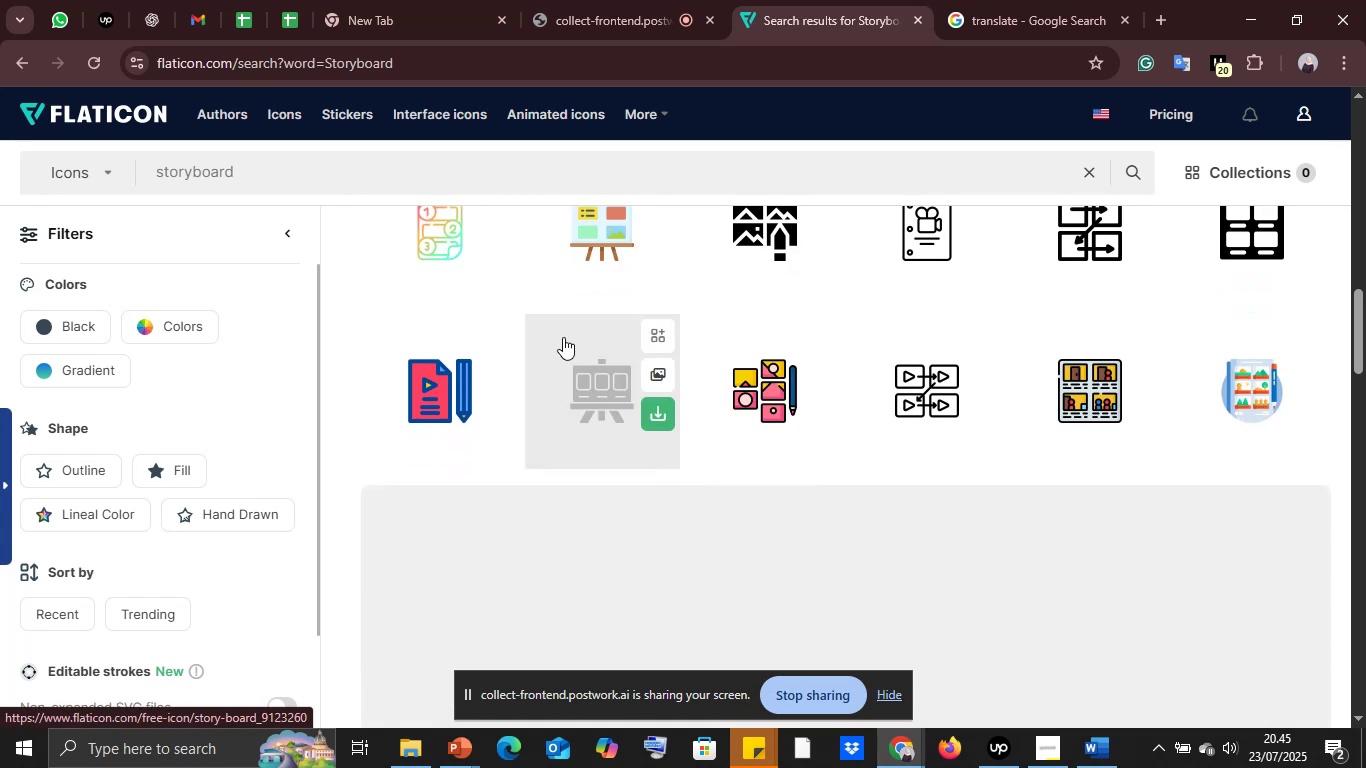 
right_click([594, 376])
 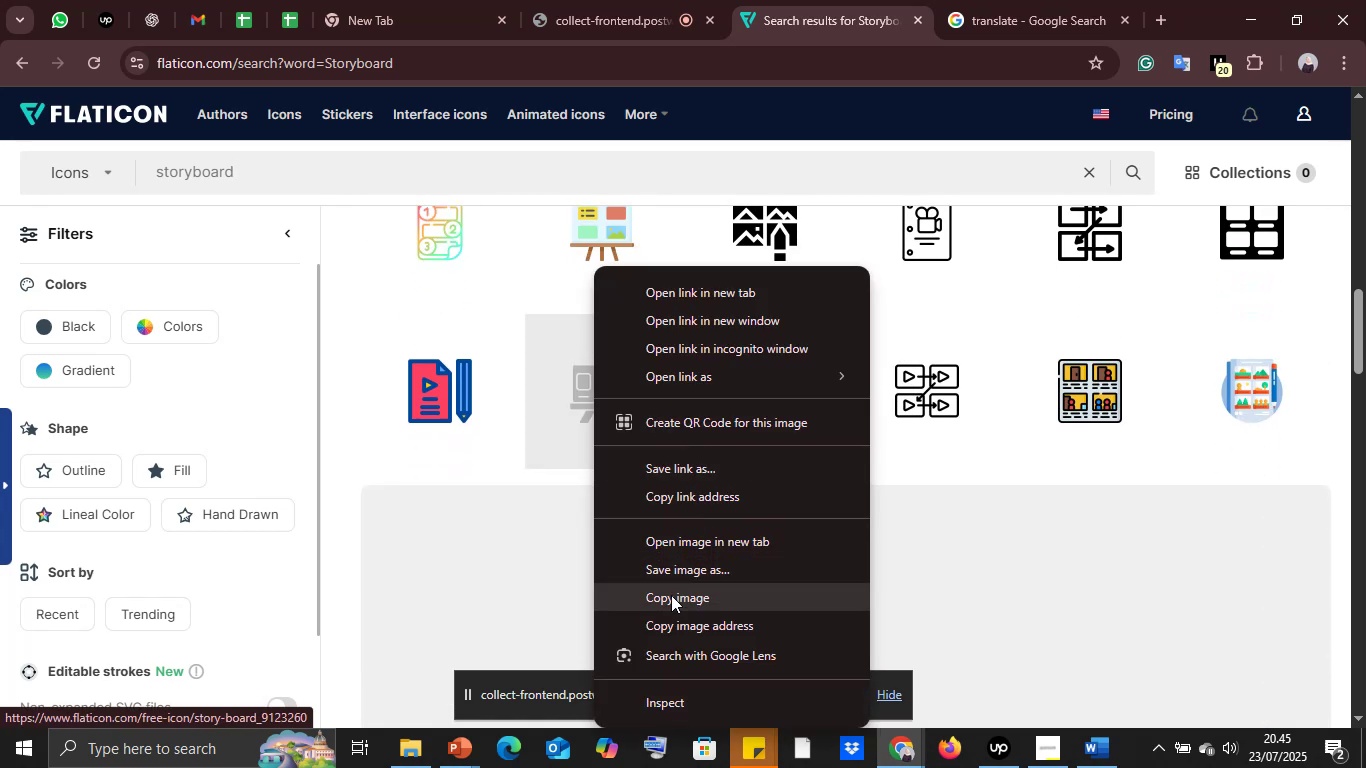 
left_click([669, 602])
 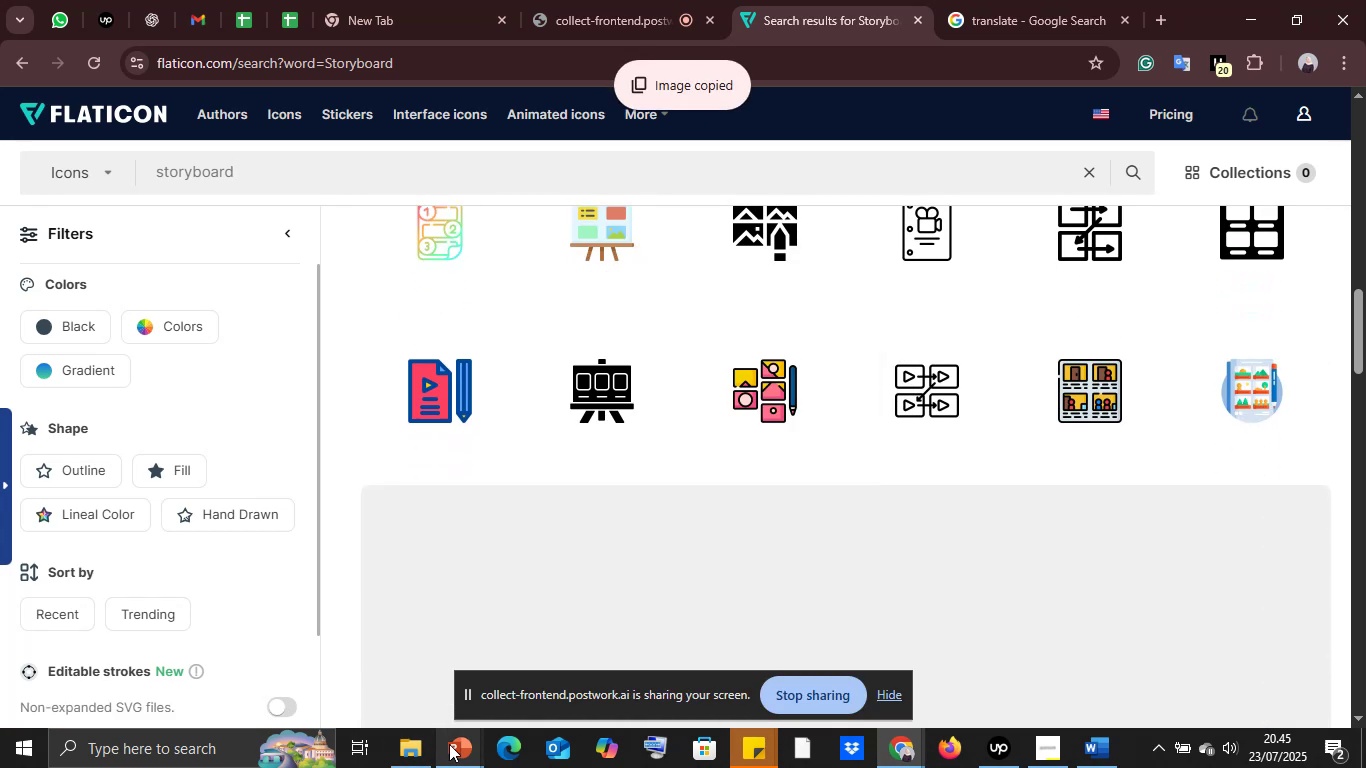 
left_click([451, 742])
 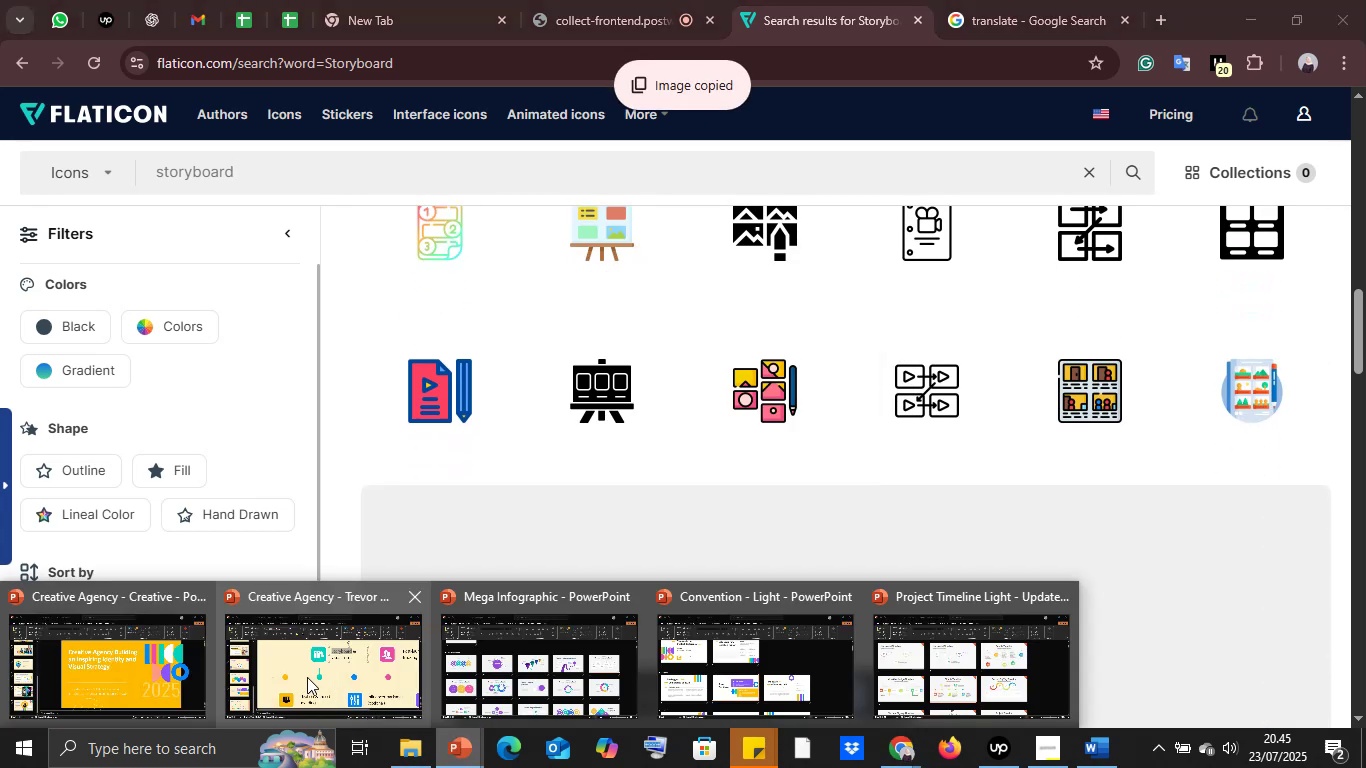 
left_click([307, 677])
 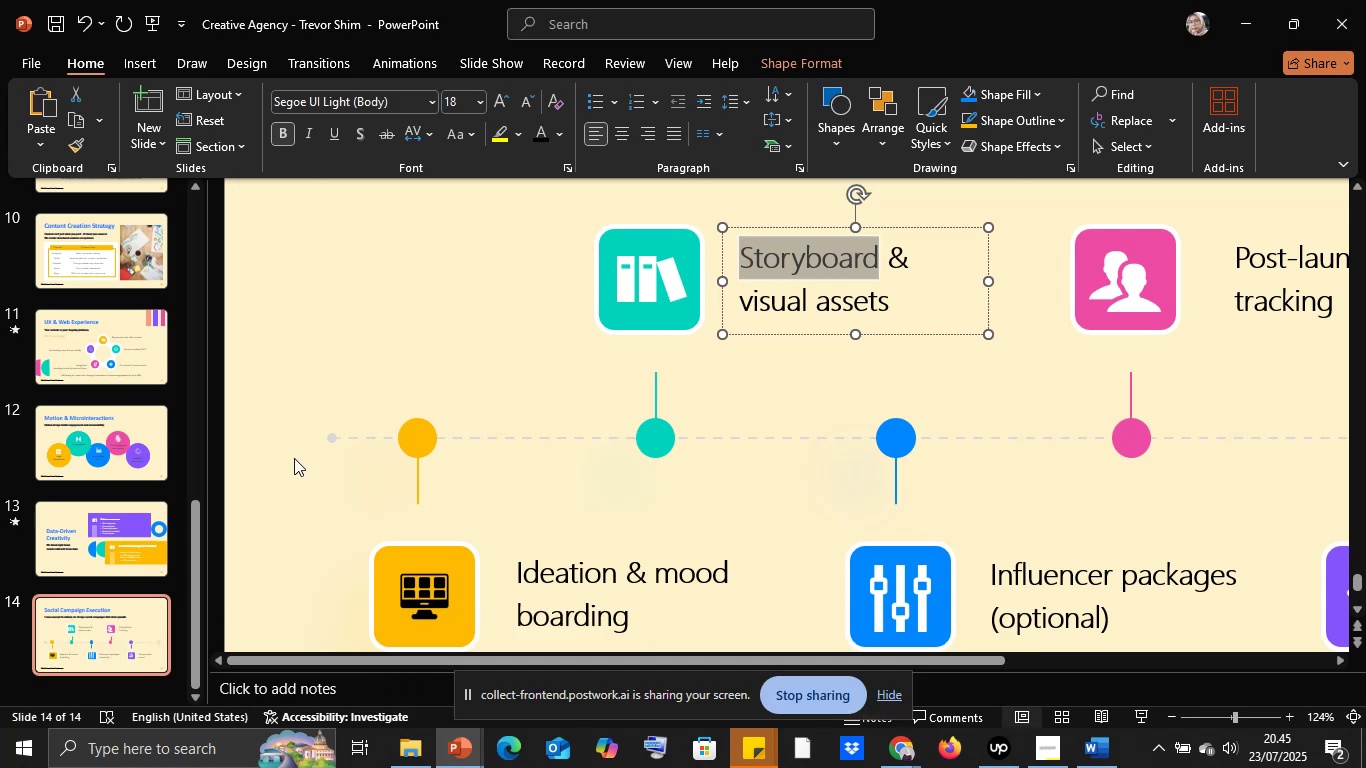 
left_click([294, 458])
 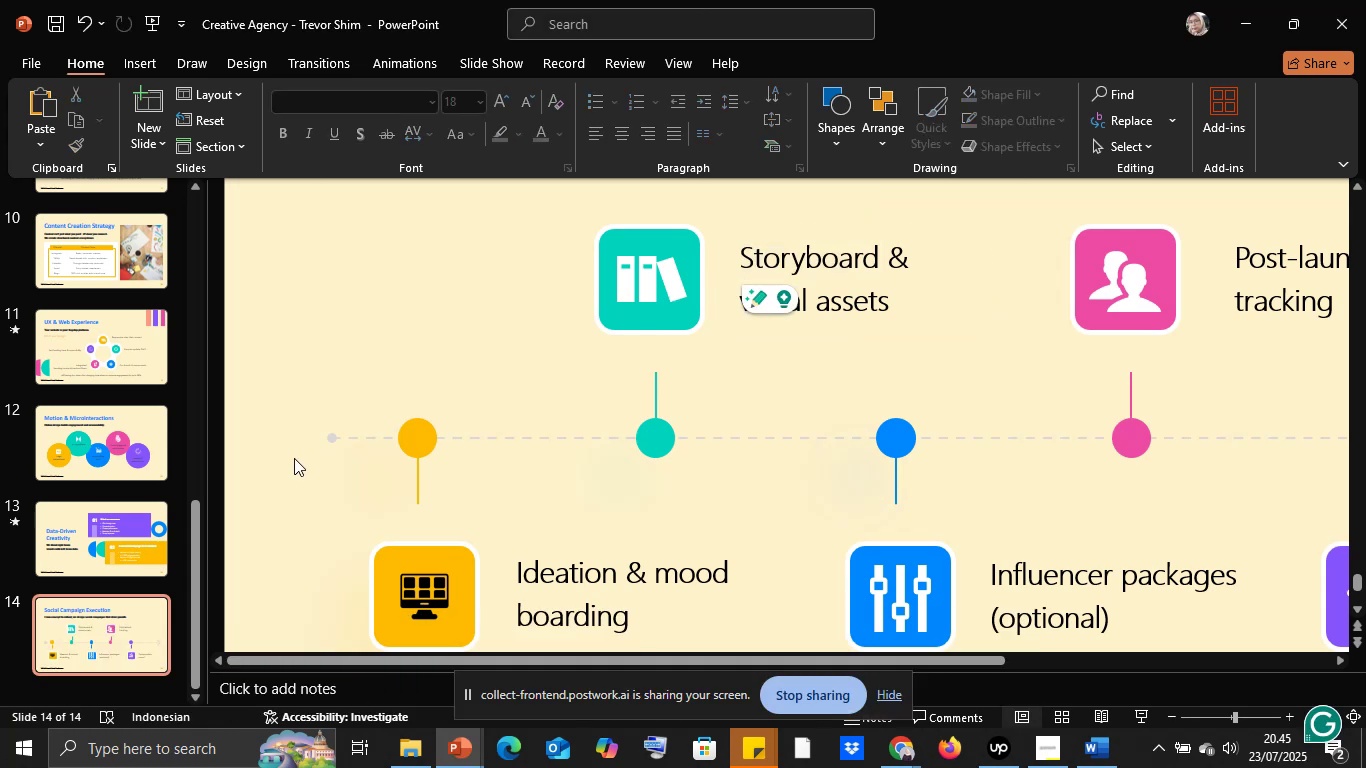 
key(Control+V)
 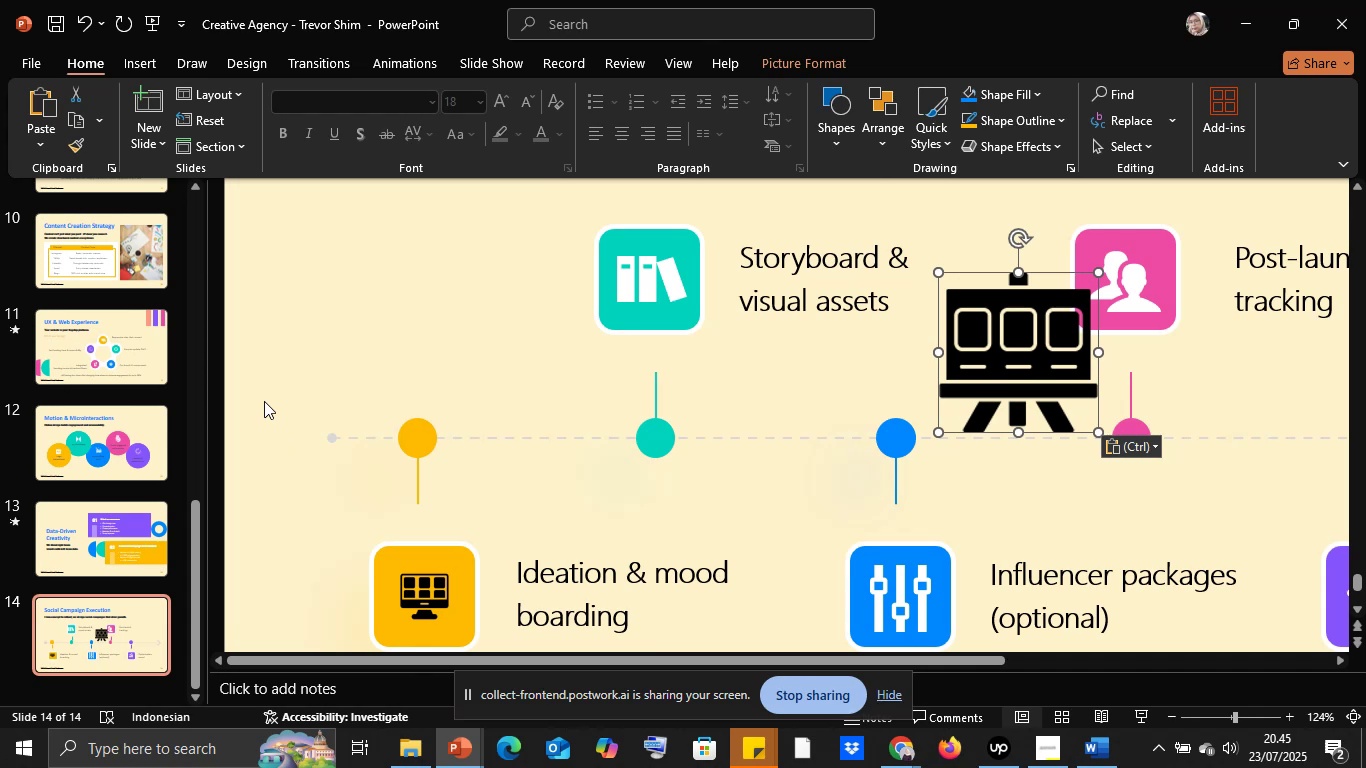 
wait(18.1)
 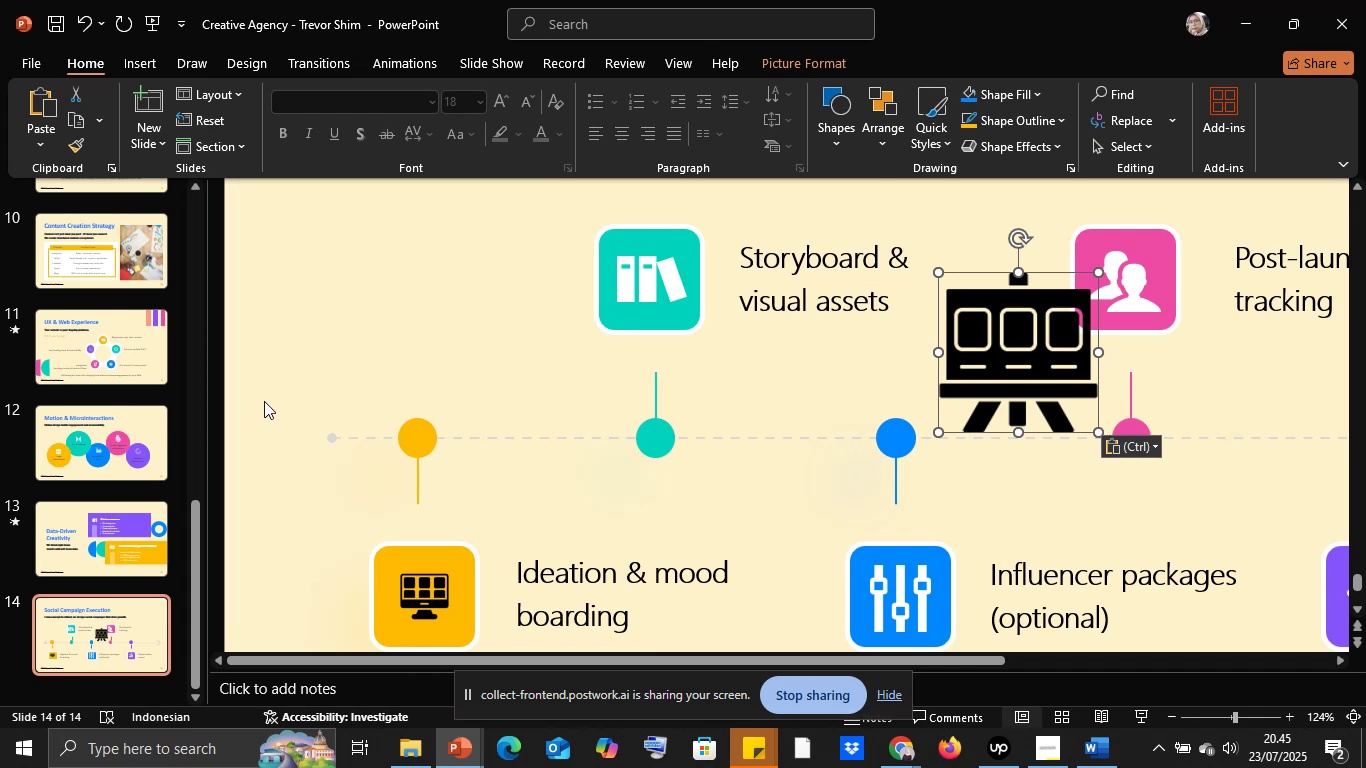 
left_click_drag(start_coordinate=[999, 374], to_coordinate=[517, 331])
 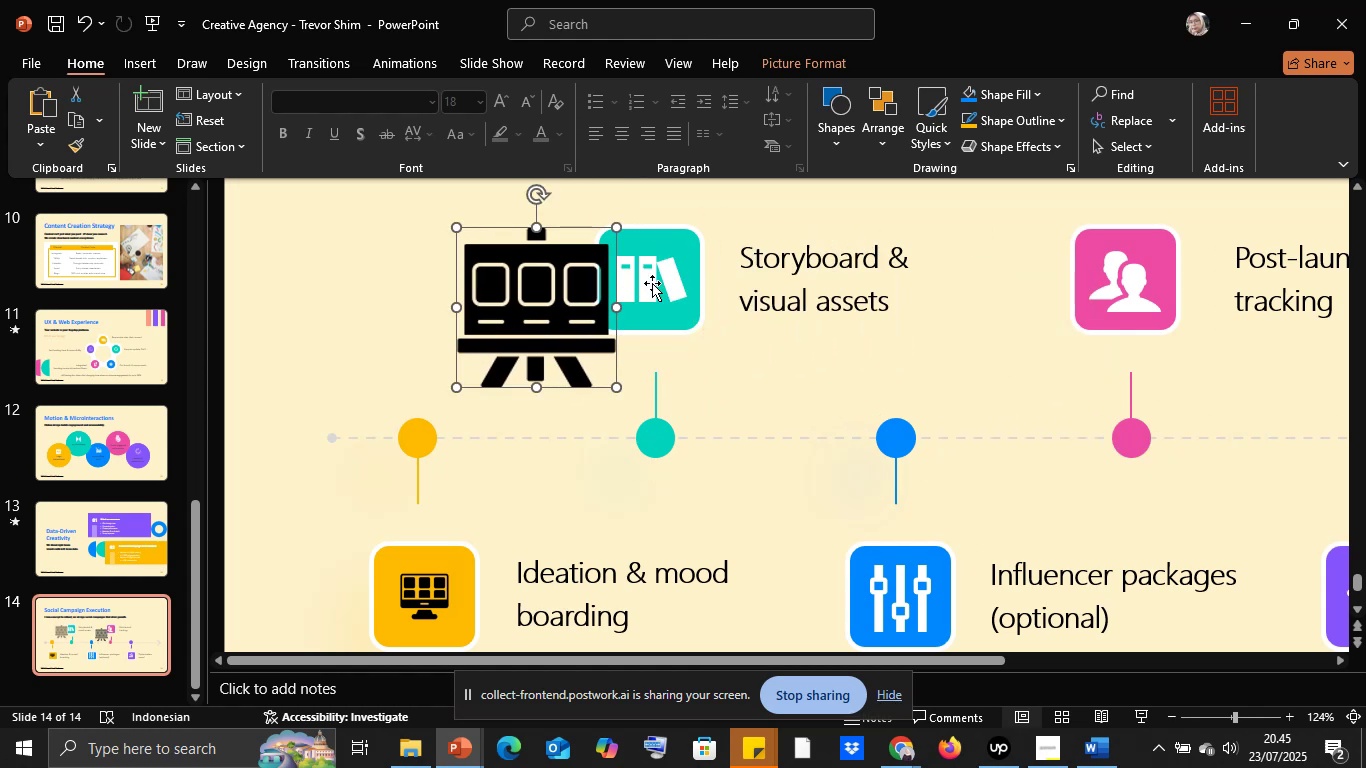 
left_click([652, 283])
 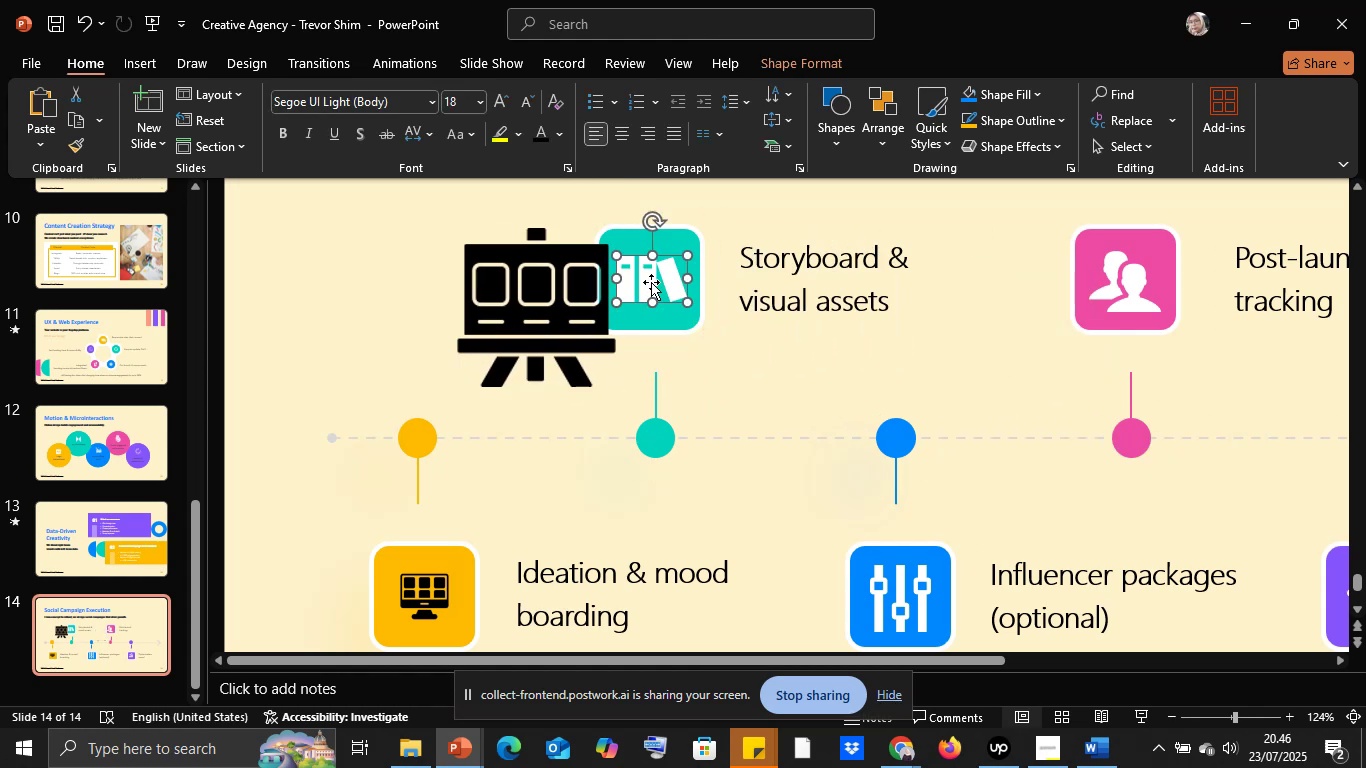 
key(Delete)
 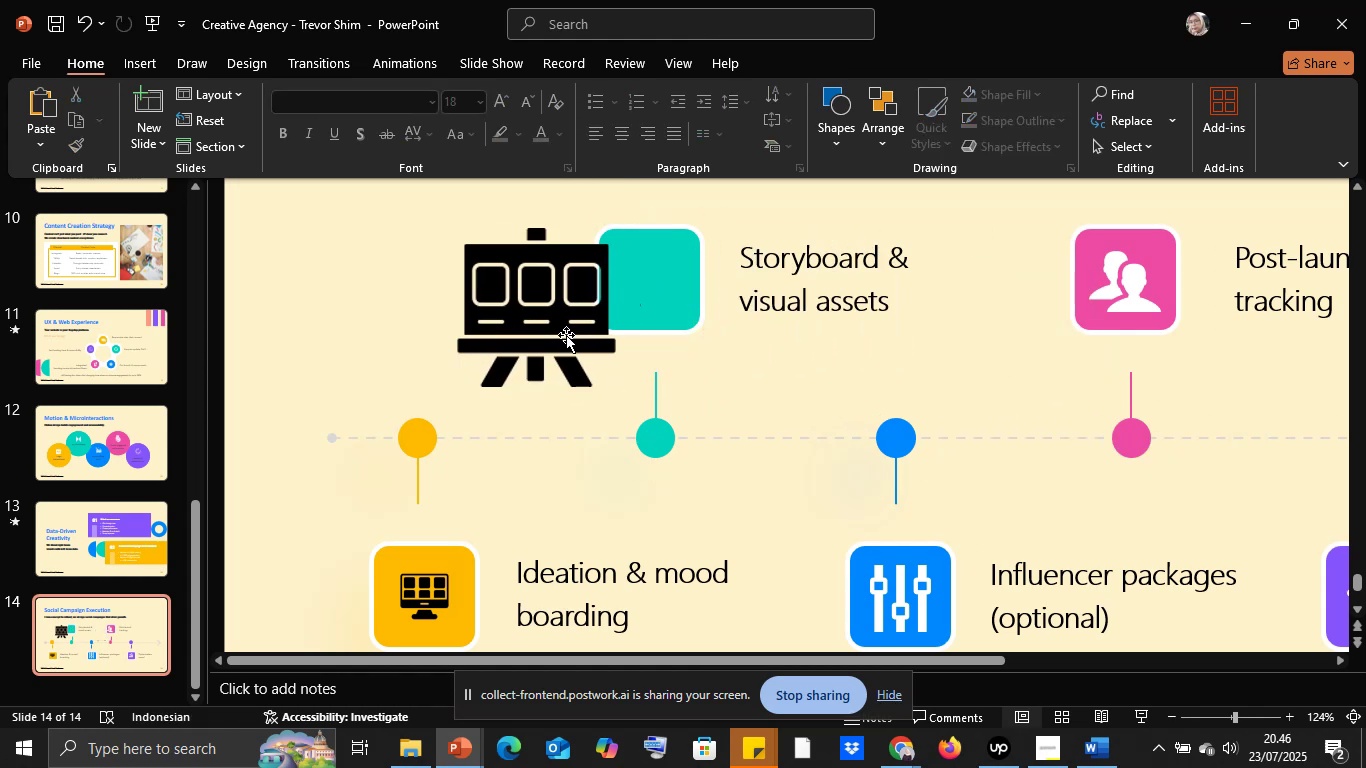 
left_click([550, 307])
 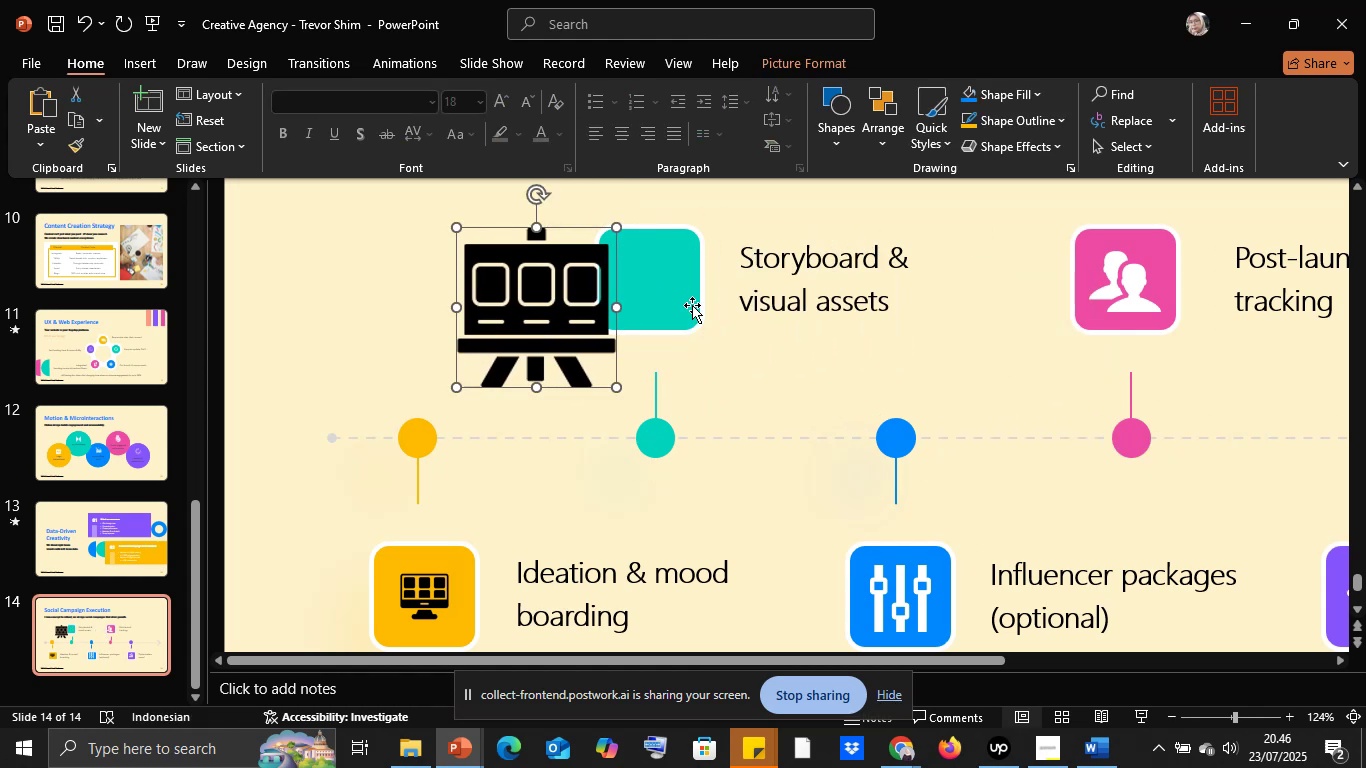 
hold_key(key=ShiftLeft, duration=1.51)
left_click_drag(start_coordinate=[612, 392], to_coordinate=[508, 299])
 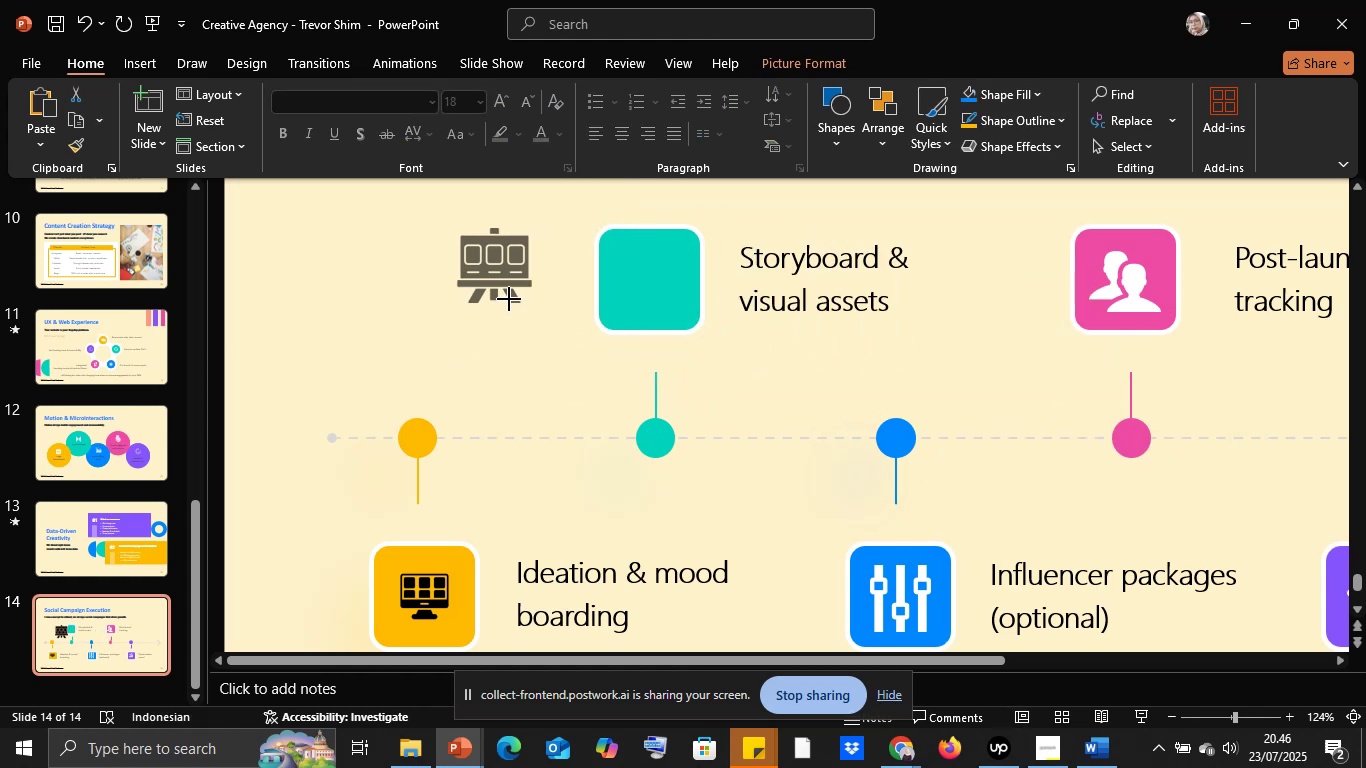 
key(Shift+ShiftLeft)
 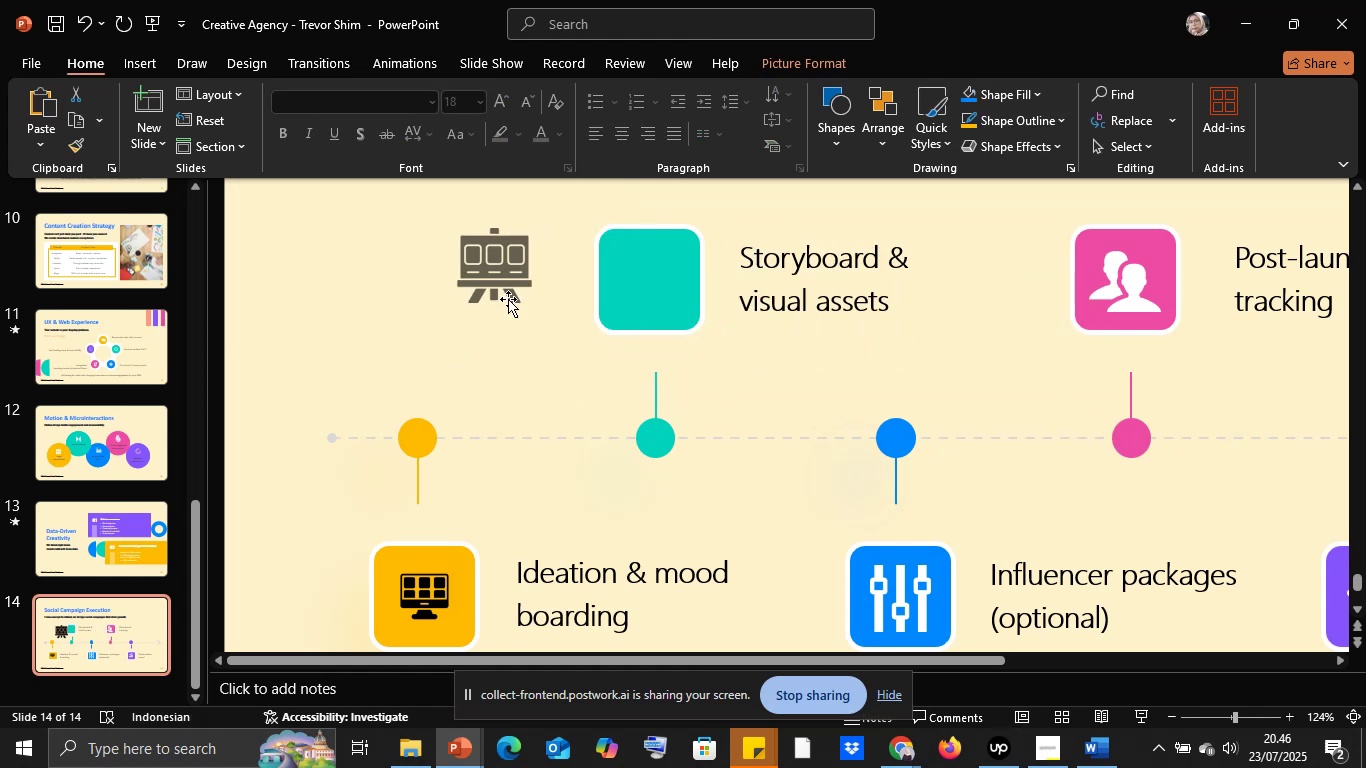 
key(Shift+ShiftLeft)
 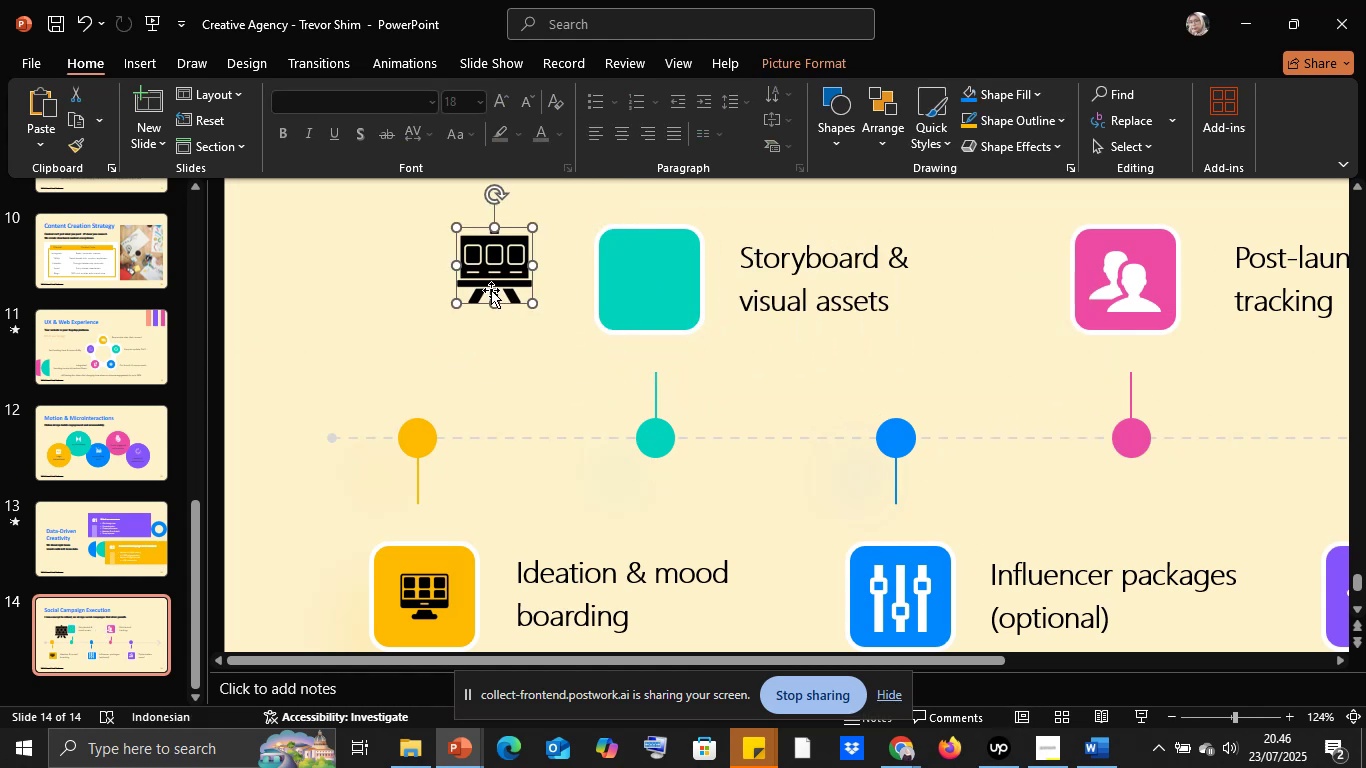 
left_click_drag(start_coordinate=[494, 286], to_coordinate=[652, 308])
 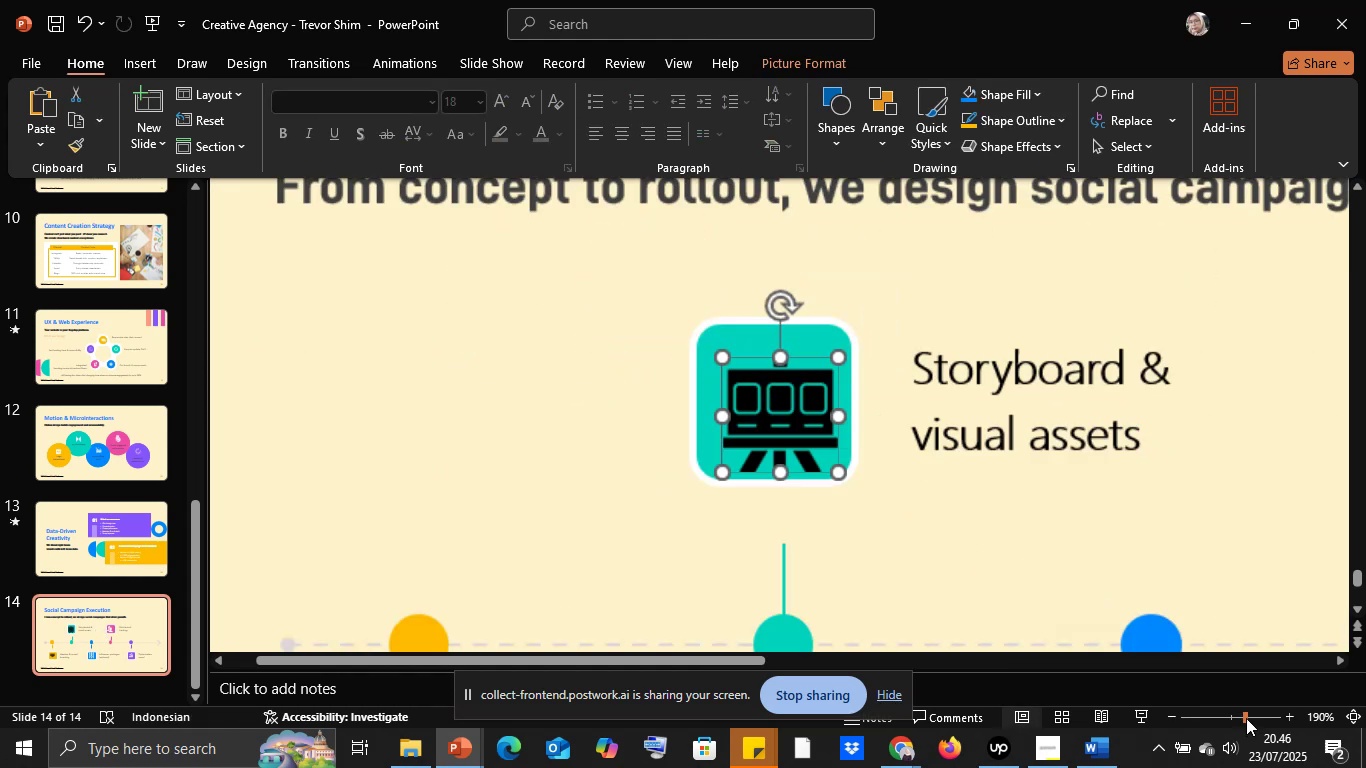 
double_click([1250, 714])
 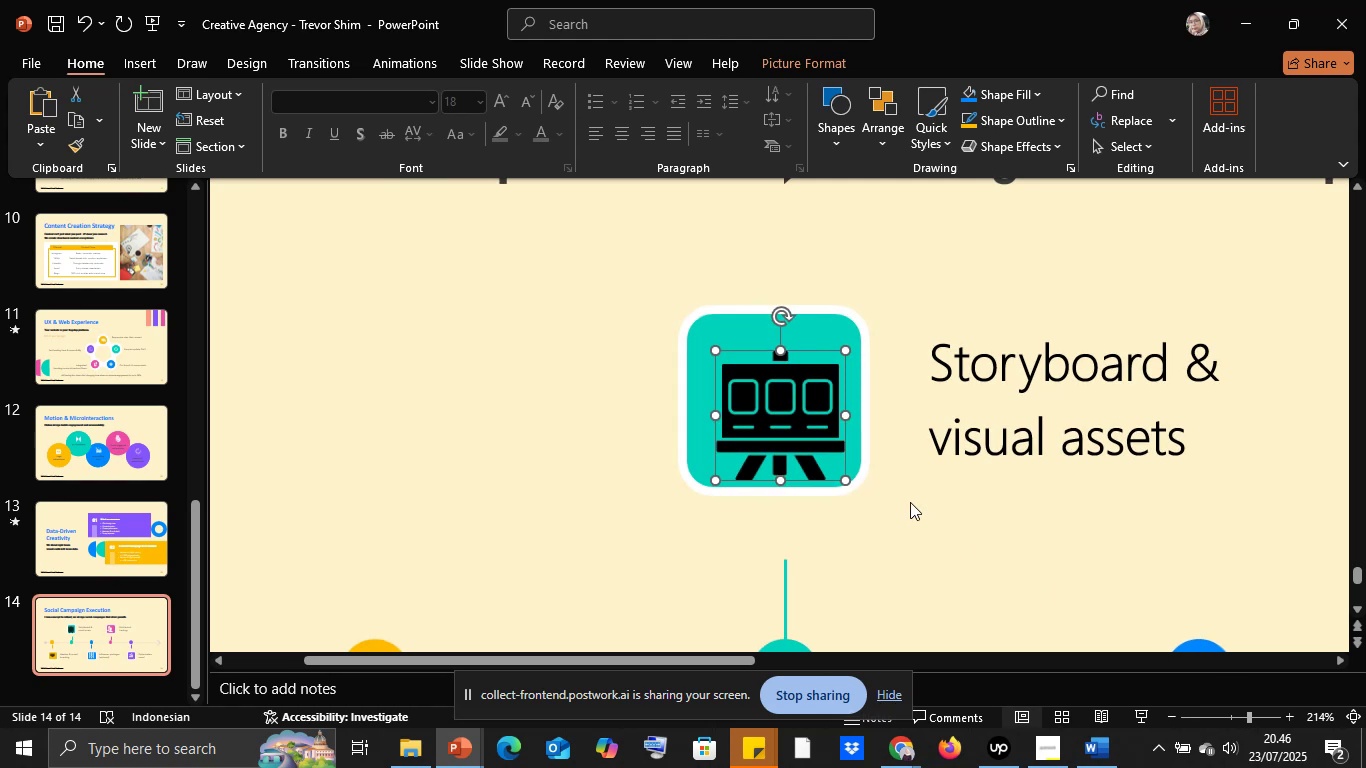 
hold_key(key=ShiftLeft, duration=1.44)
left_click_drag(start_coordinate=[847, 477], to_coordinate=[813, 431])
 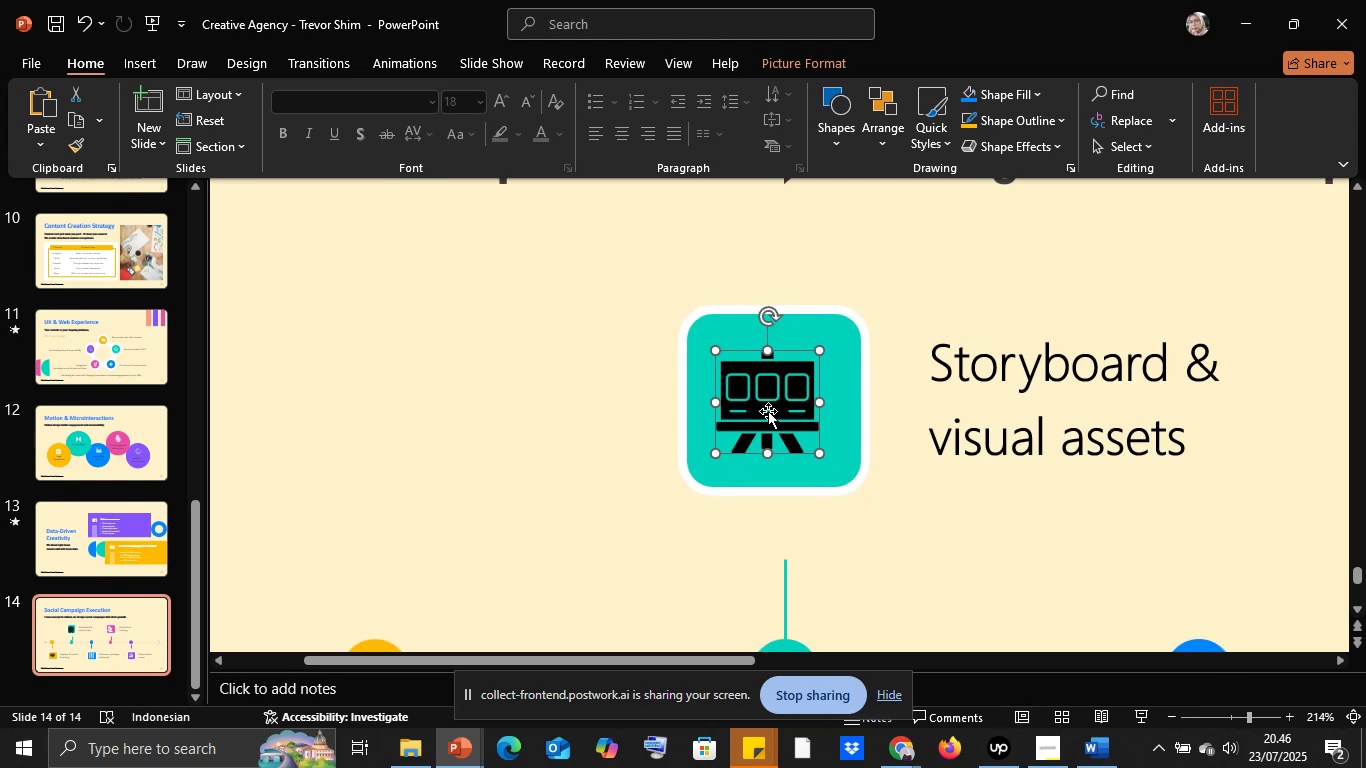 
left_click_drag(start_coordinate=[769, 406], to_coordinate=[778, 404])
 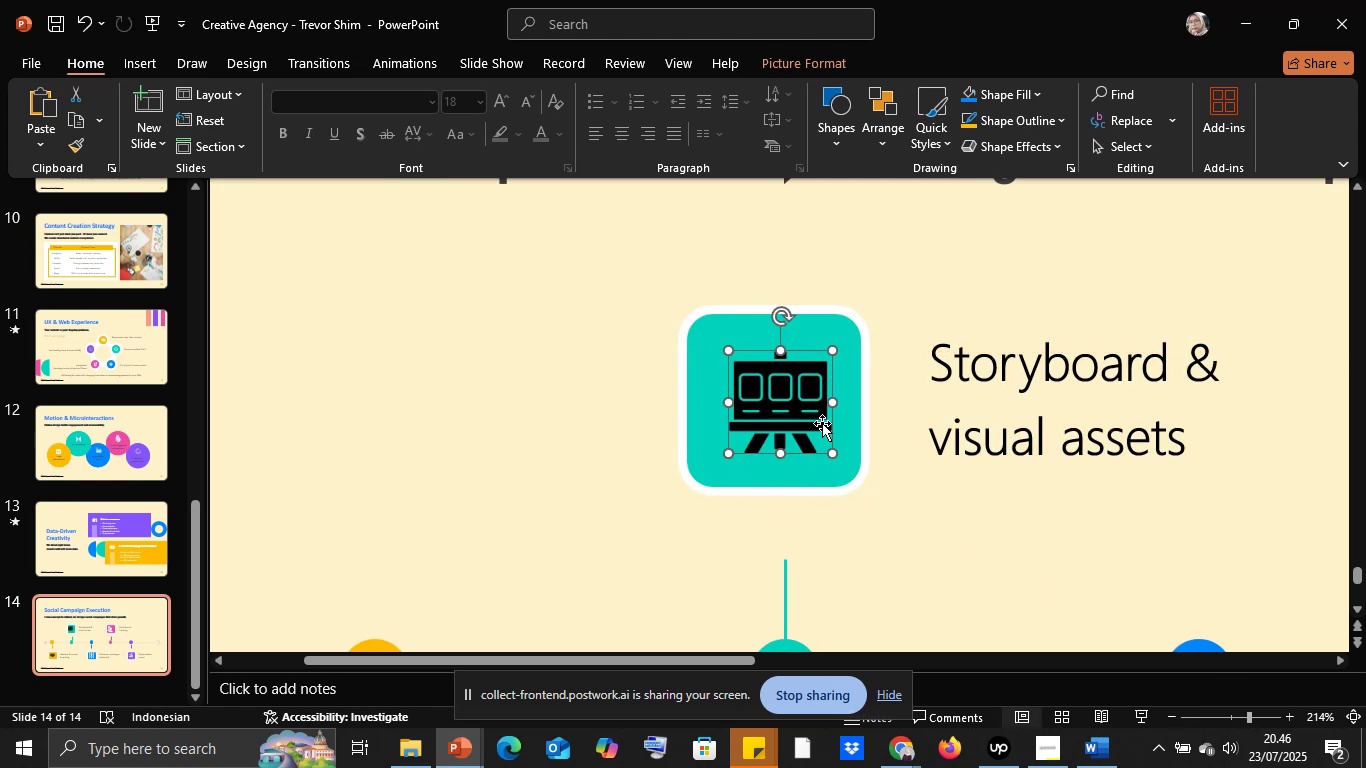 
hold_key(key=ShiftLeft, duration=0.91)
left_click_drag(start_coordinate=[830, 451], to_coordinate=[812, 433])
 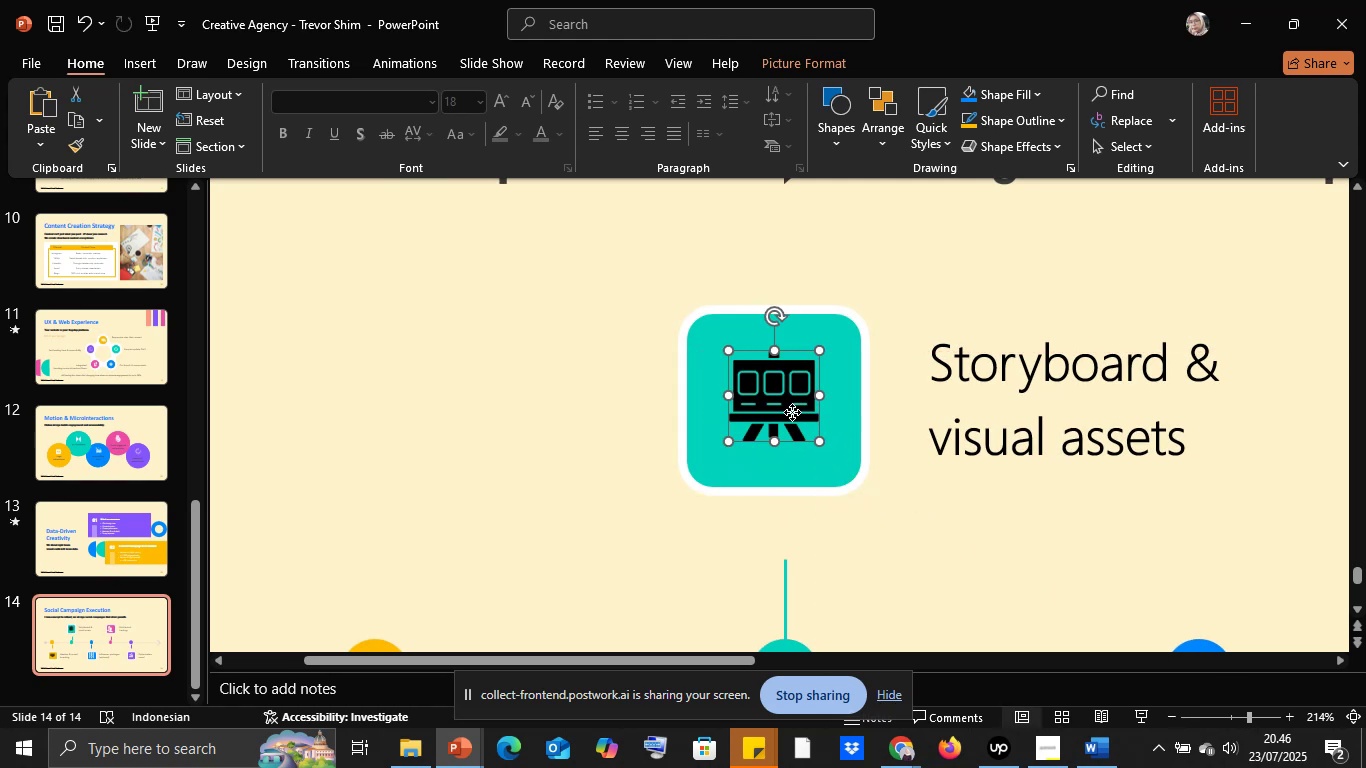 
hold_key(key=ShiftLeft, duration=0.78)
left_click([849, 388])
 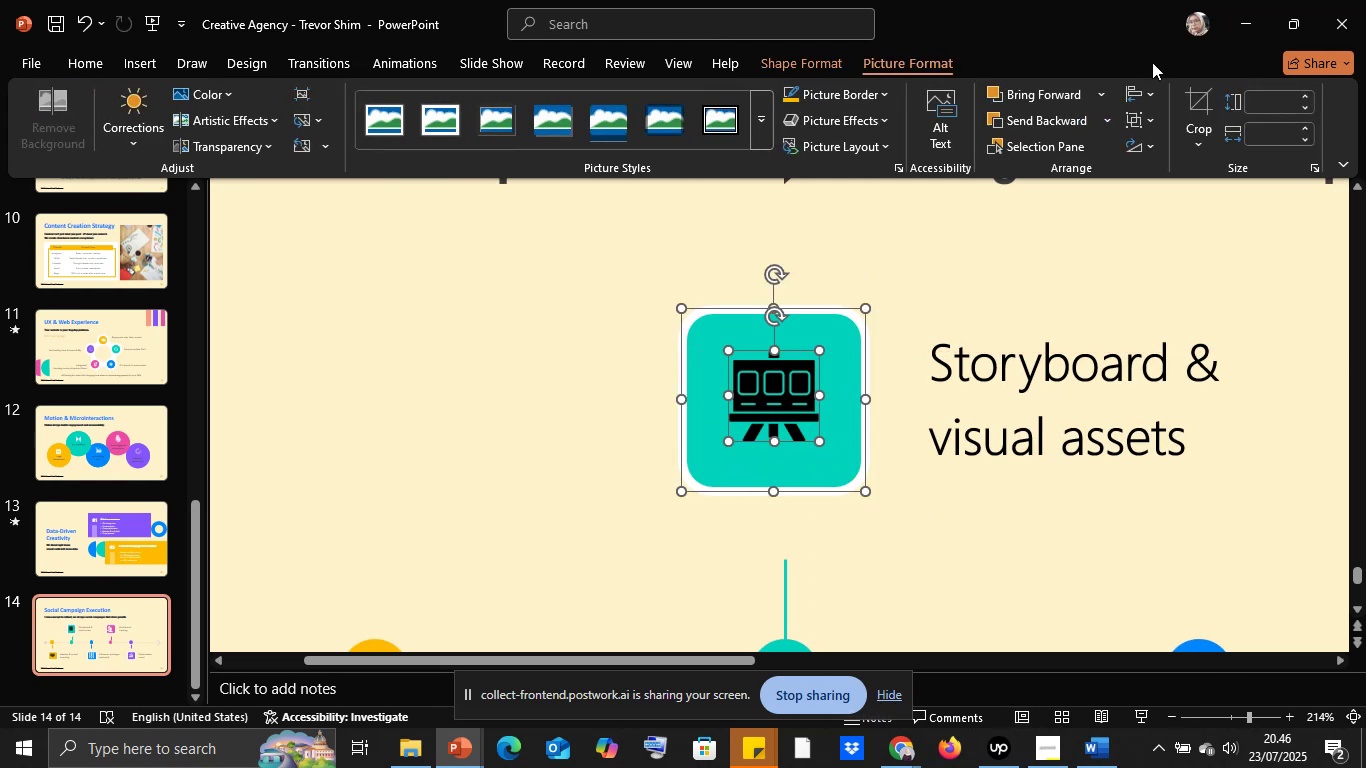 
left_click([1134, 90])
 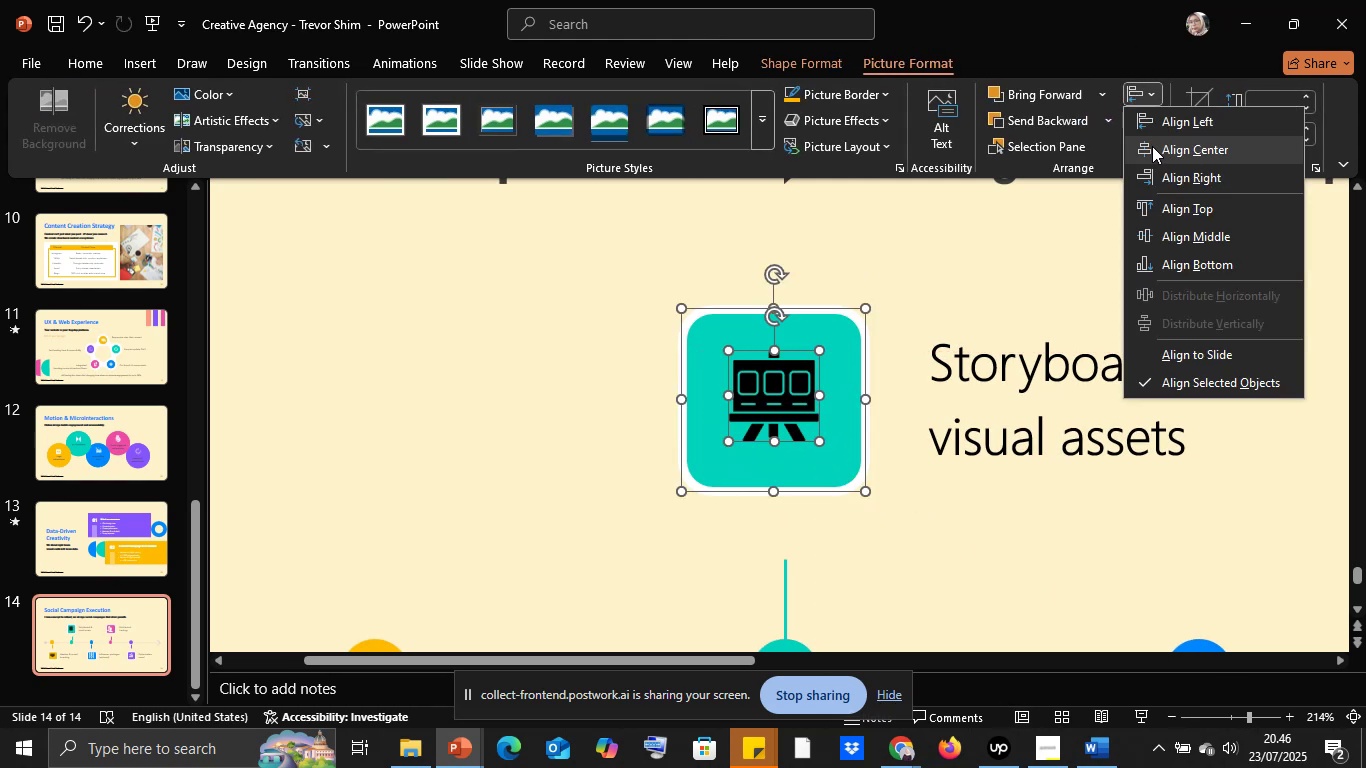 
left_click([1152, 145])
 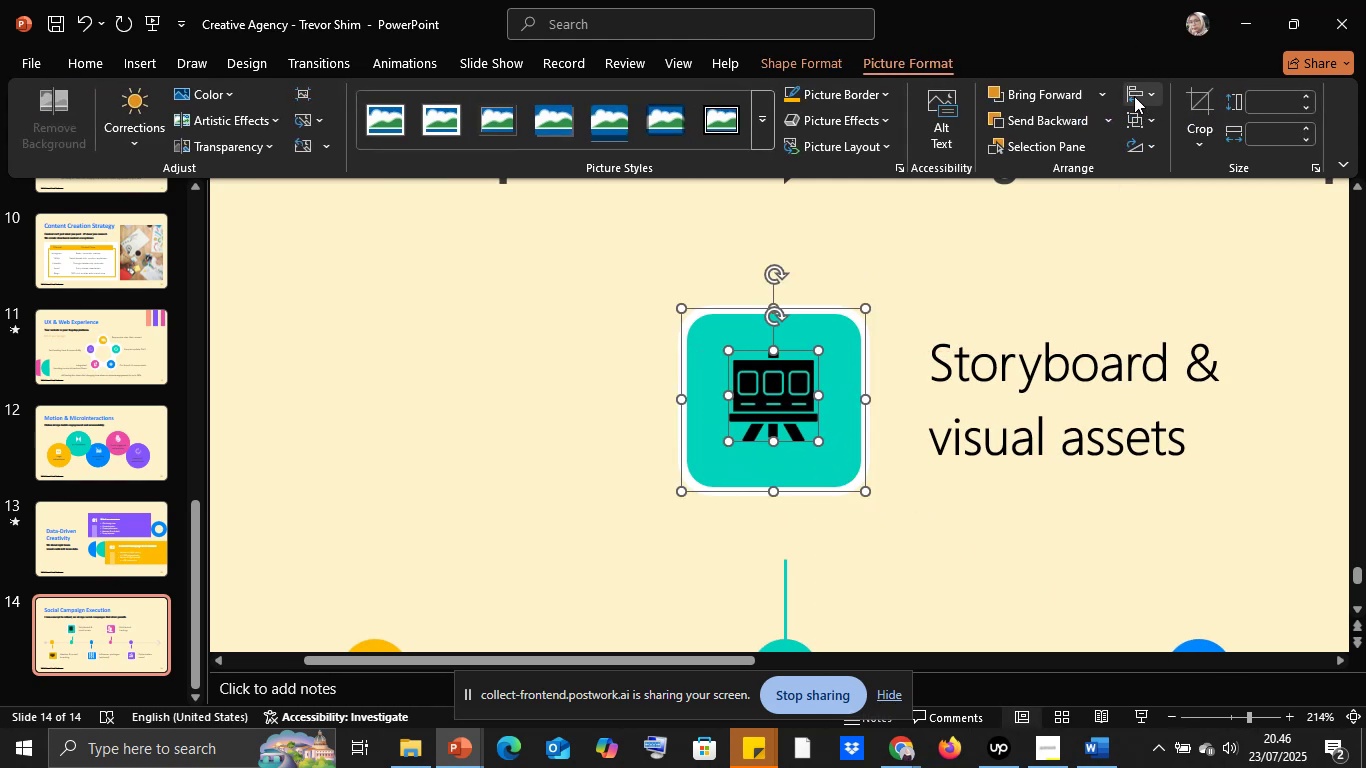 
left_click([1134, 95])
 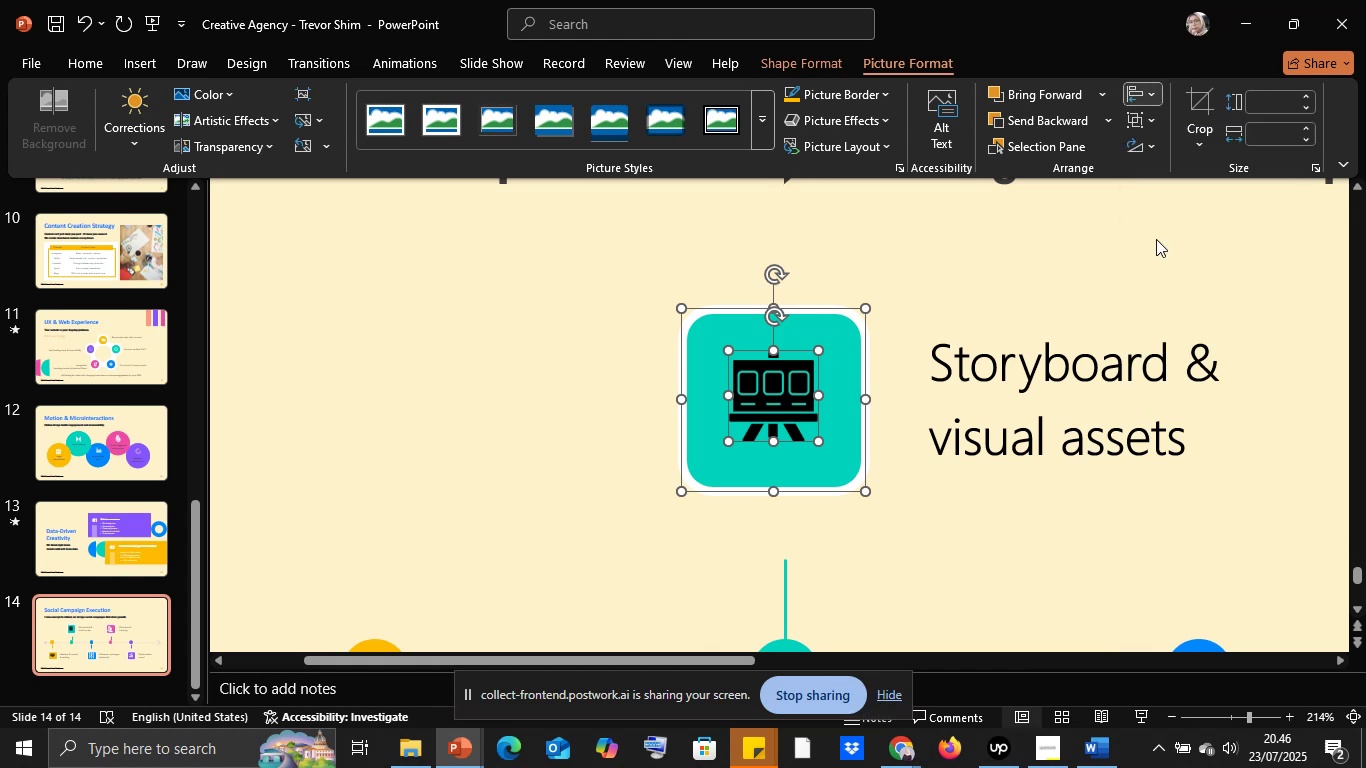 
double_click([1049, 269])
 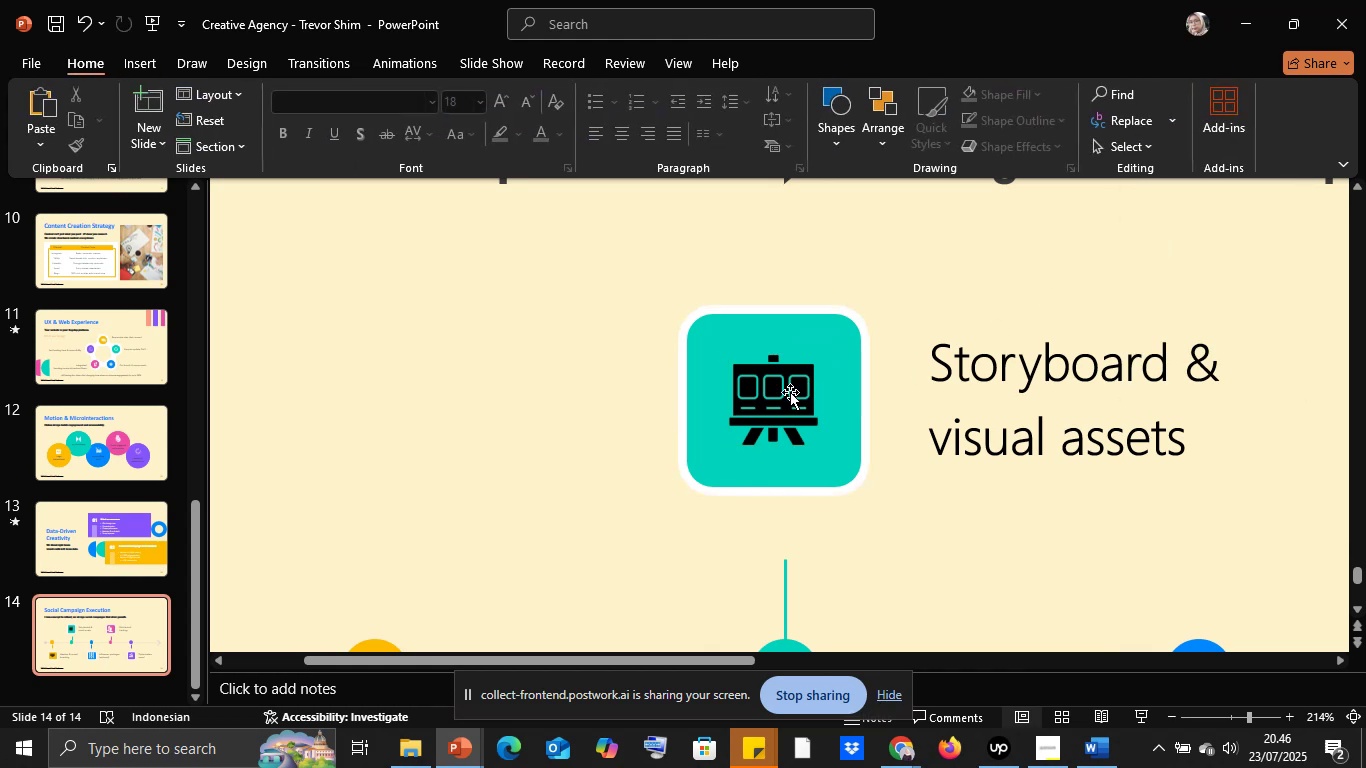 
left_click([784, 393])
 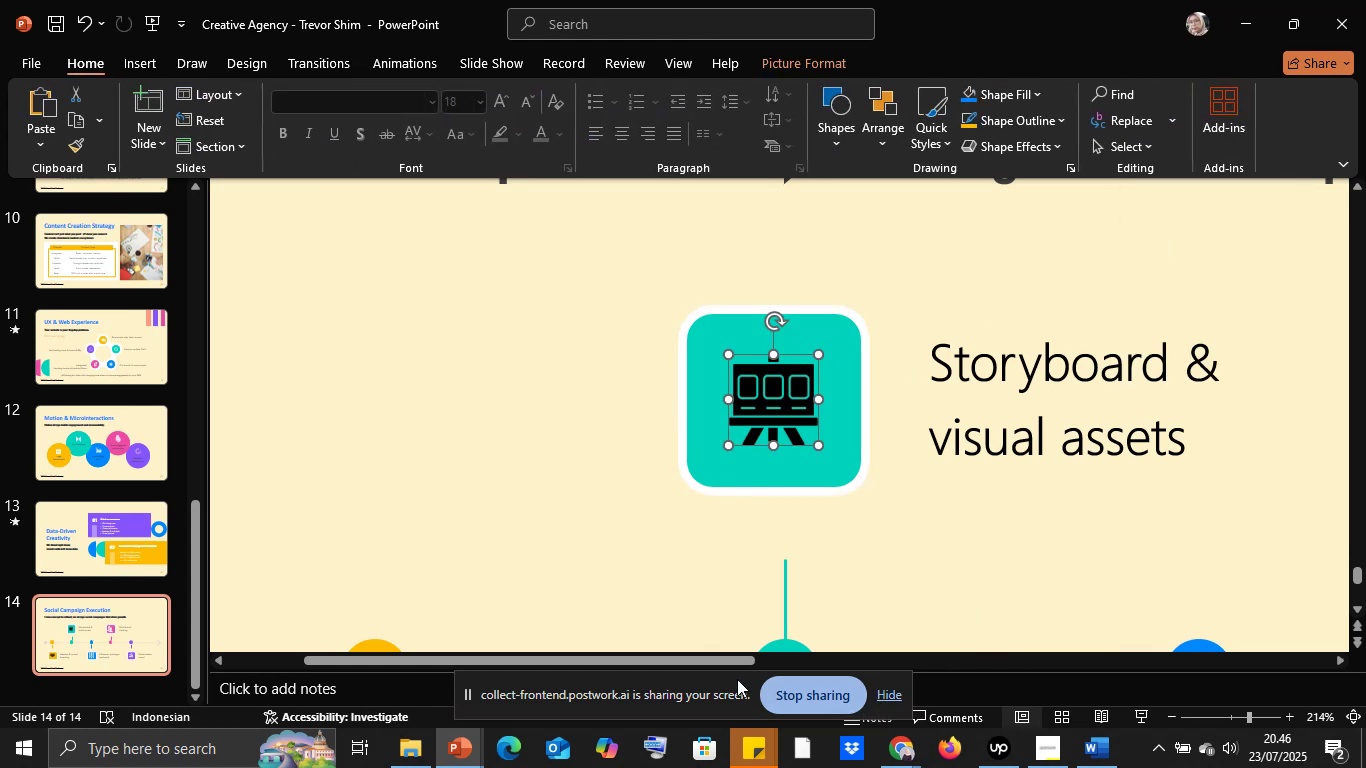 
left_click_drag(start_coordinate=[716, 655], to_coordinate=[933, 624])
 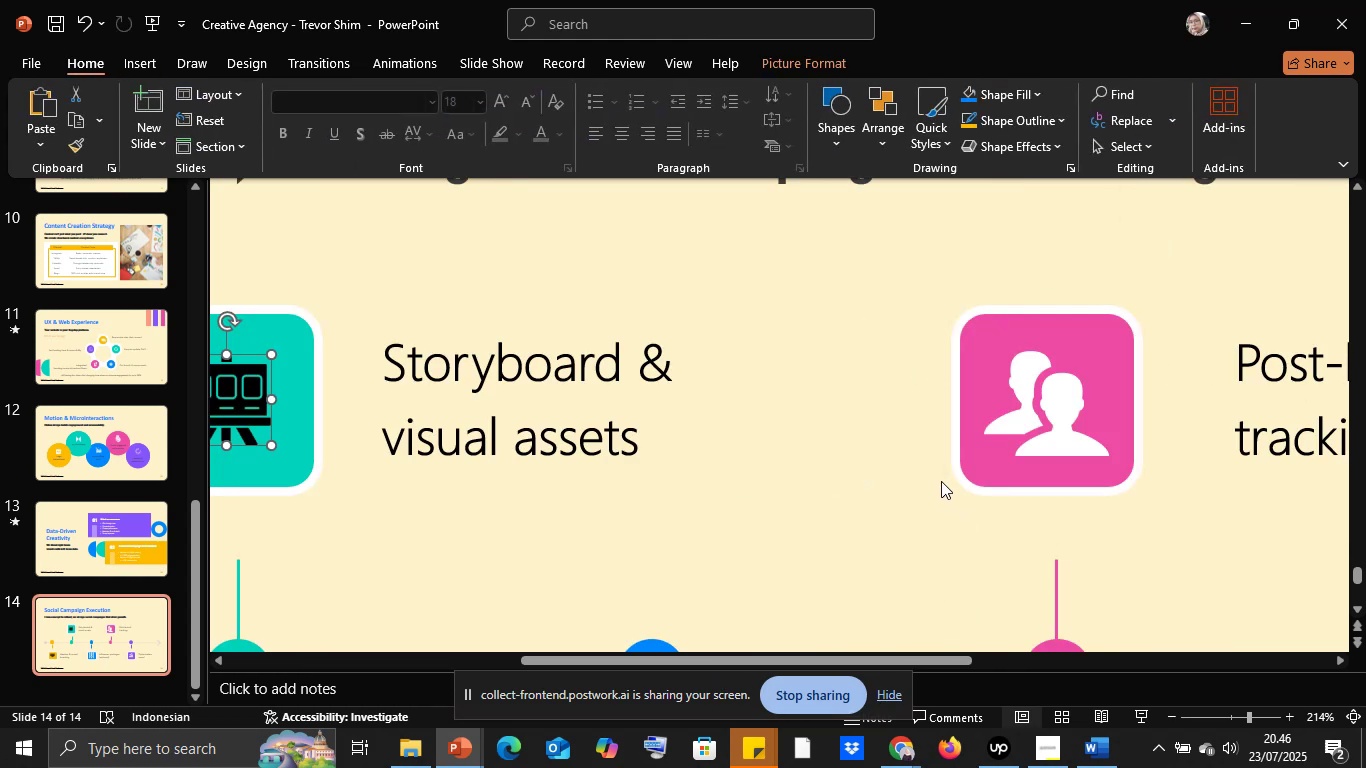 
scroll: coordinate [848, 472], scroll_direction: down, amount: 16.0
 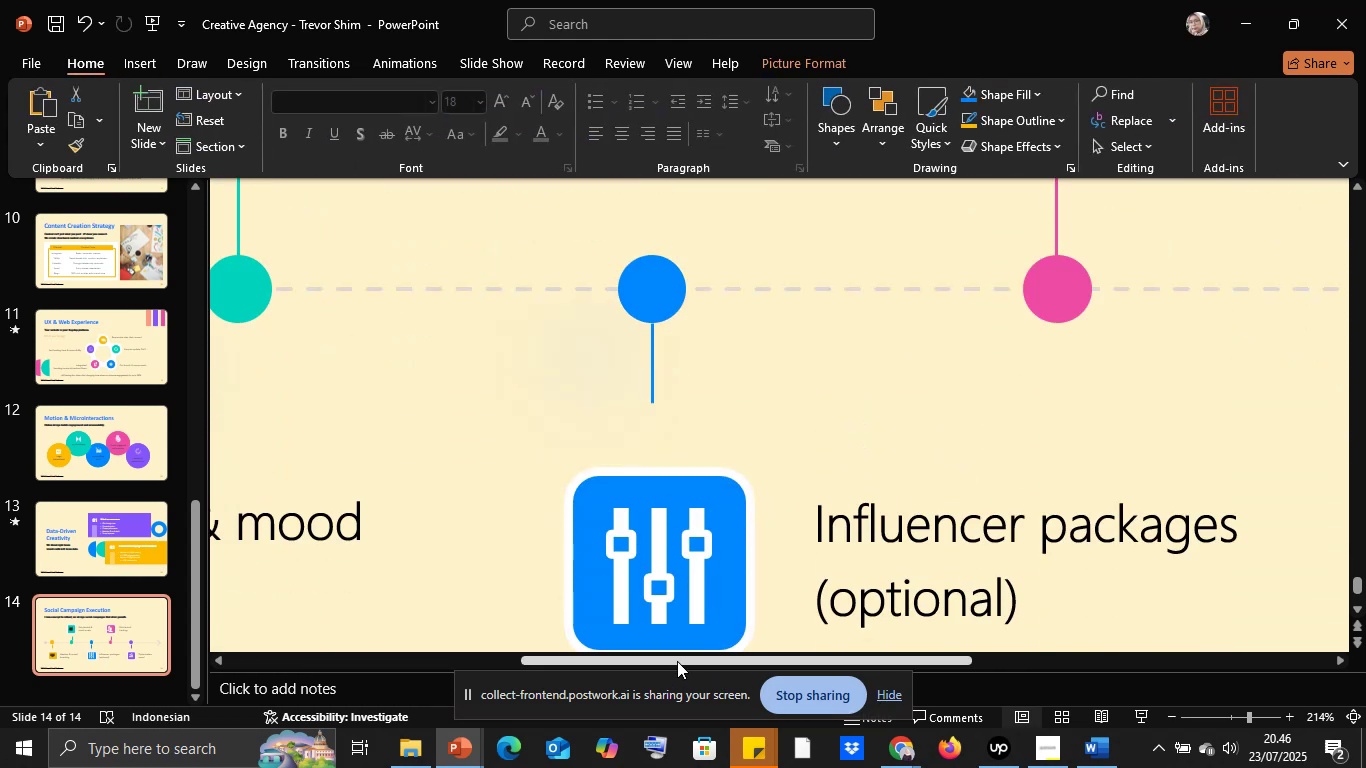 
left_click_drag(start_coordinate=[675, 664], to_coordinate=[400, 614])
 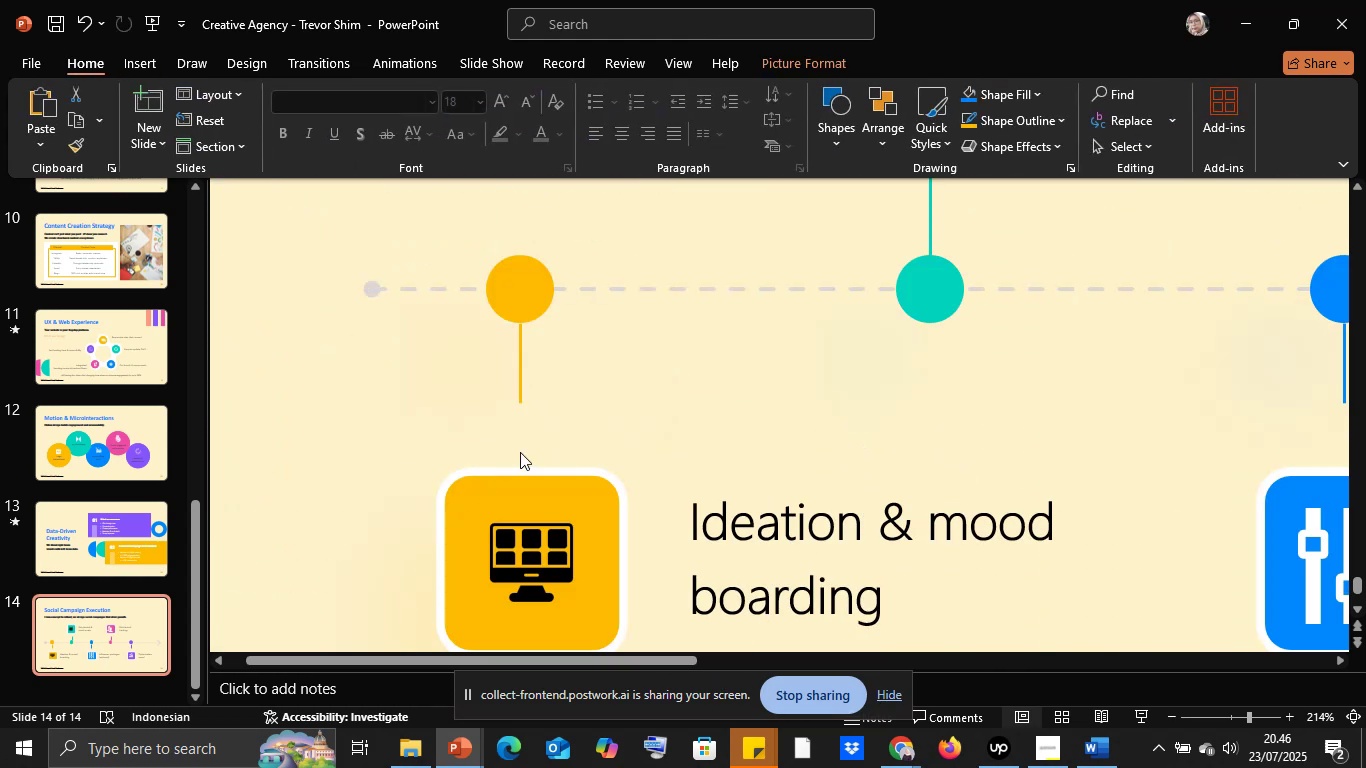 
scroll: coordinate [529, 442], scroll_direction: up, amount: 5.0
 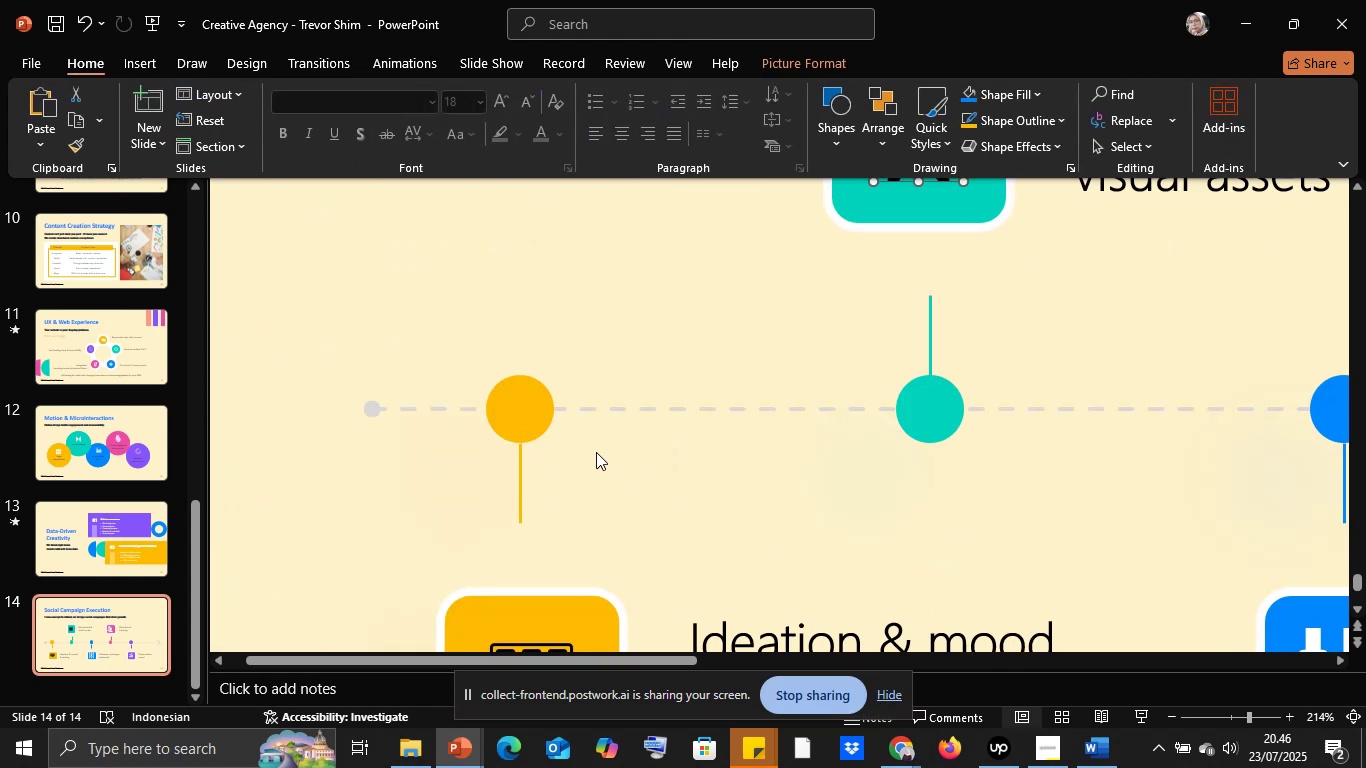 
scroll: coordinate [598, 458], scroll_direction: down, amount: 5.0
 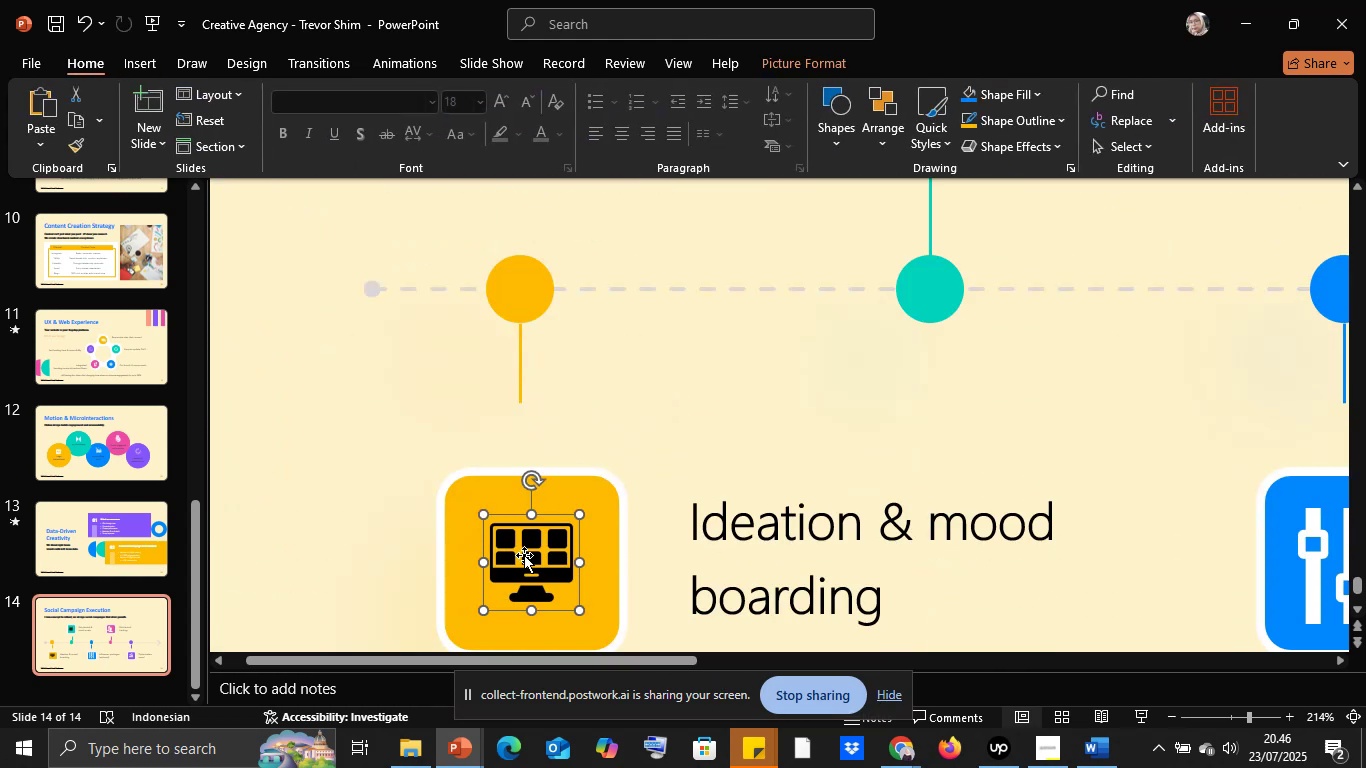 
right_click([525, 552])
 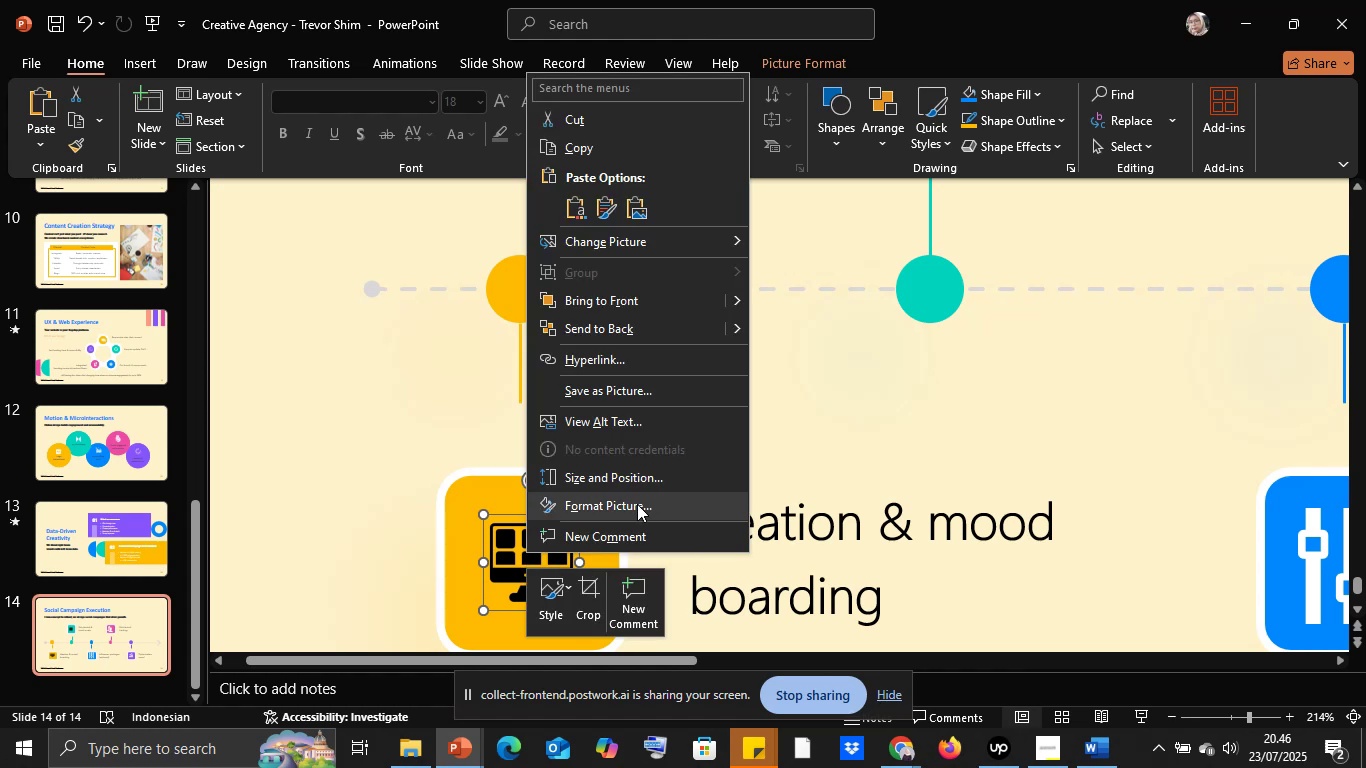 
left_click([637, 504])
 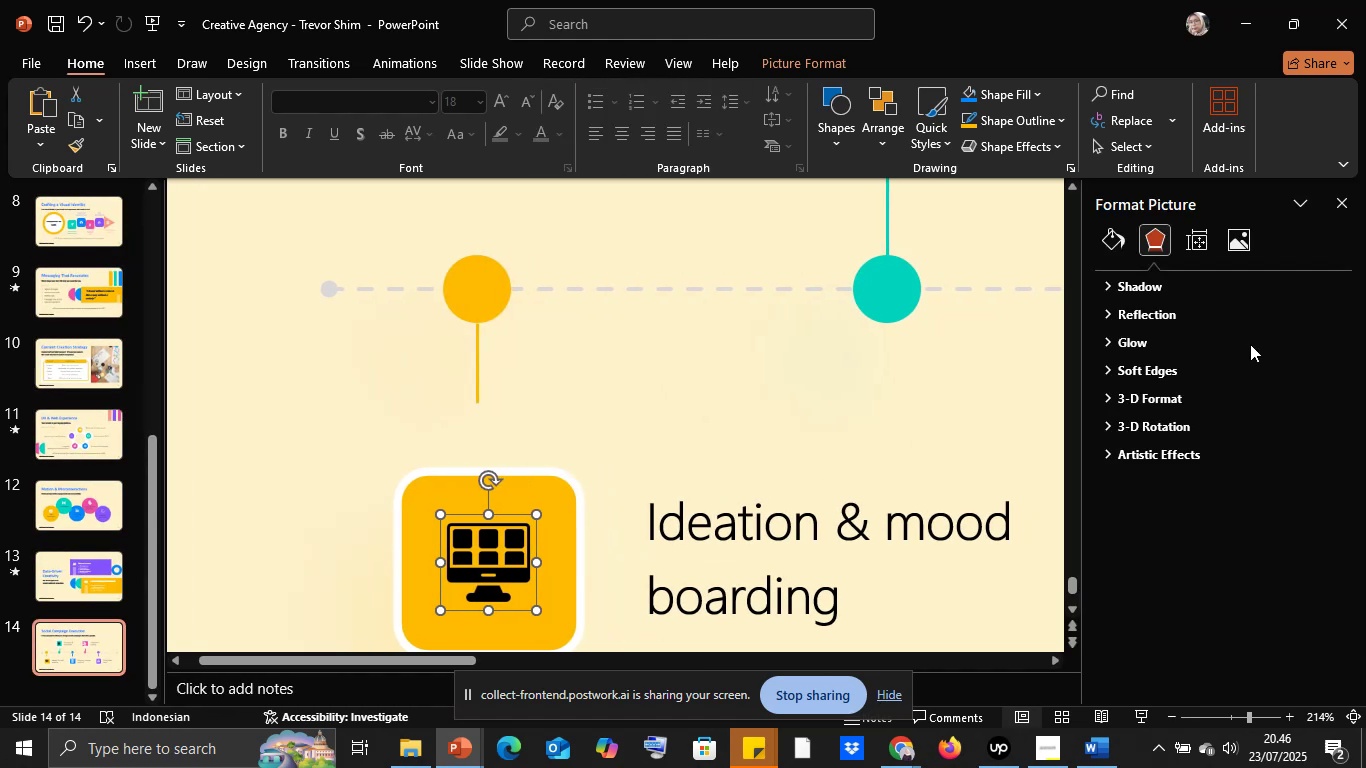 
left_click([1242, 241])
 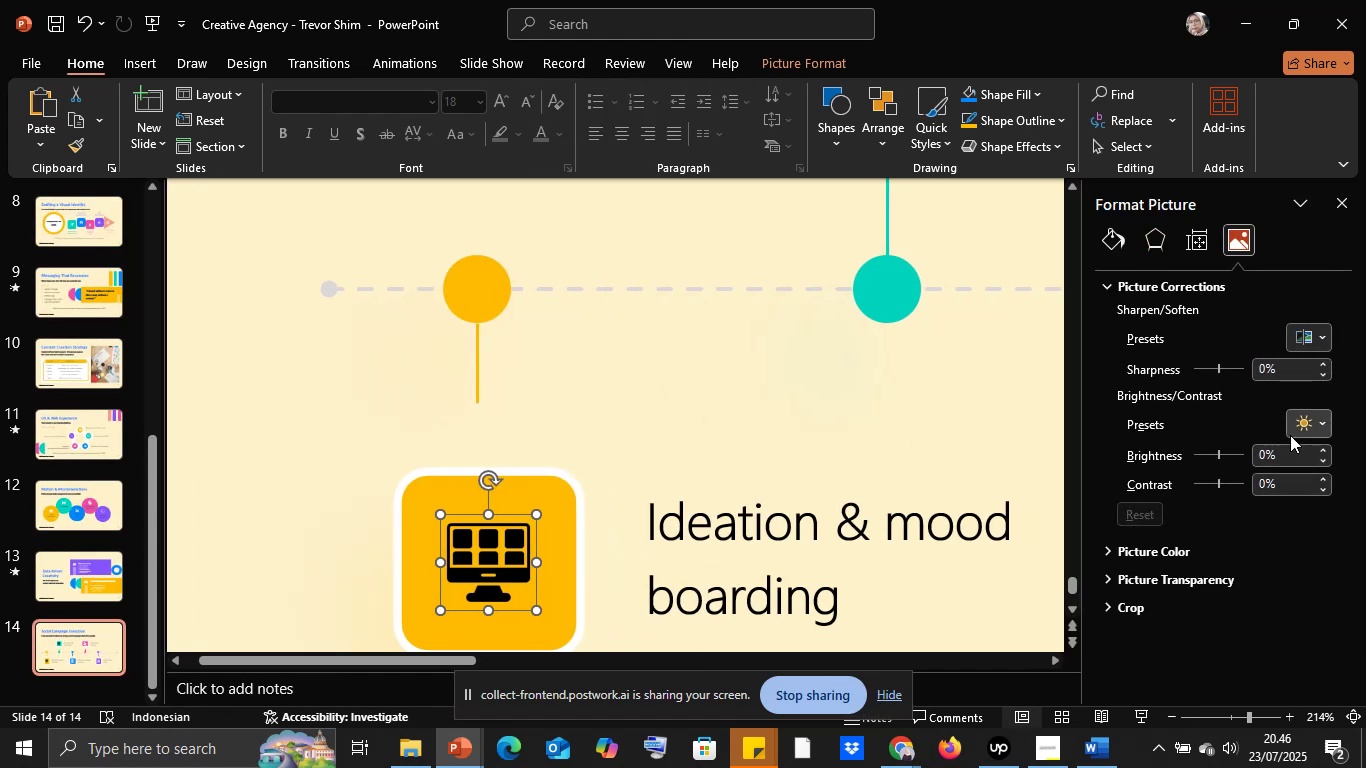 
left_click_drag(start_coordinate=[1217, 455], to_coordinate=[1317, 454])
 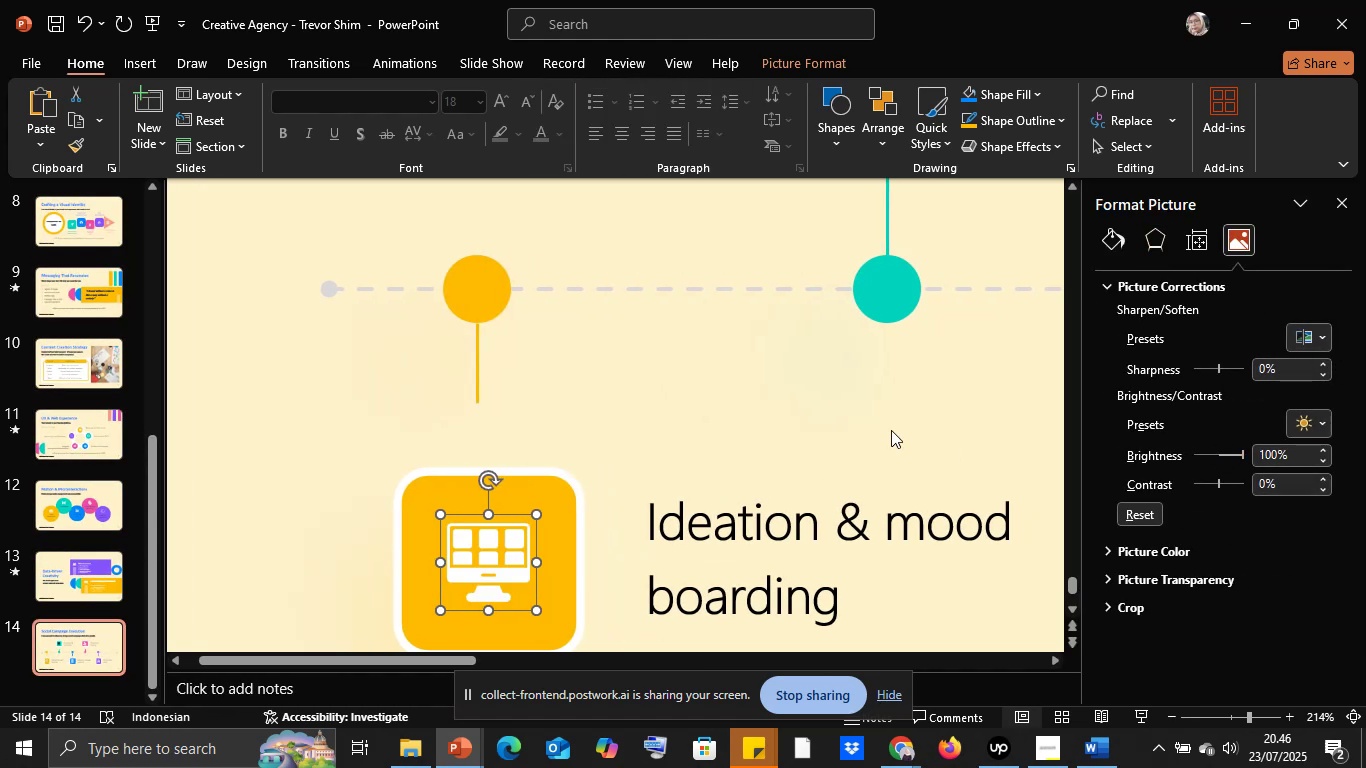 
left_click([891, 430])
 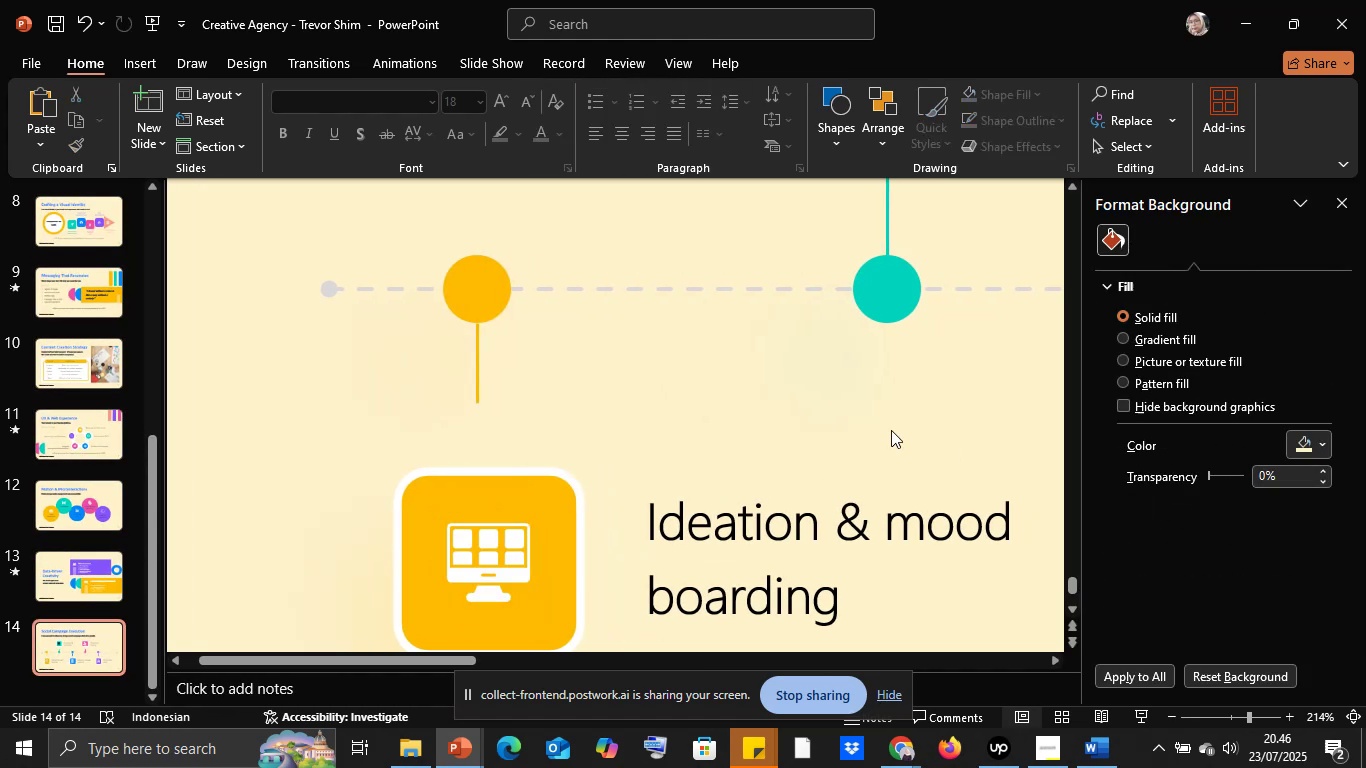 
scroll: coordinate [897, 425], scroll_direction: up, amount: 10.0
 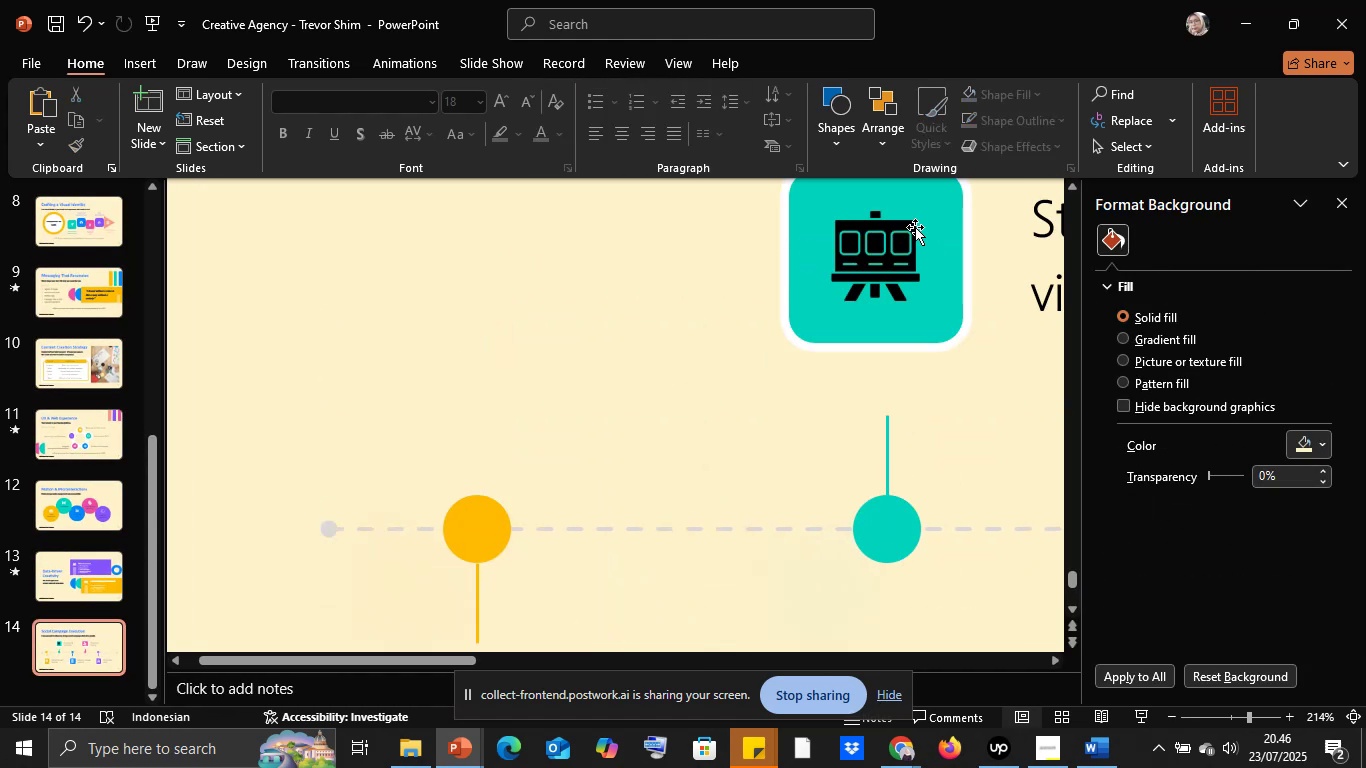 
left_click([887, 247])
 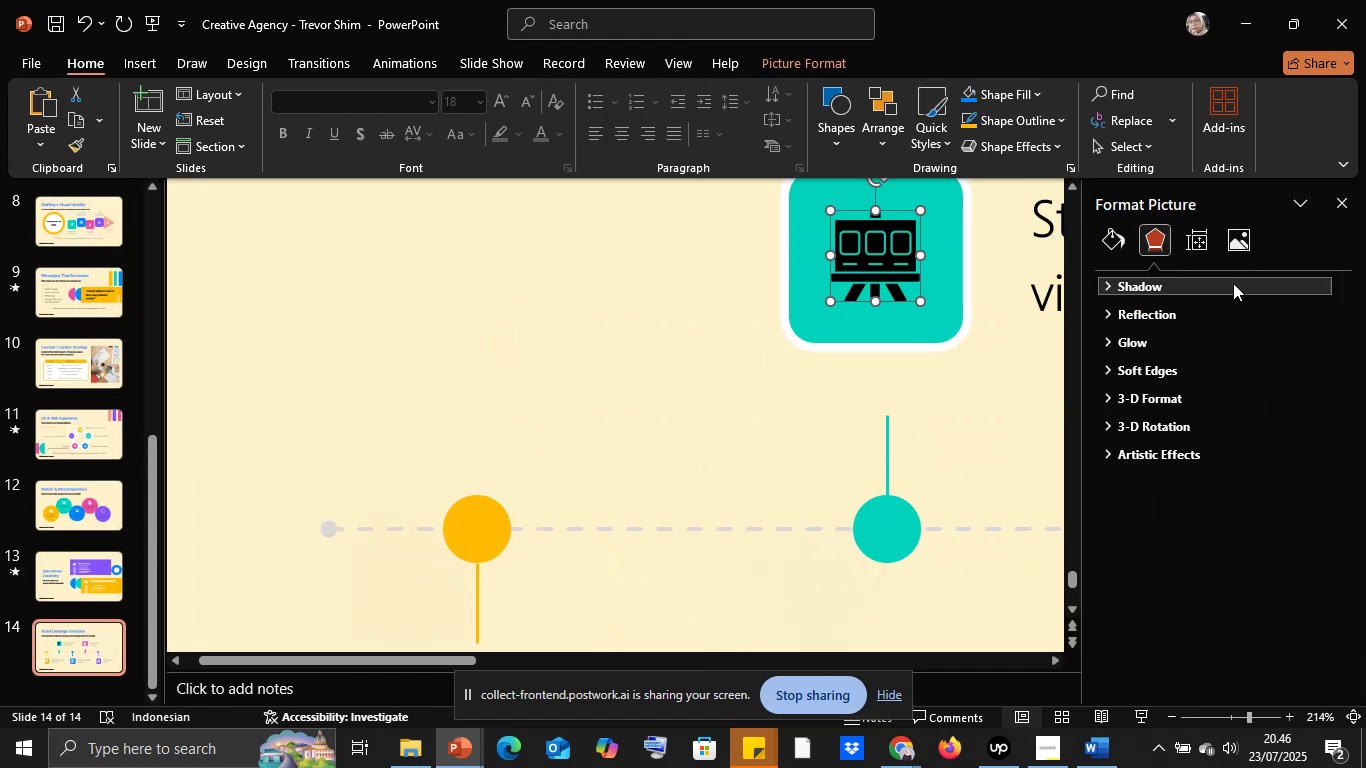 
left_click([1231, 248])
 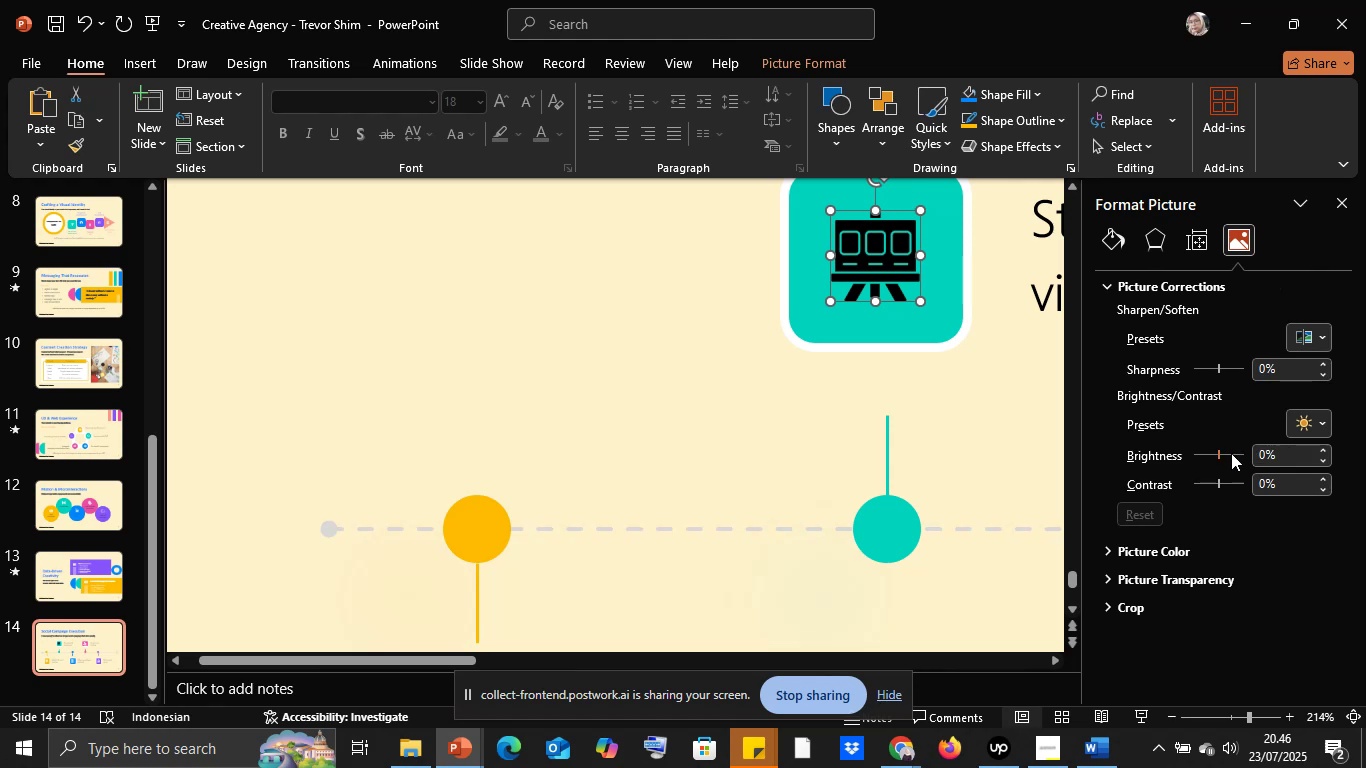 
left_click_drag(start_coordinate=[1220, 452], to_coordinate=[1293, 457])
 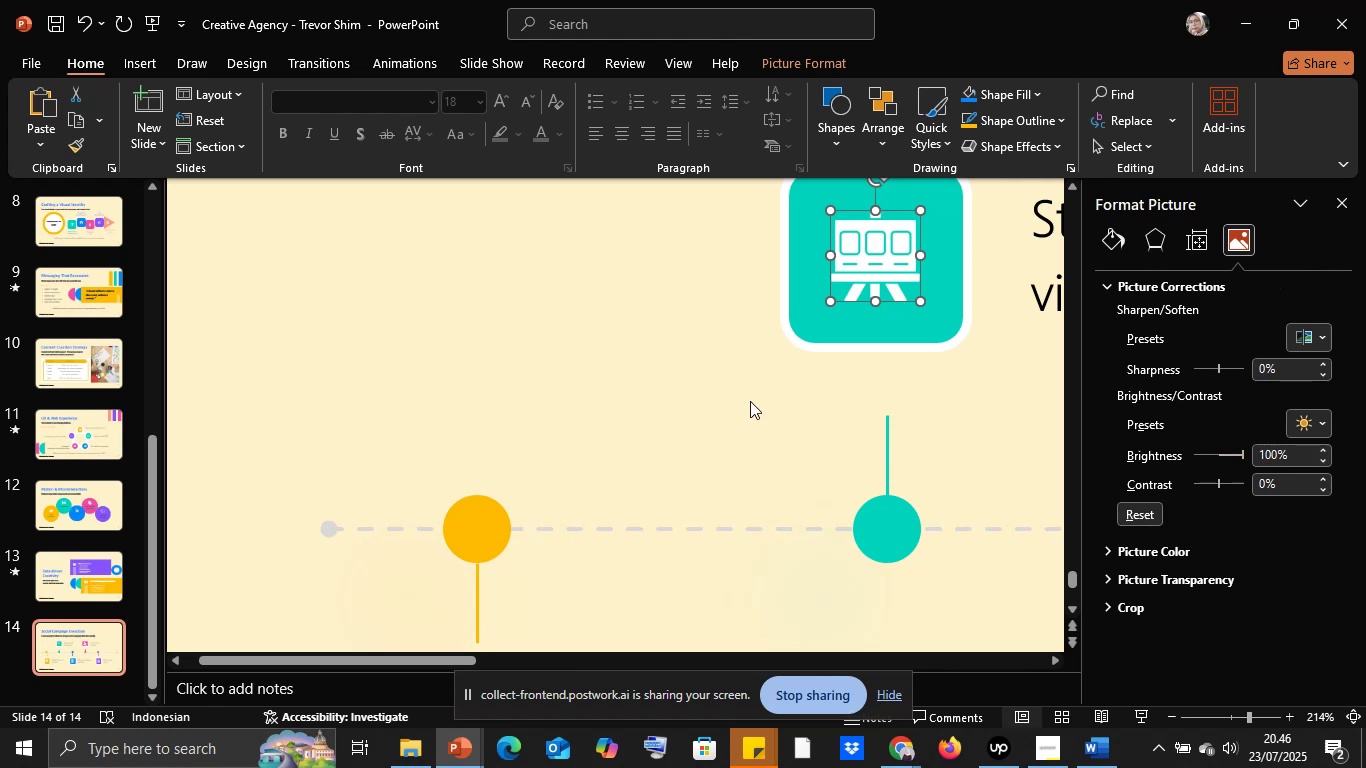 
left_click([750, 400])
 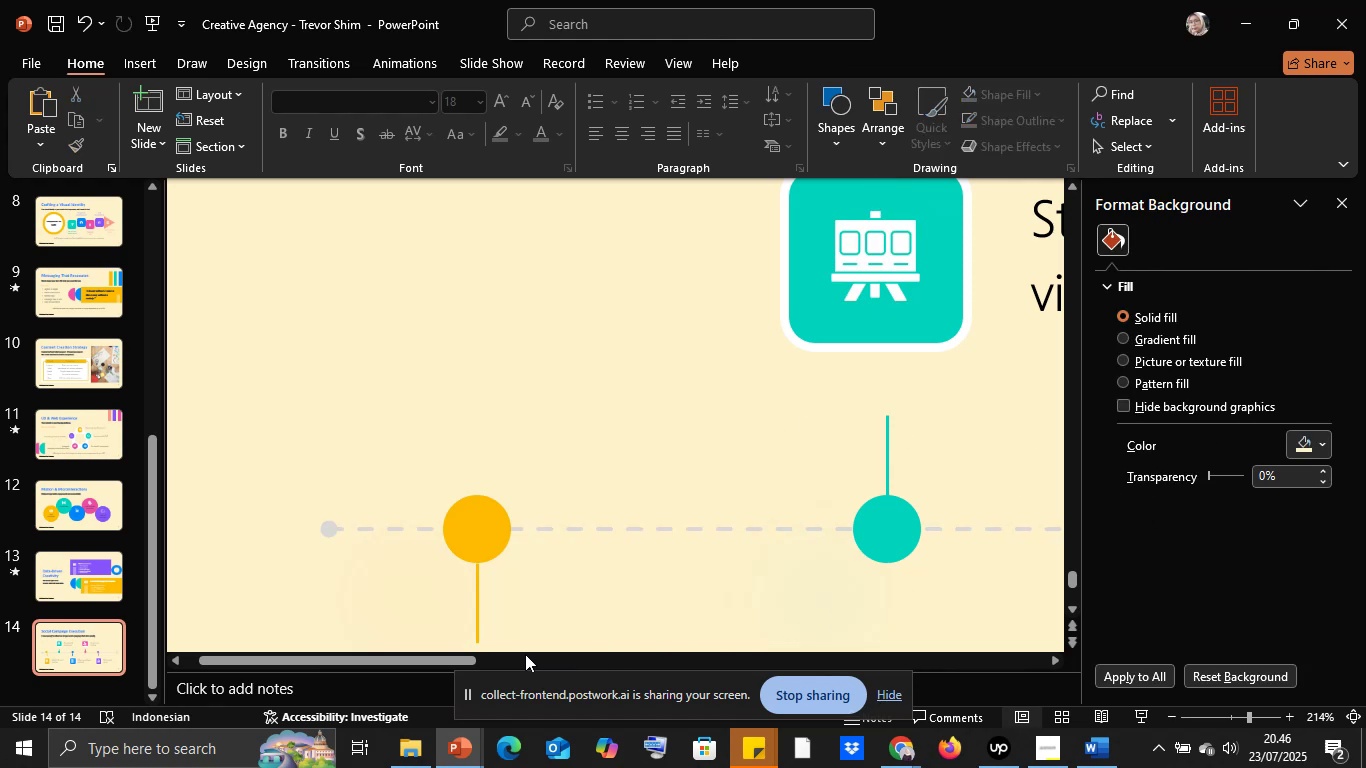 
left_click_drag(start_coordinate=[457, 658], to_coordinate=[740, 627])
 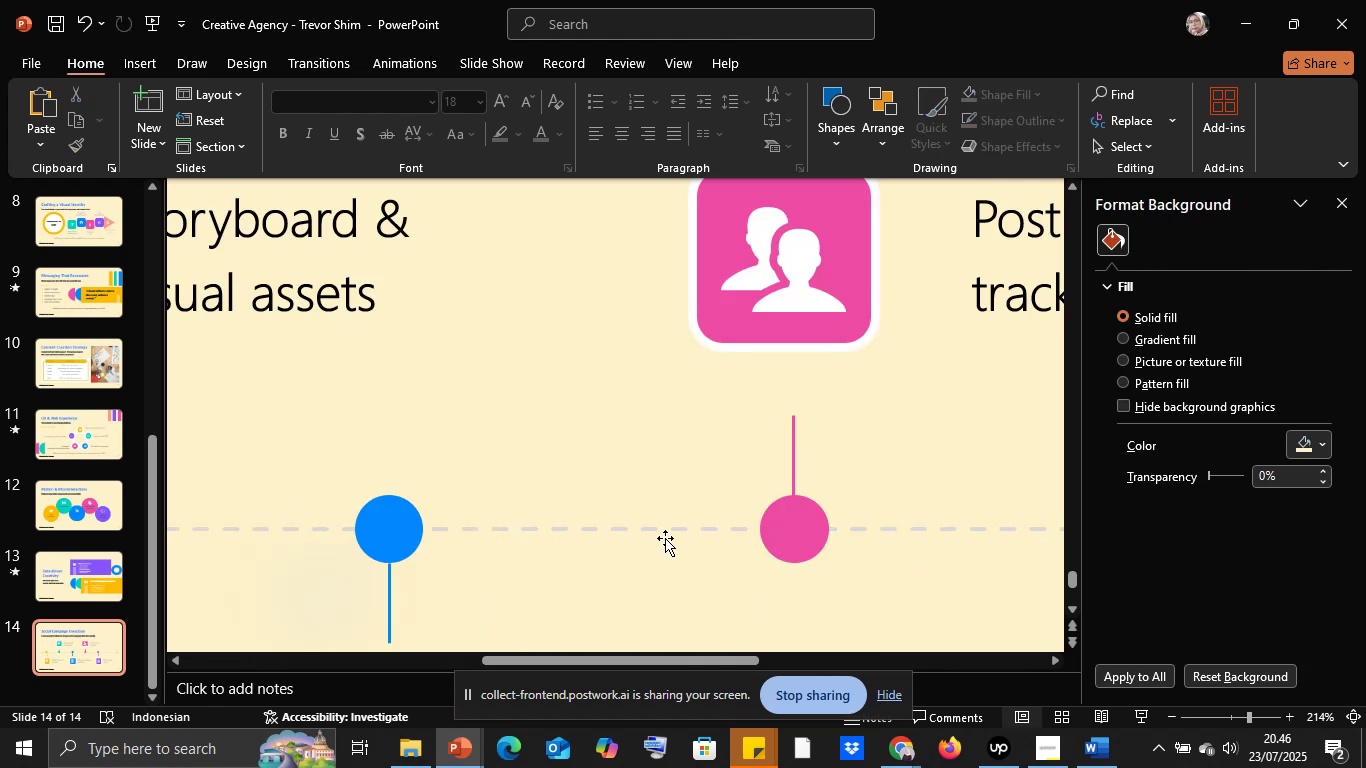 
scroll: coordinate [527, 565], scroll_direction: down, amount: 12.0
 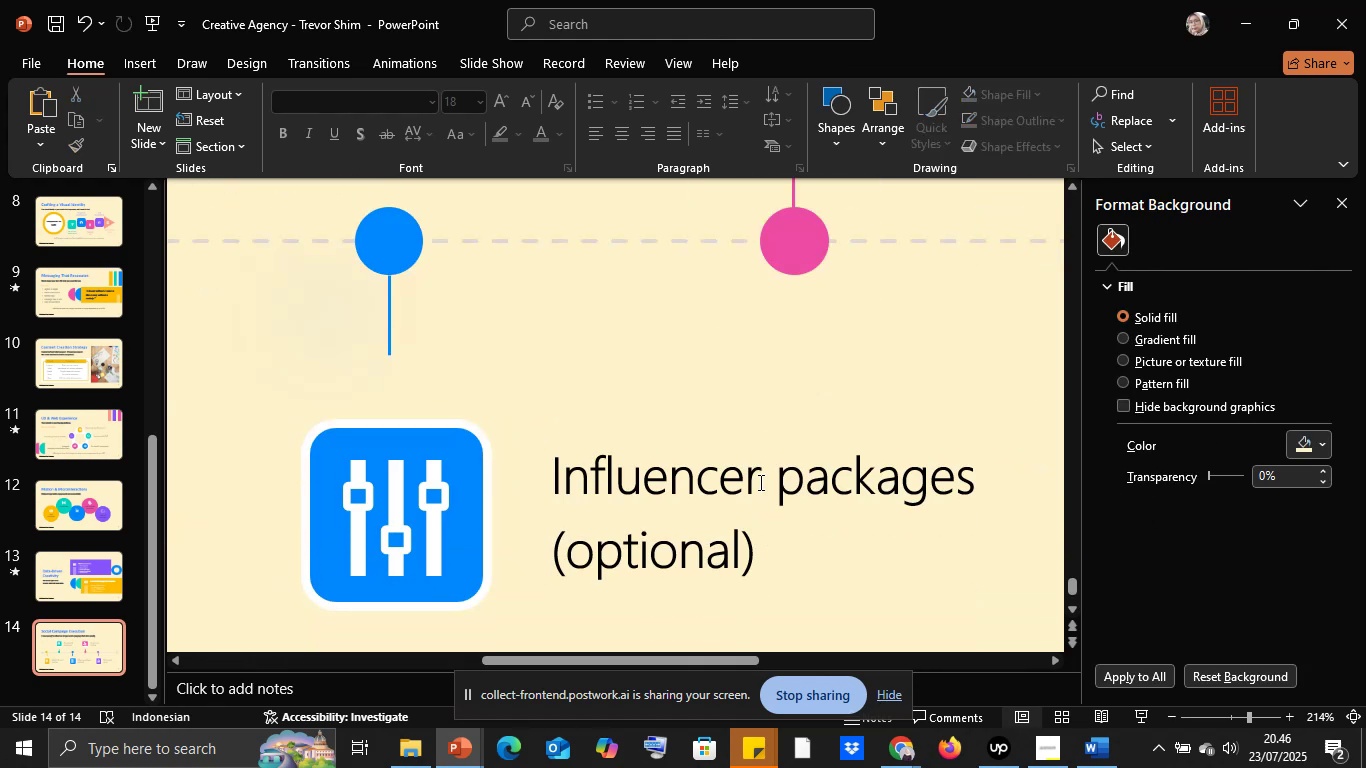 
left_click([761, 482])
 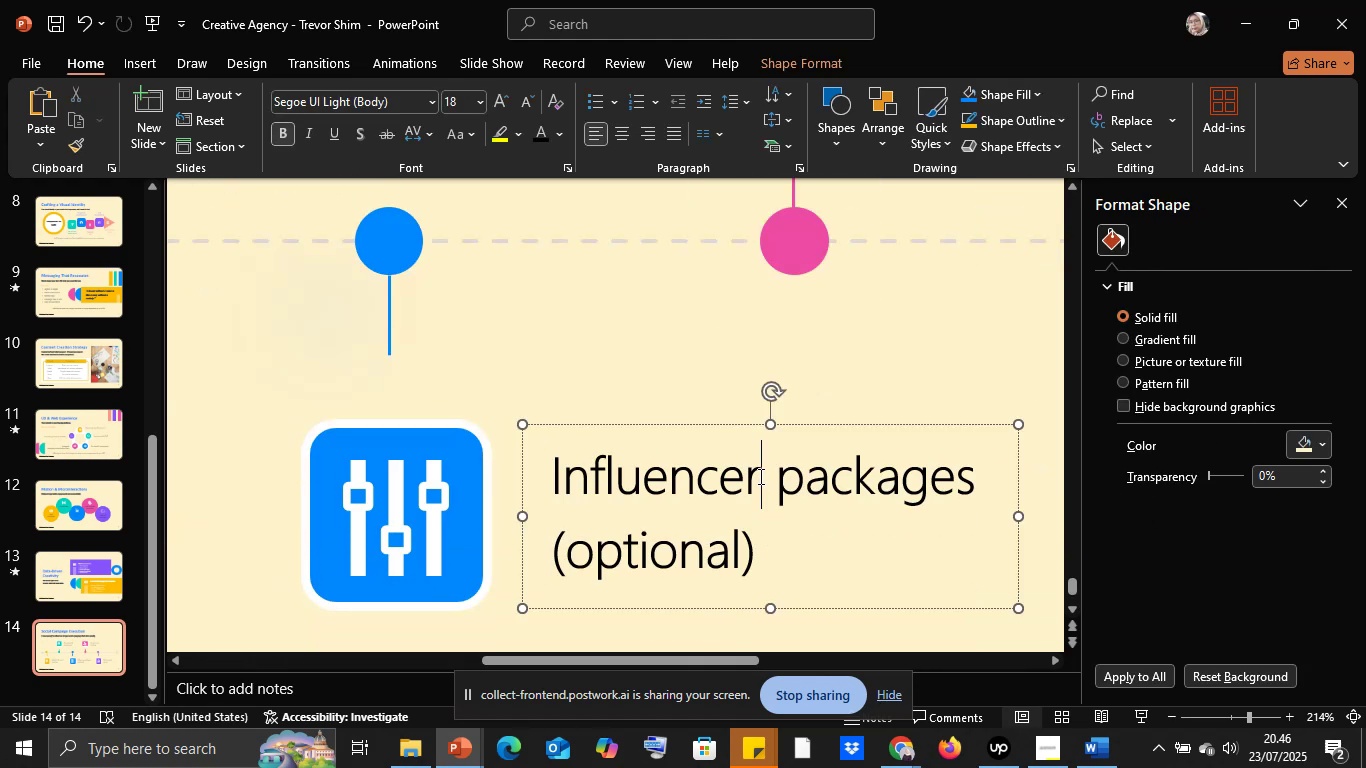 
left_click_drag(start_coordinate=[759, 476], to_coordinate=[507, 455])
 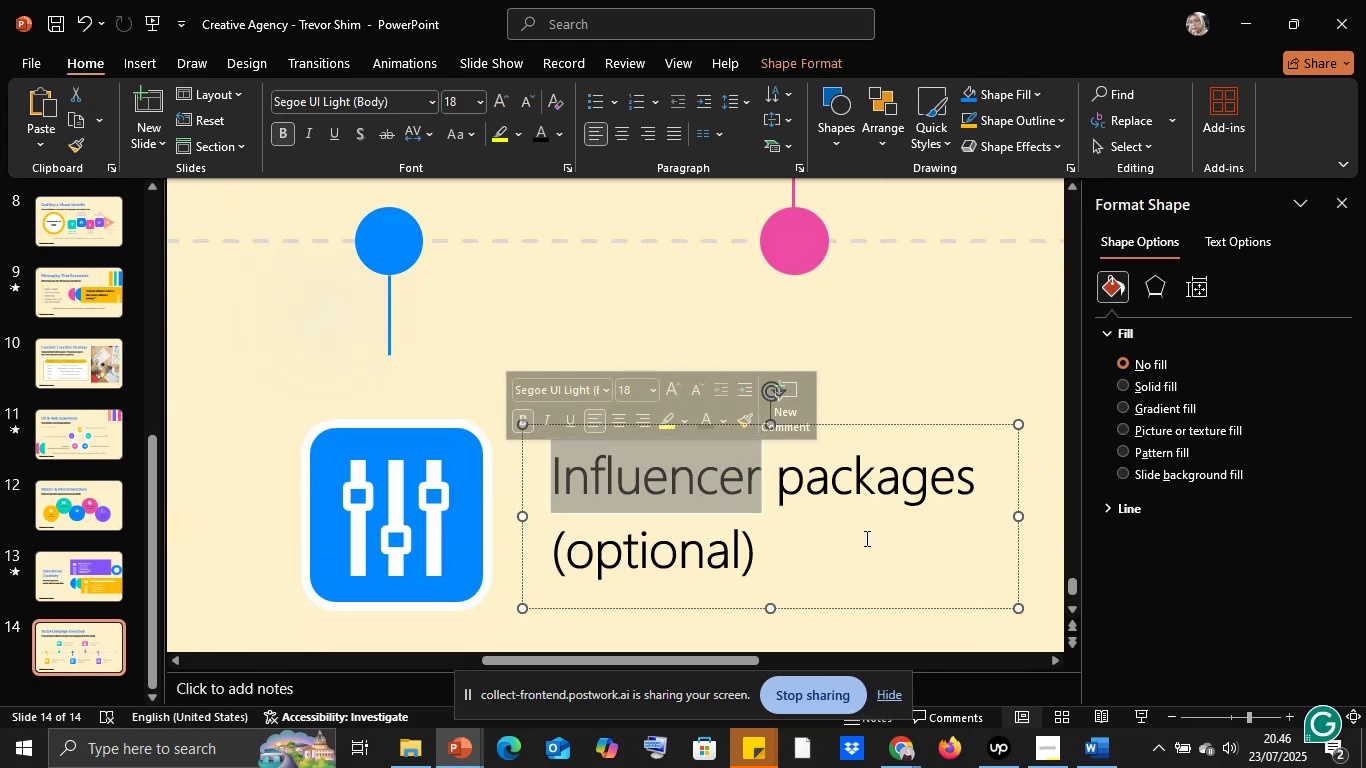 
key(Control+C)
 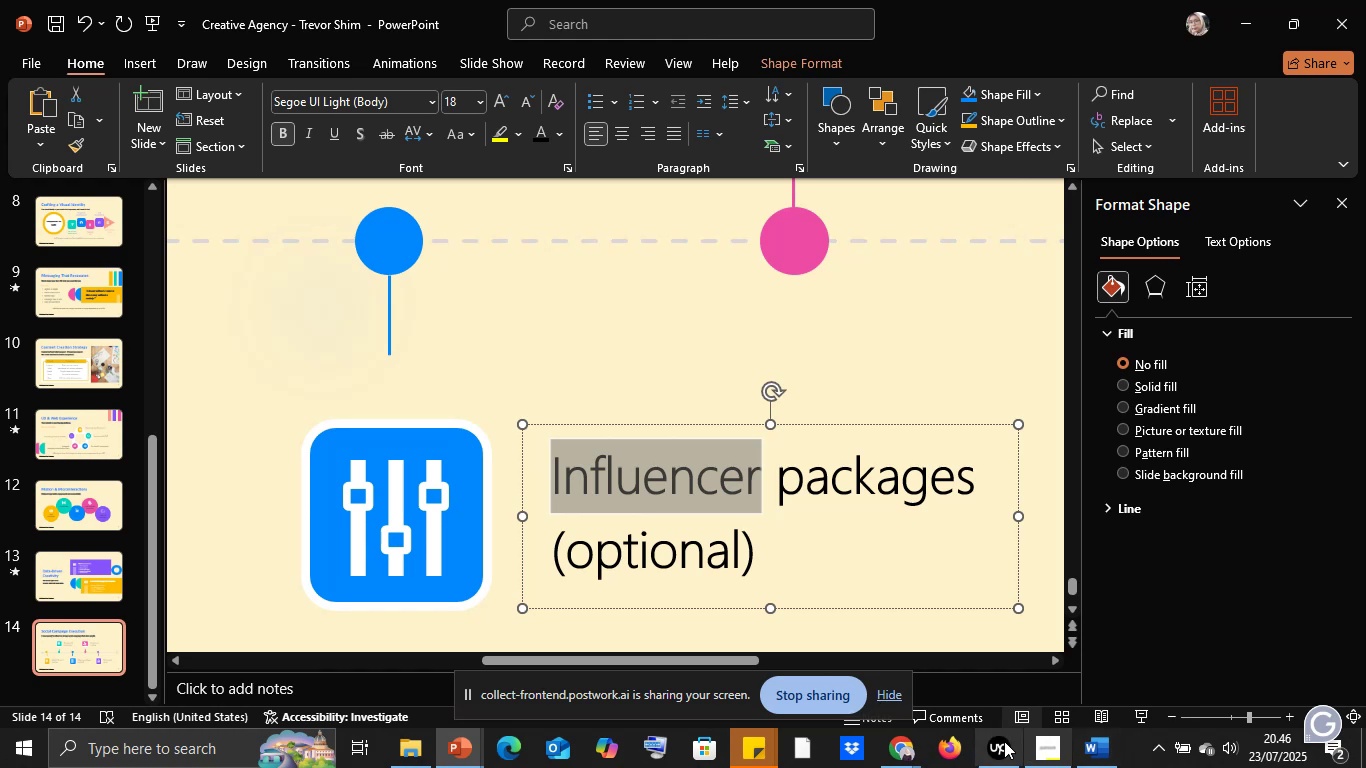 
left_click([890, 748])
 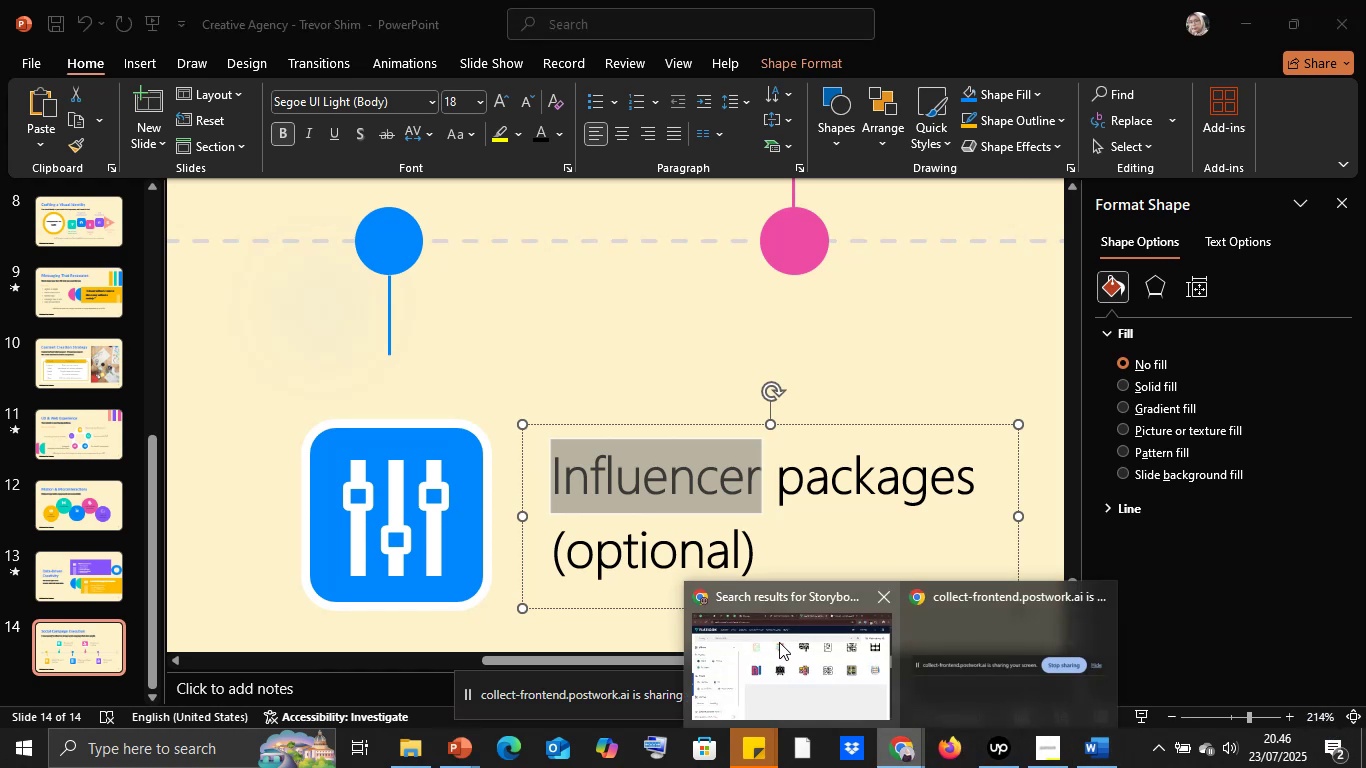 
left_click([779, 642])
 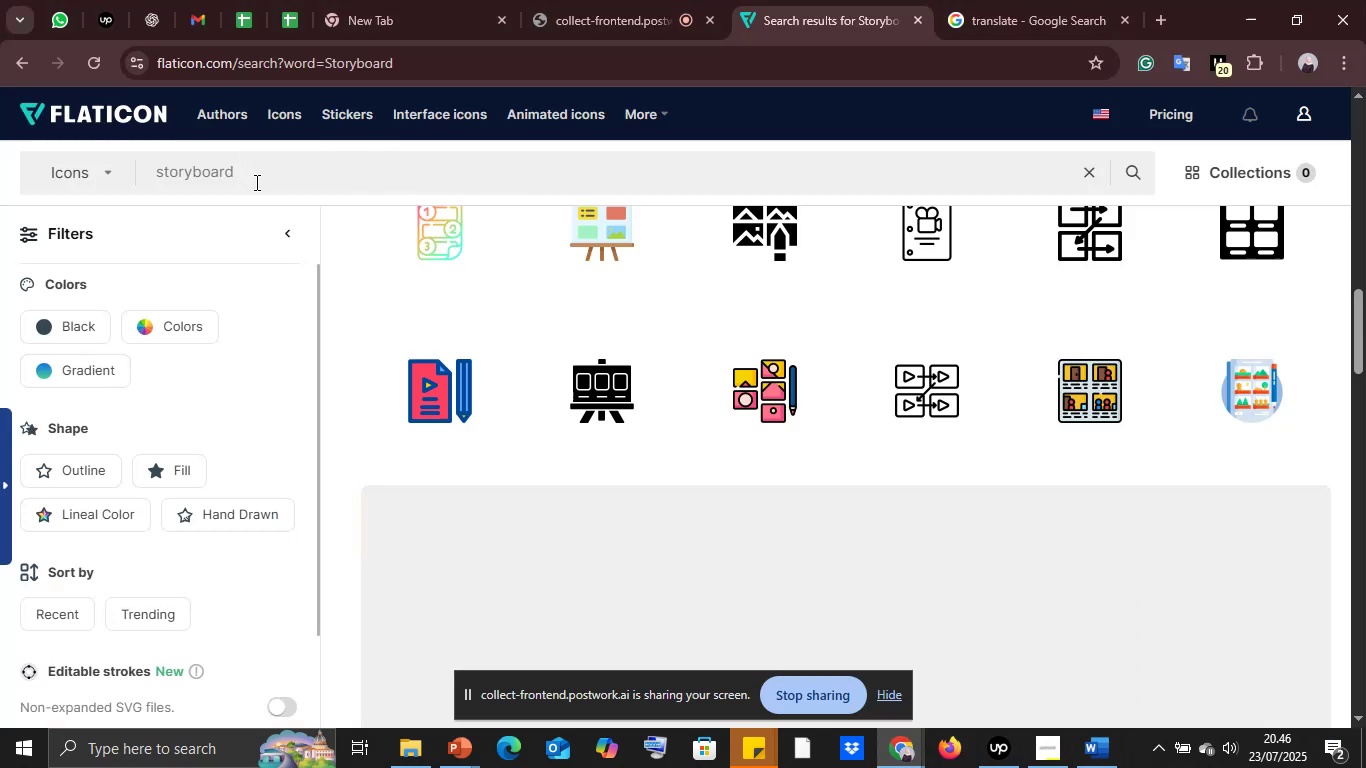 
double_click([255, 182])
 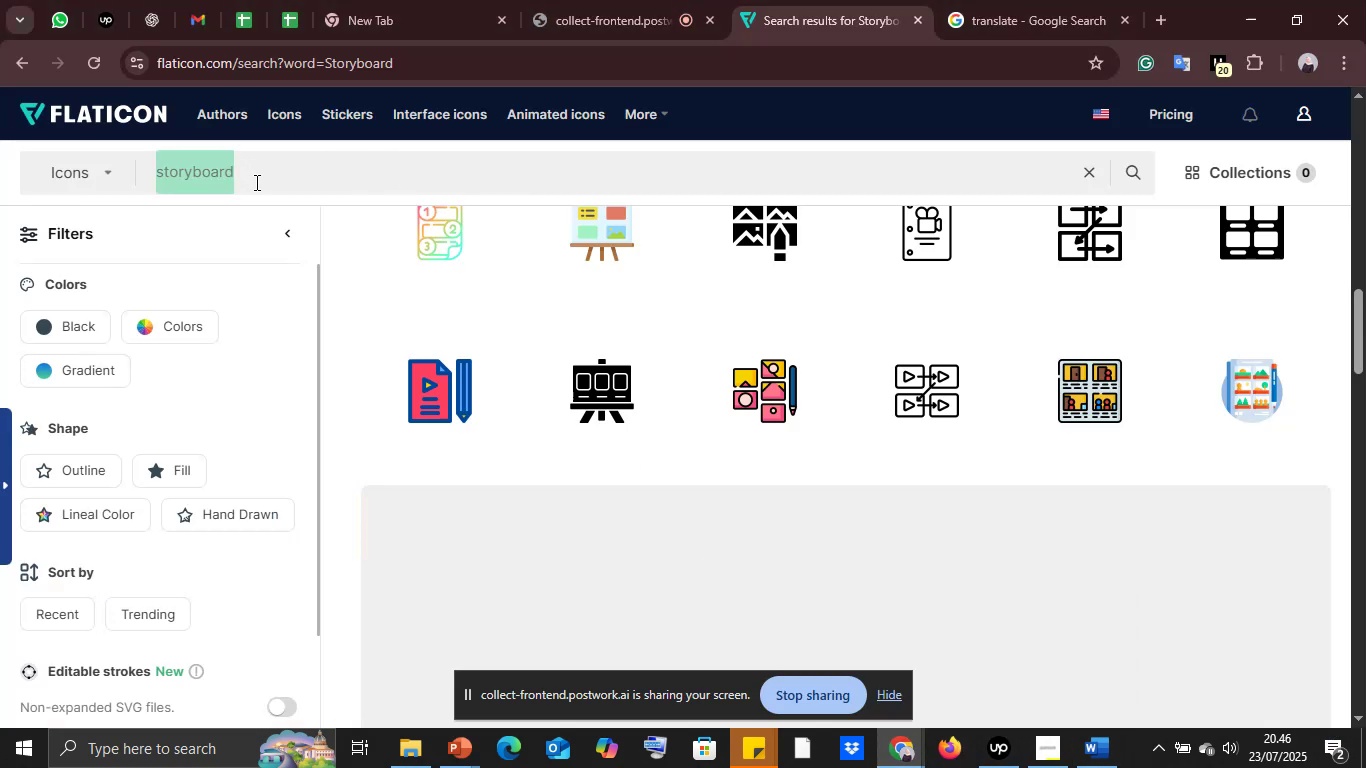 
key(Control+V)
 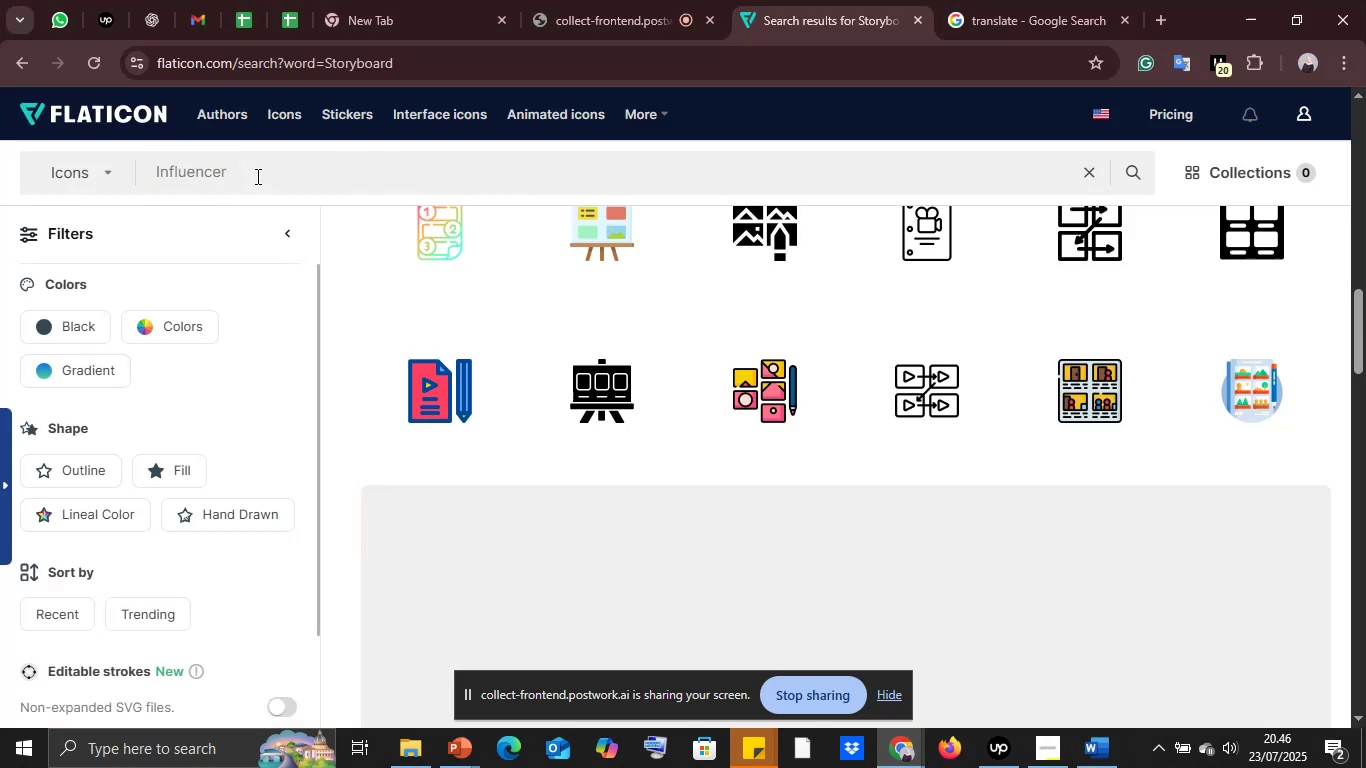 
key(Enter)
 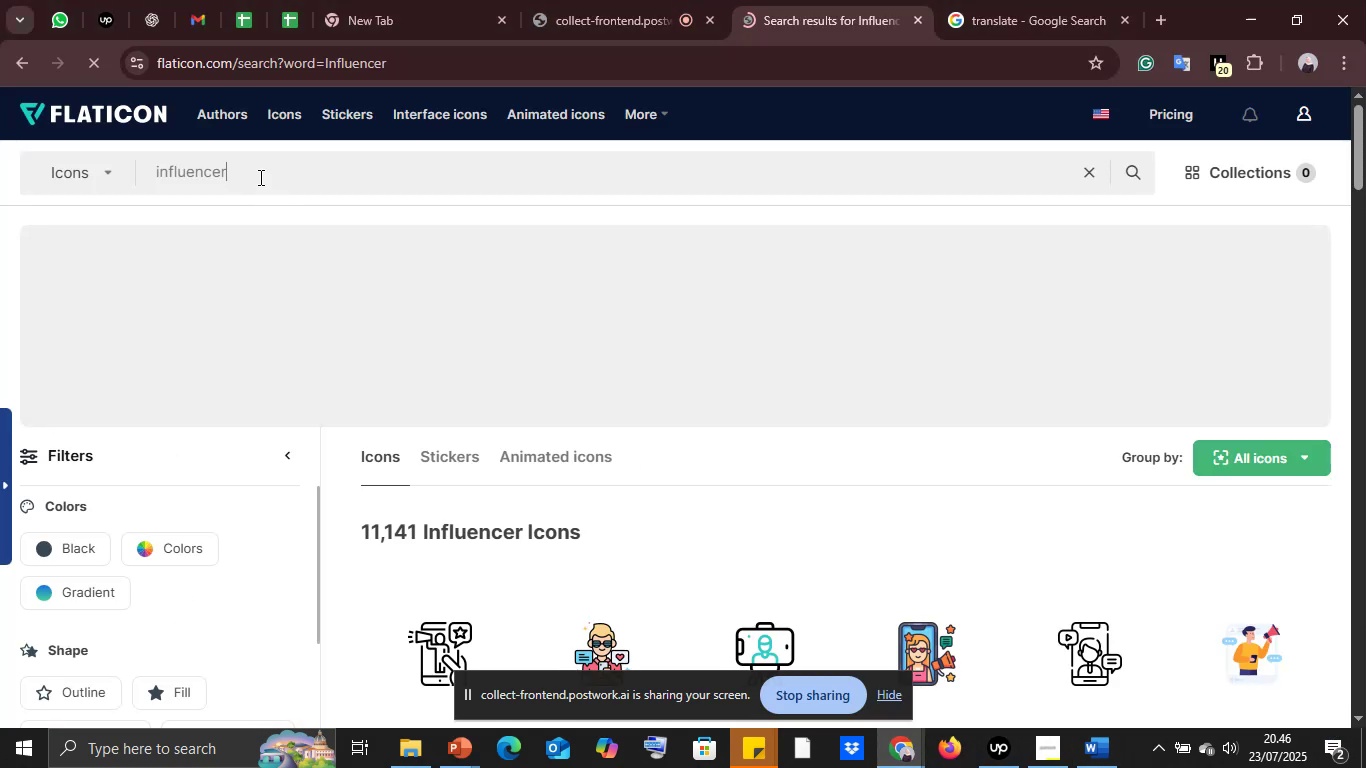 
wait(5.95)
 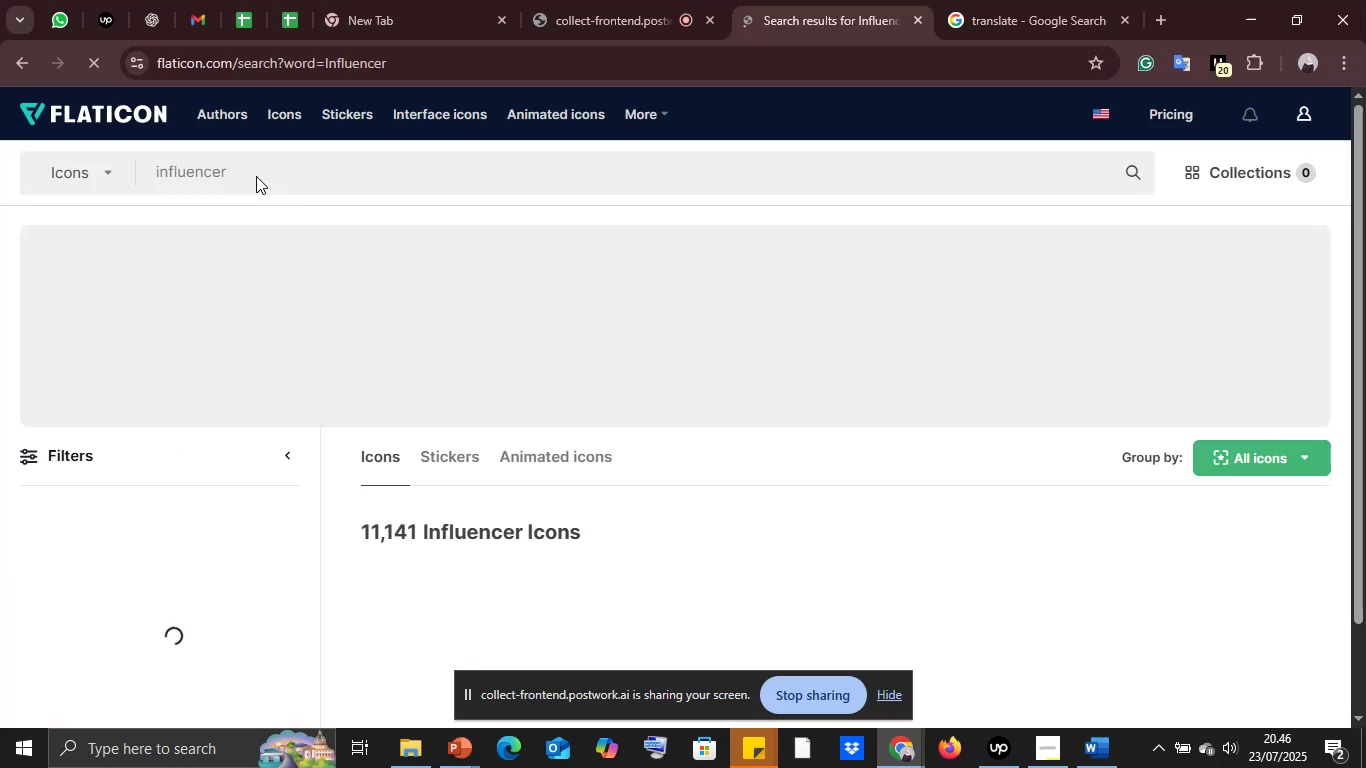 
scroll: coordinate [604, 526], scroll_direction: down, amount: 11.0
 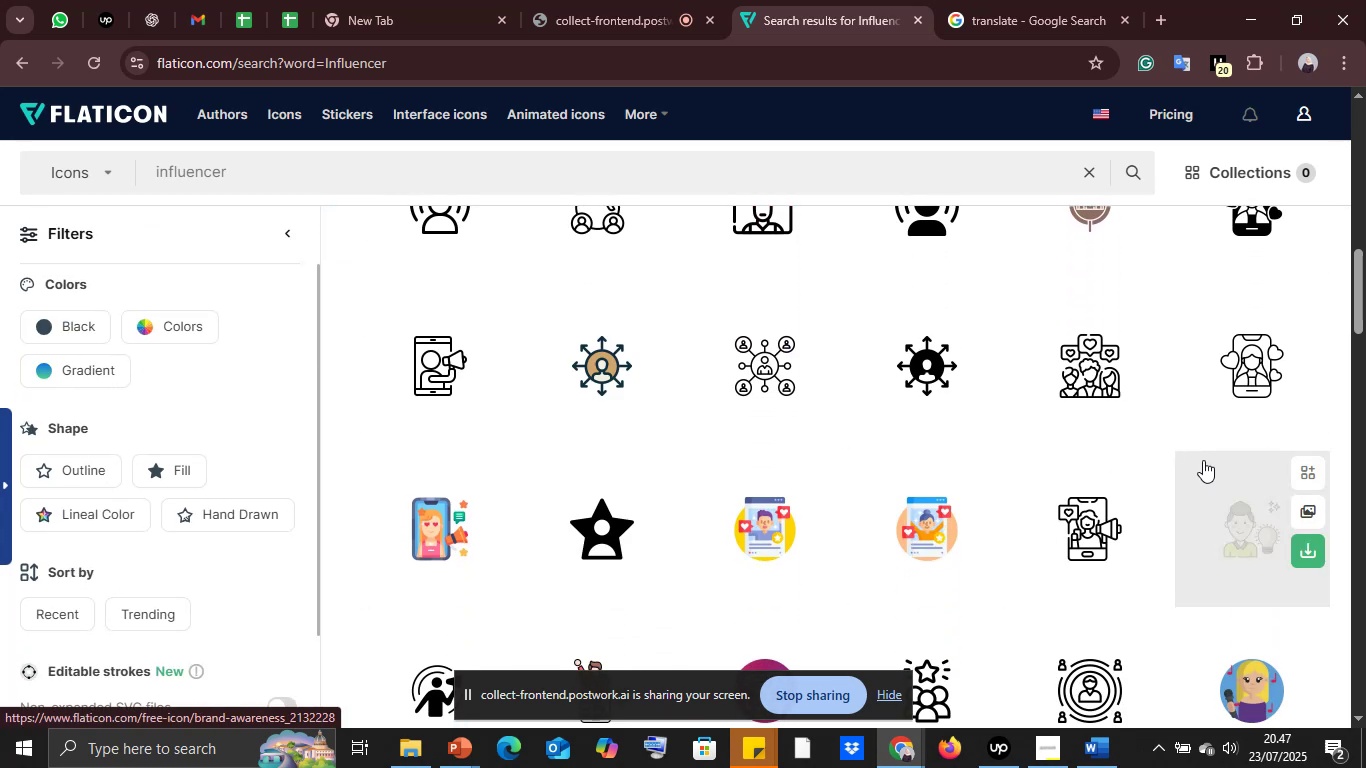 
scroll: coordinate [1178, 451], scroll_direction: up, amount: 3.0
 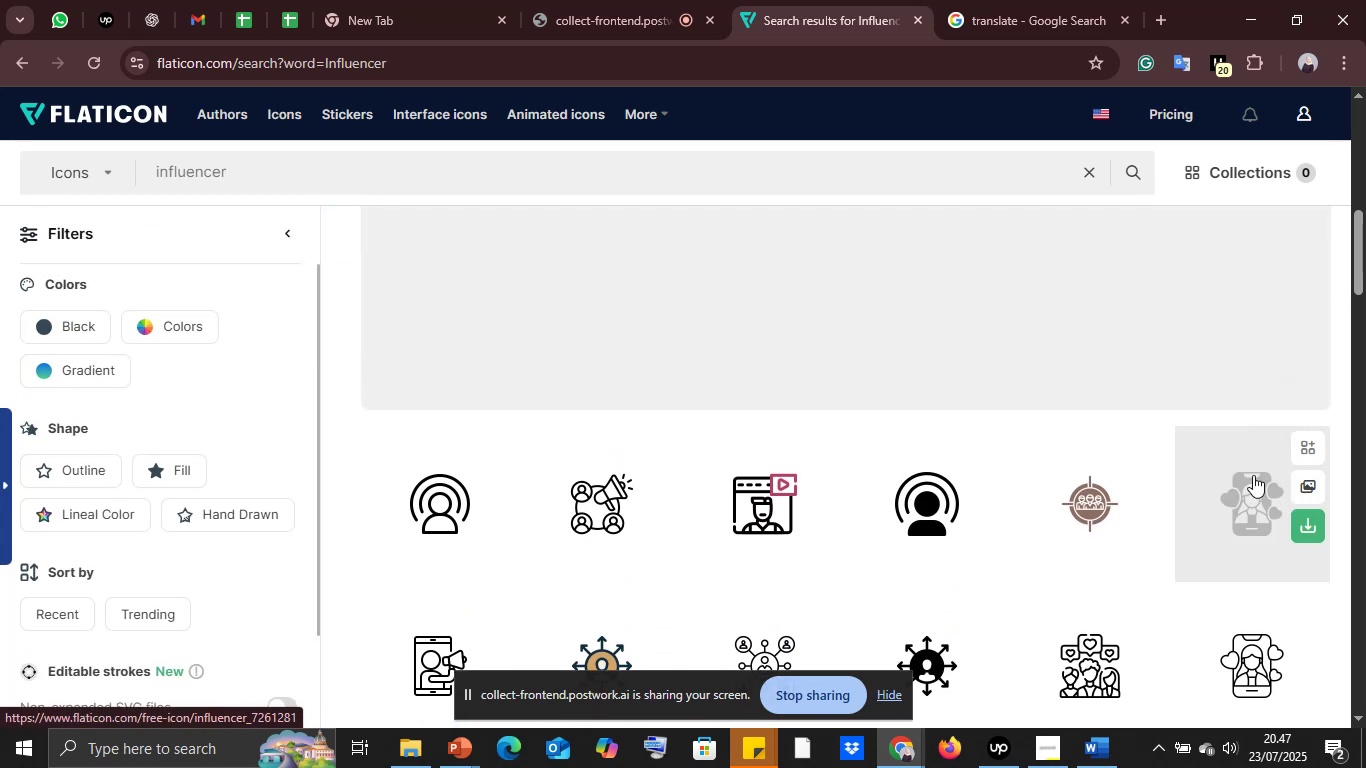 
right_click([1253, 475])
 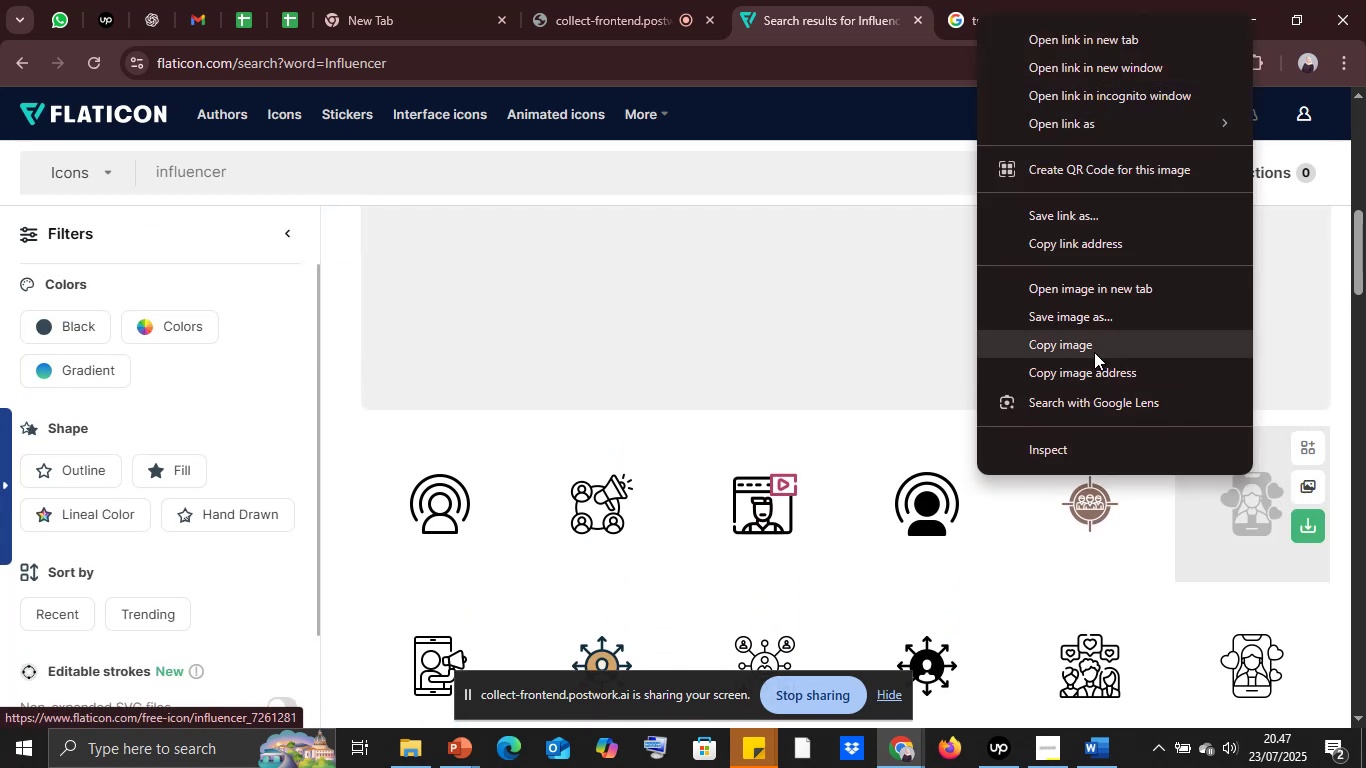 
left_click([1093, 347])
 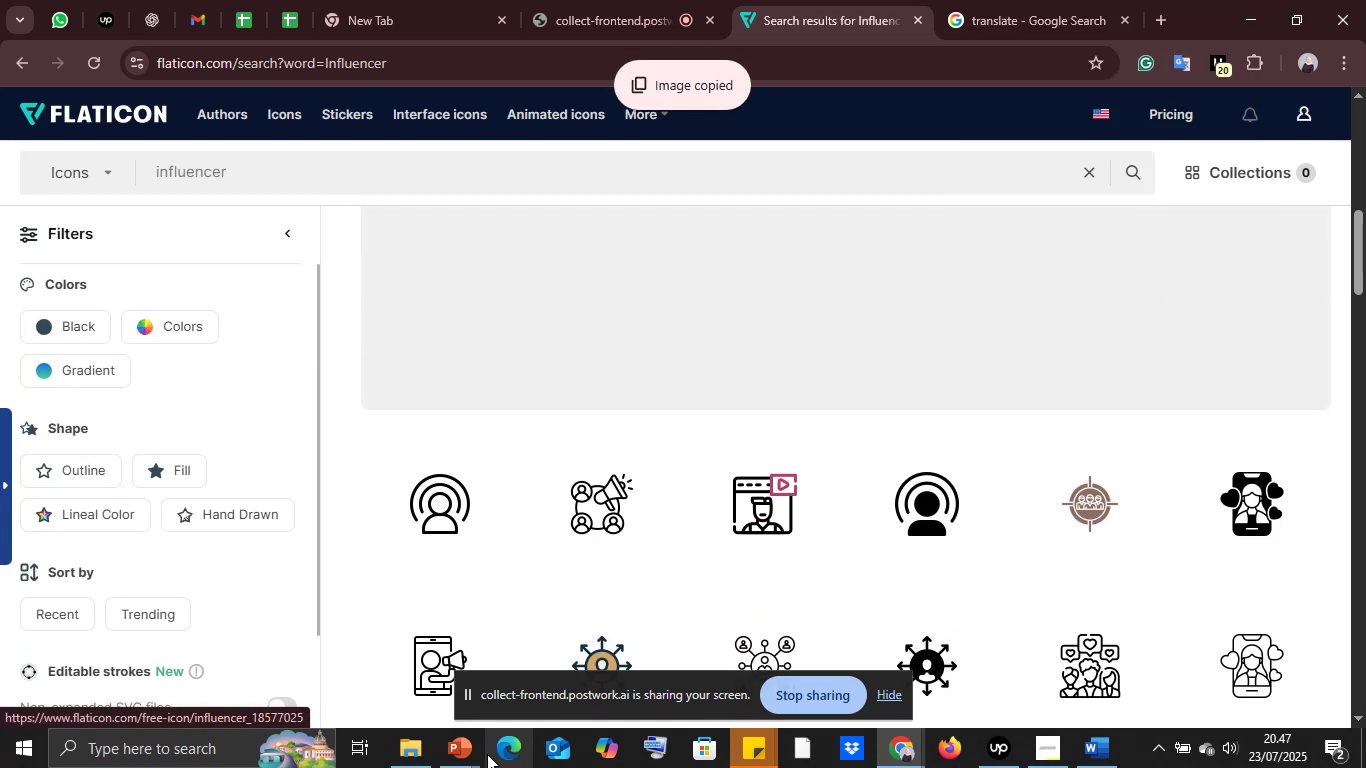 
left_click([473, 755])
 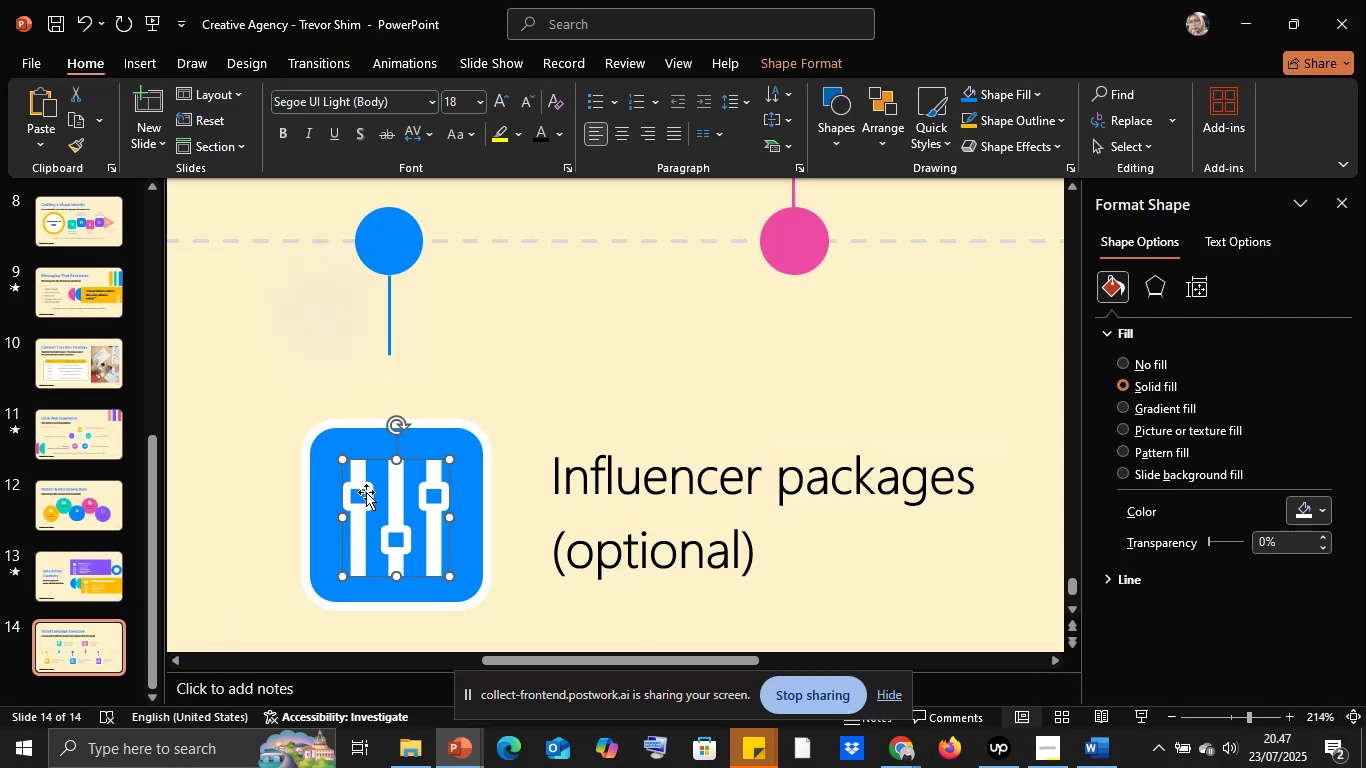 
key(Delete)
 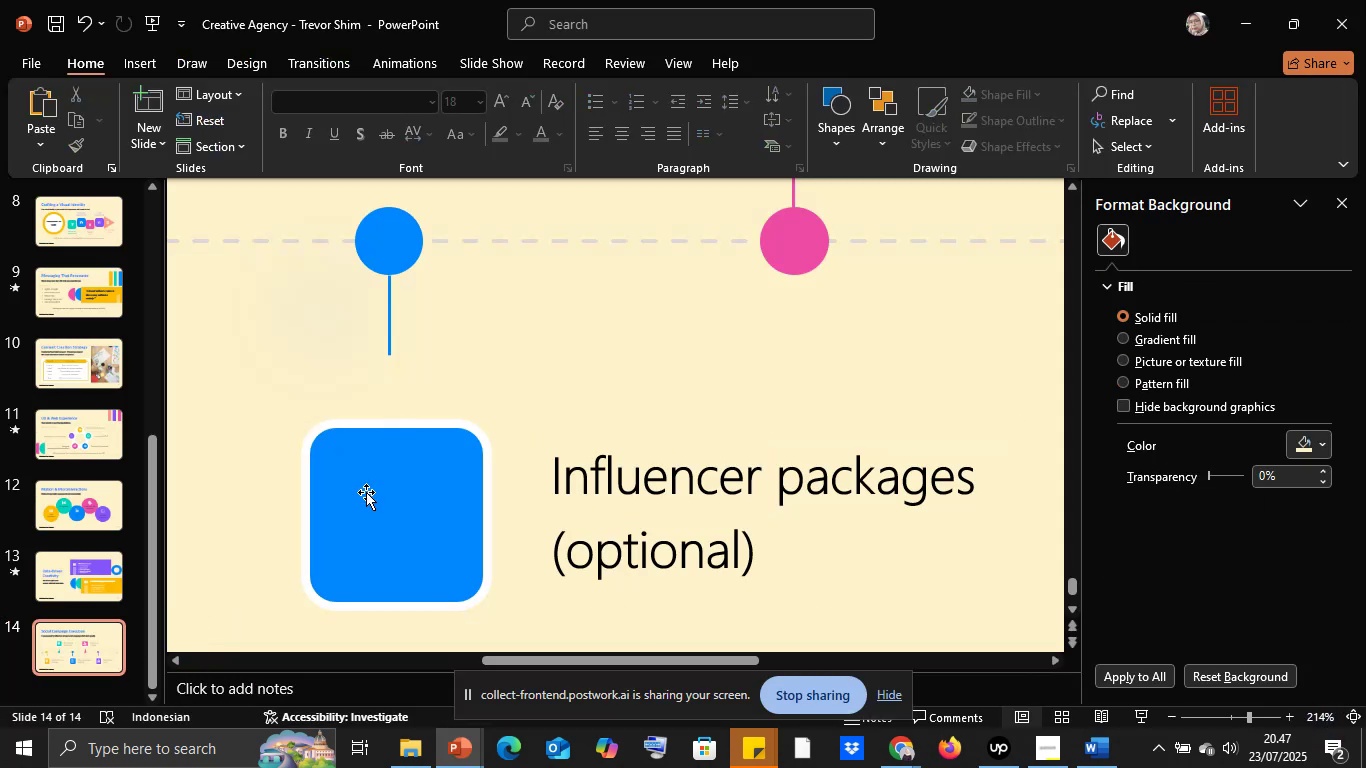 
key(Control+V)
 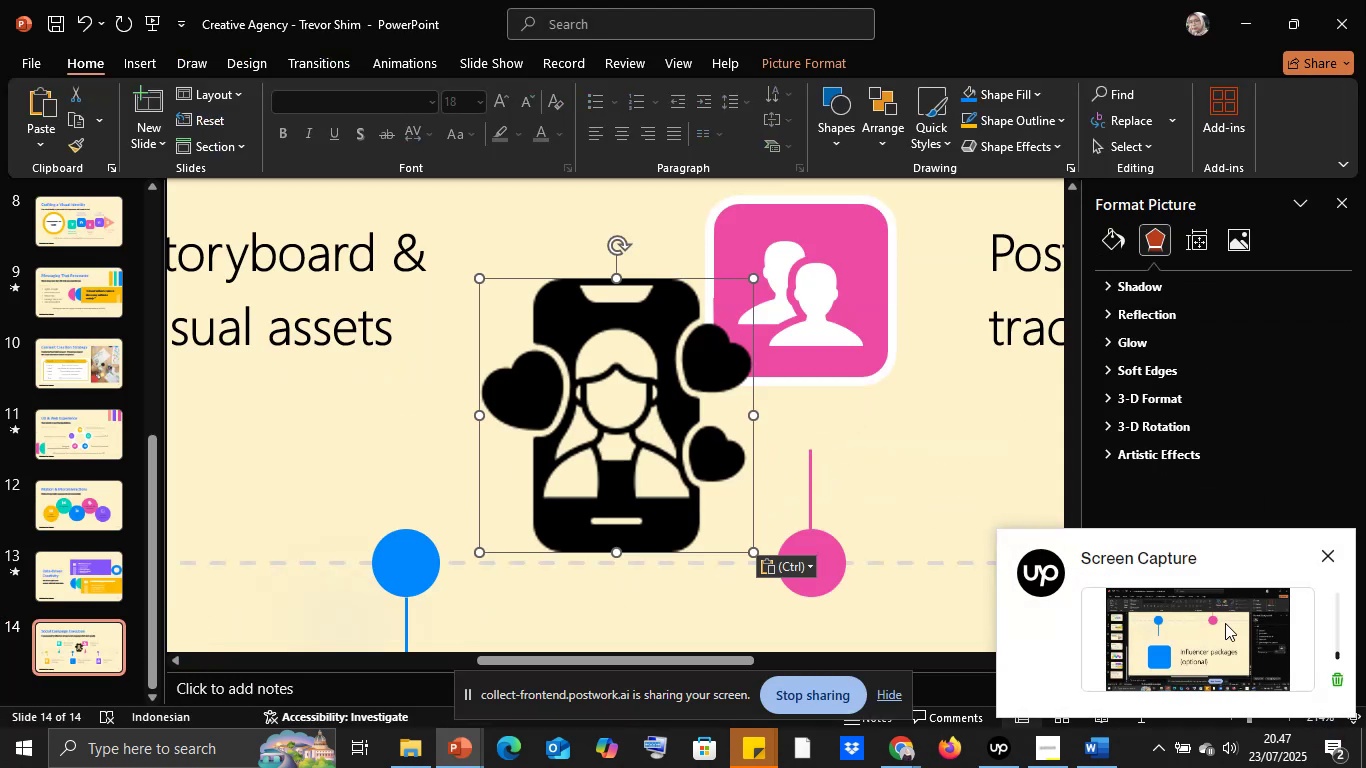 
scroll: coordinate [592, 409], scroll_direction: down, amount: 3.0
 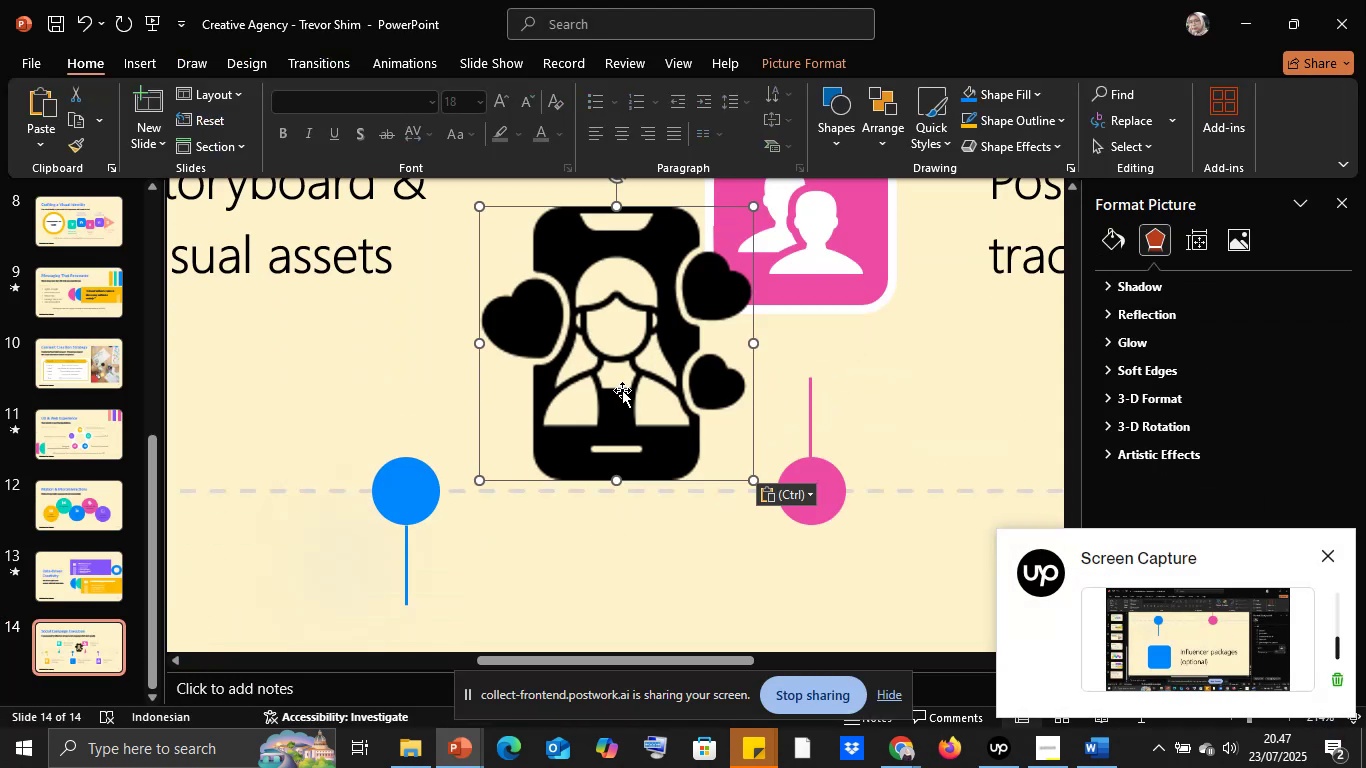 
left_click_drag(start_coordinate=[624, 373], to_coordinate=[411, 498])
 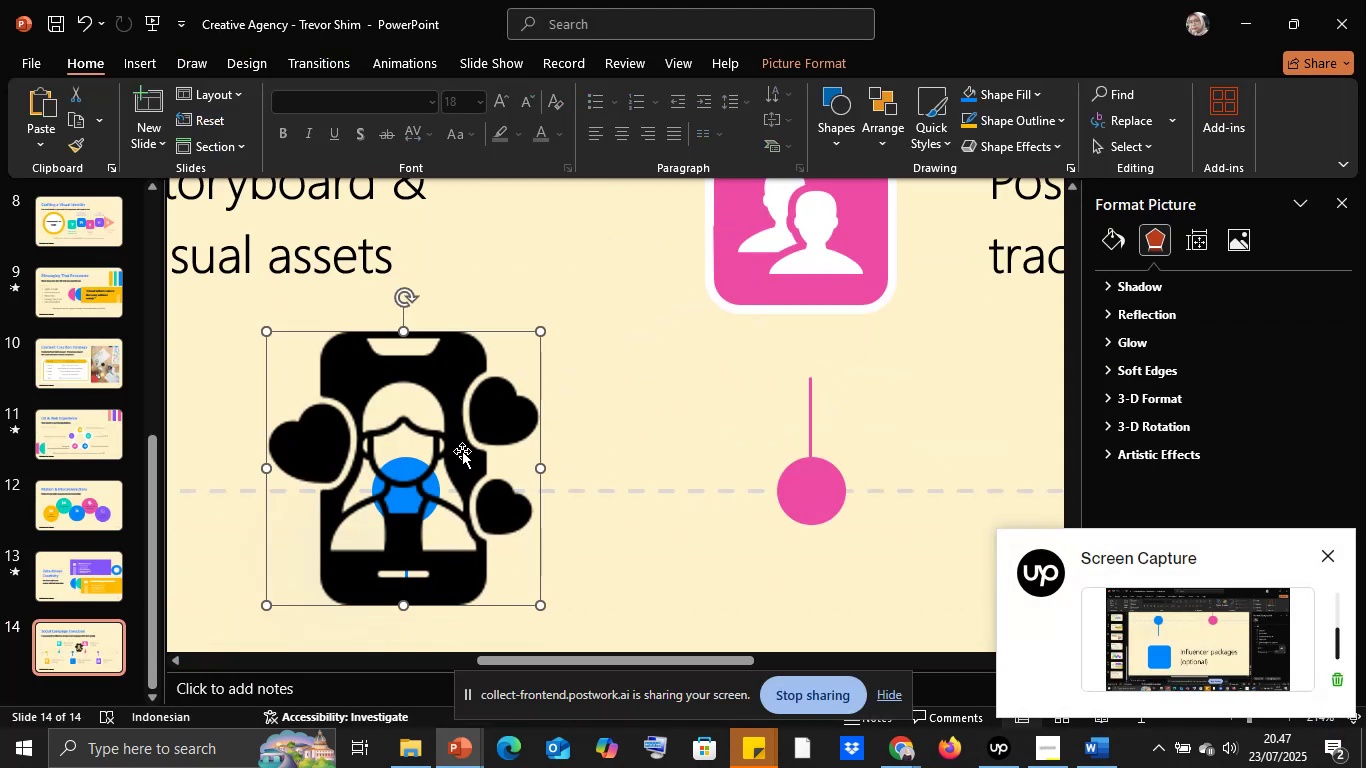 
scroll: coordinate [466, 450], scroll_direction: down, amount: 3.0
 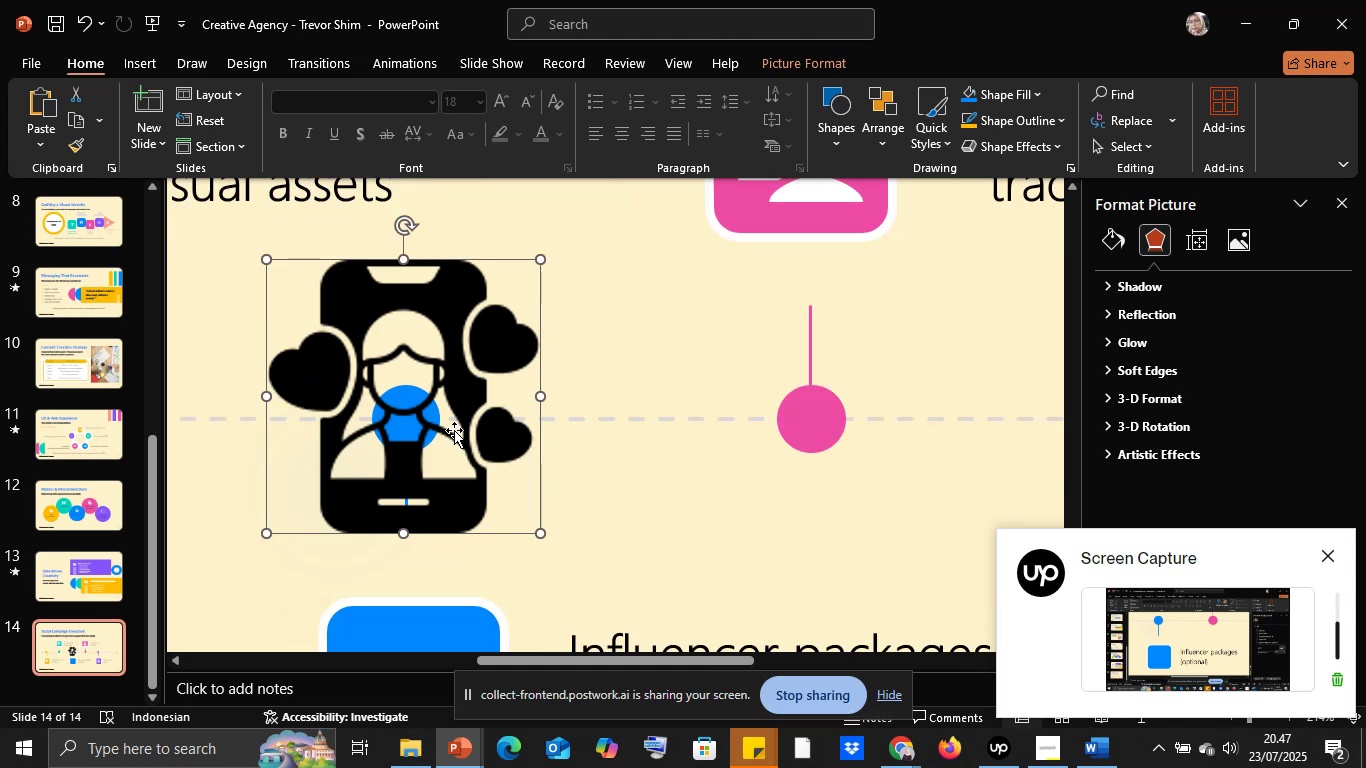 
left_click_drag(start_coordinate=[448, 428], to_coordinate=[464, 525])
 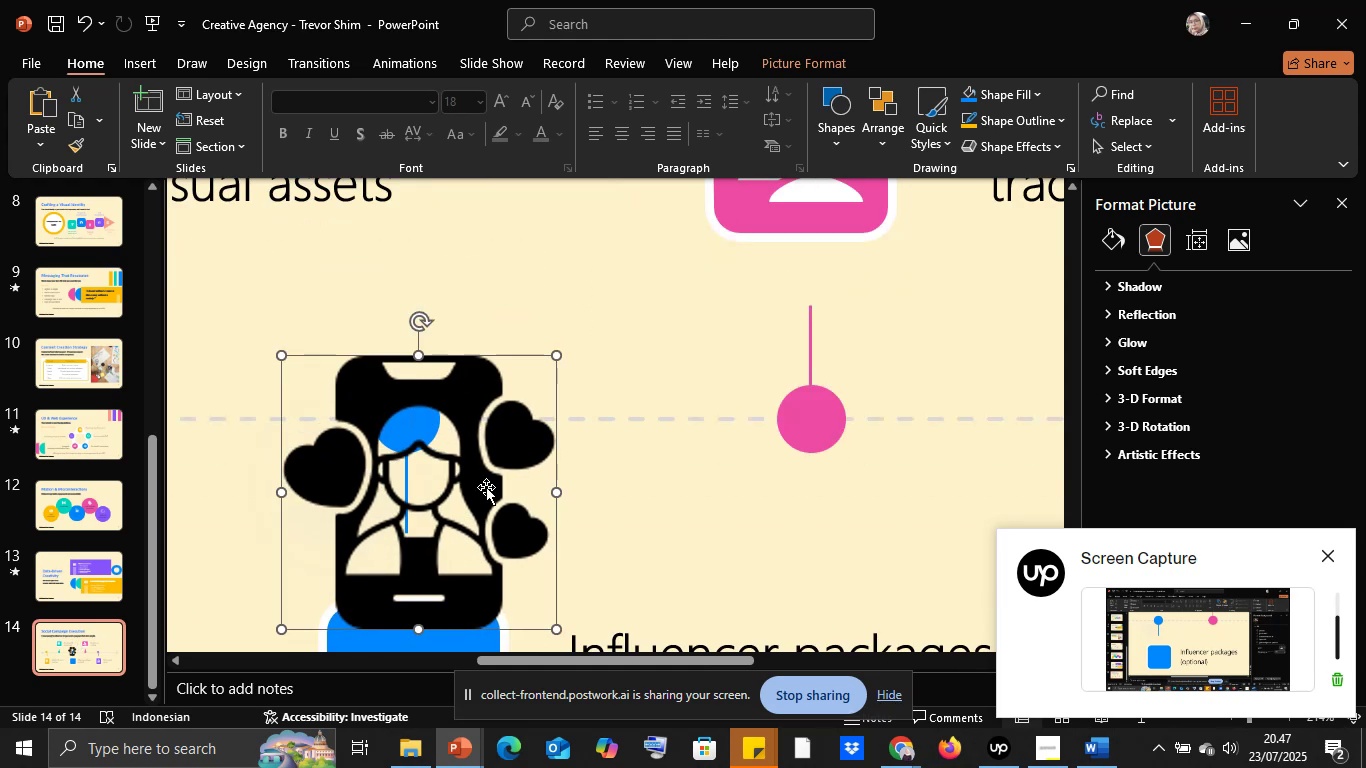 
scroll: coordinate [487, 479], scroll_direction: down, amount: 8.0
 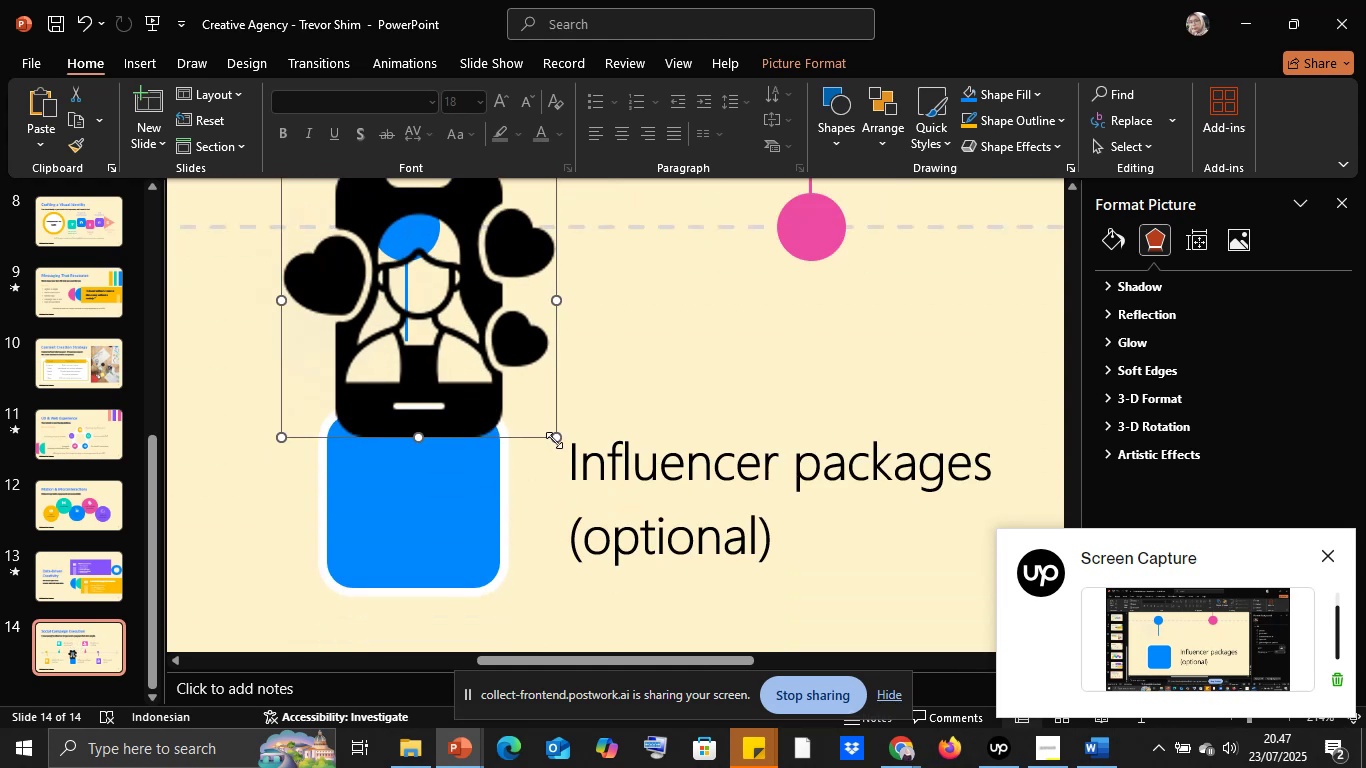 
hold_key(key=ShiftLeft, duration=1.3)
left_click_drag(start_coordinate=[553, 433], to_coordinate=[395, 240])
 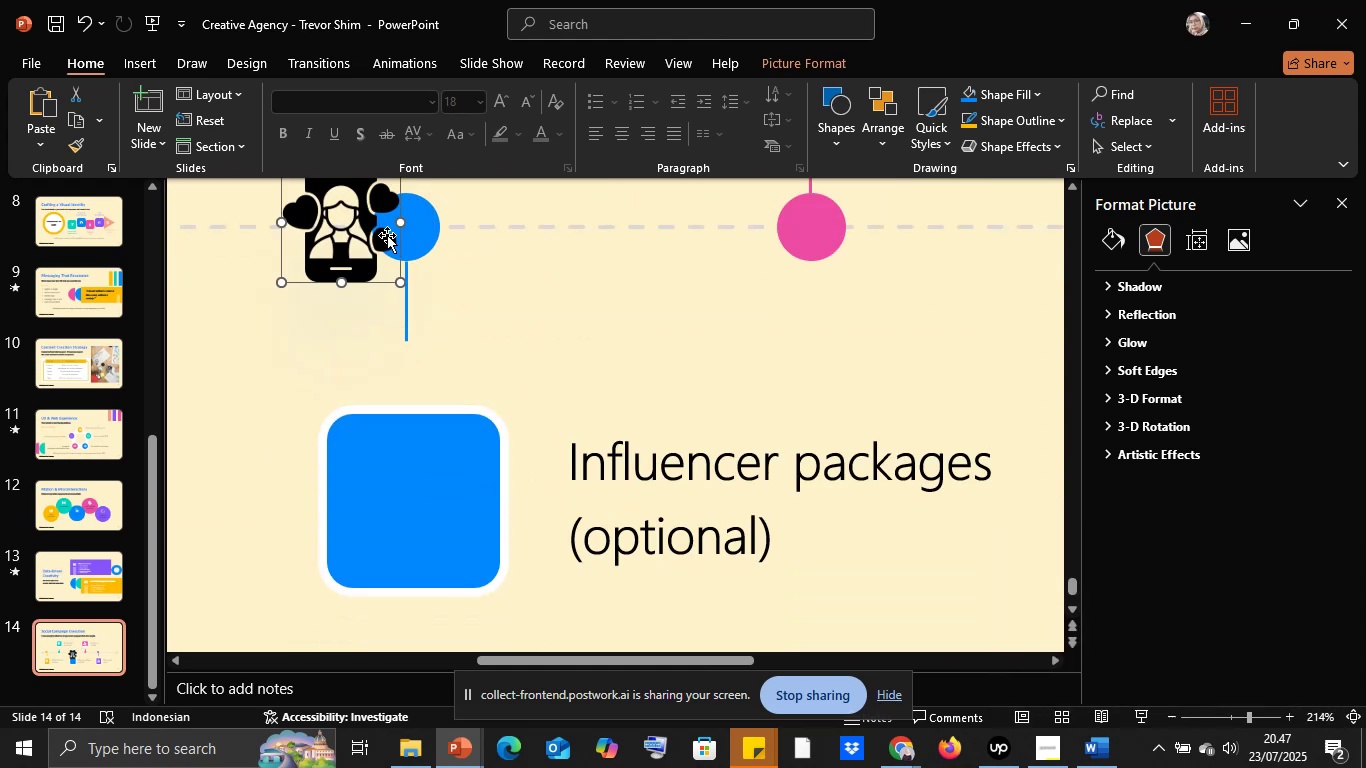 
left_click_drag(start_coordinate=[387, 234], to_coordinate=[450, 510])
 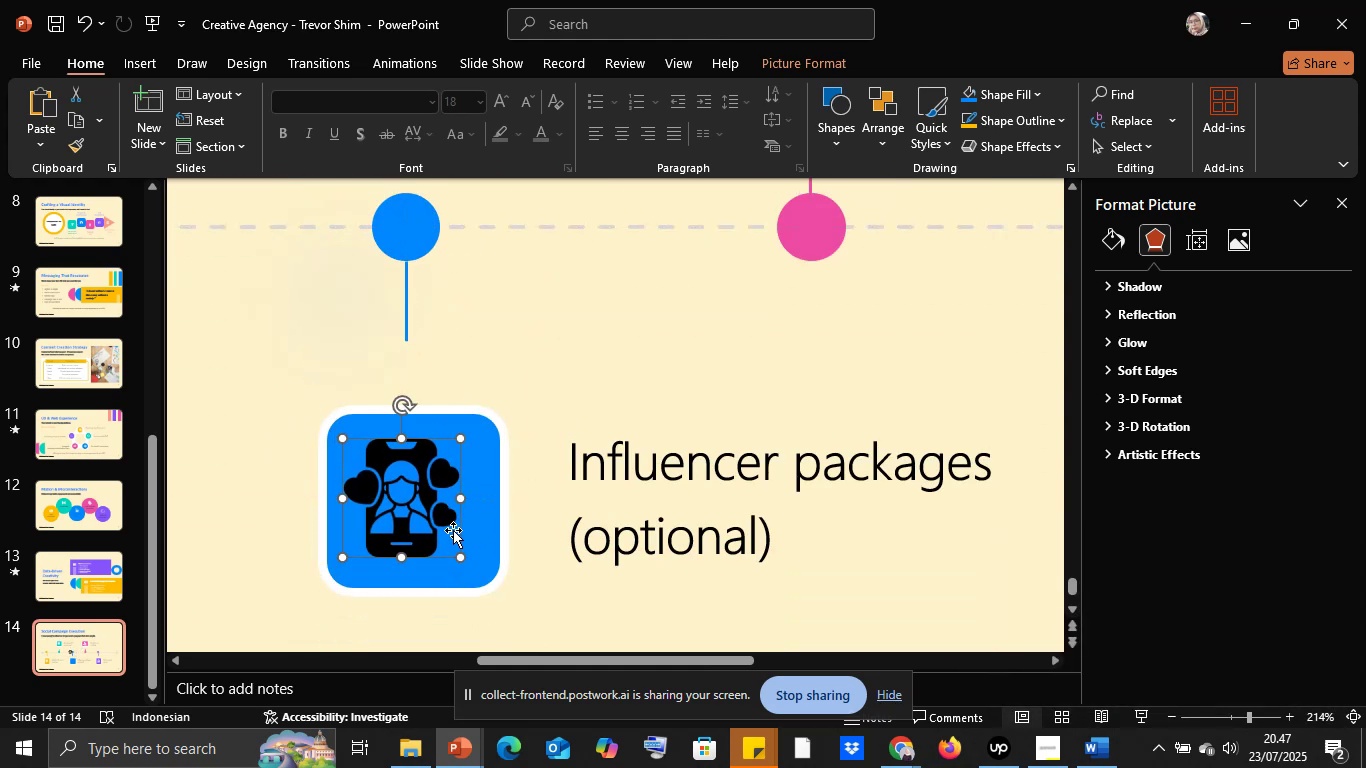 
hold_key(key=ShiftLeft, duration=0.96)
left_click_drag(start_coordinate=[458, 557], to_coordinate=[433, 531])
 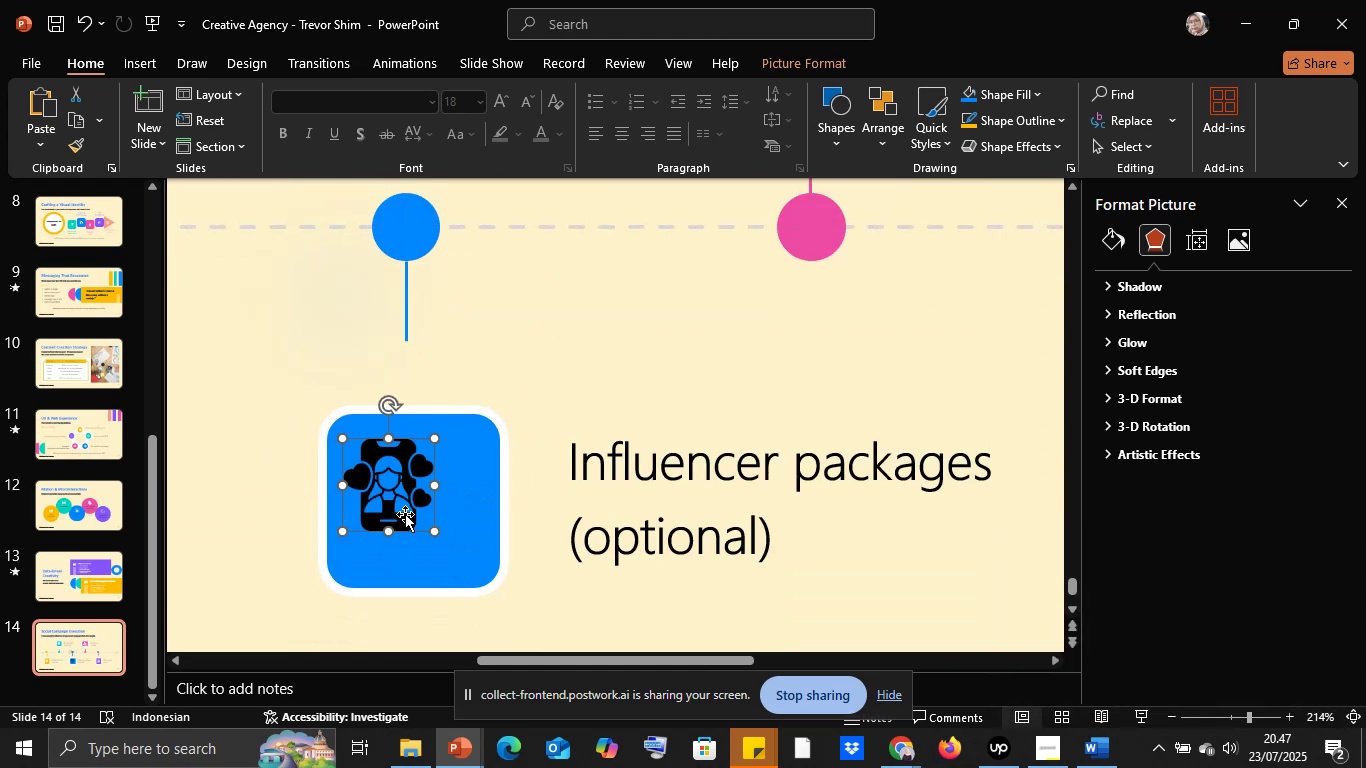 
left_click_drag(start_coordinate=[403, 509], to_coordinate=[423, 522])
 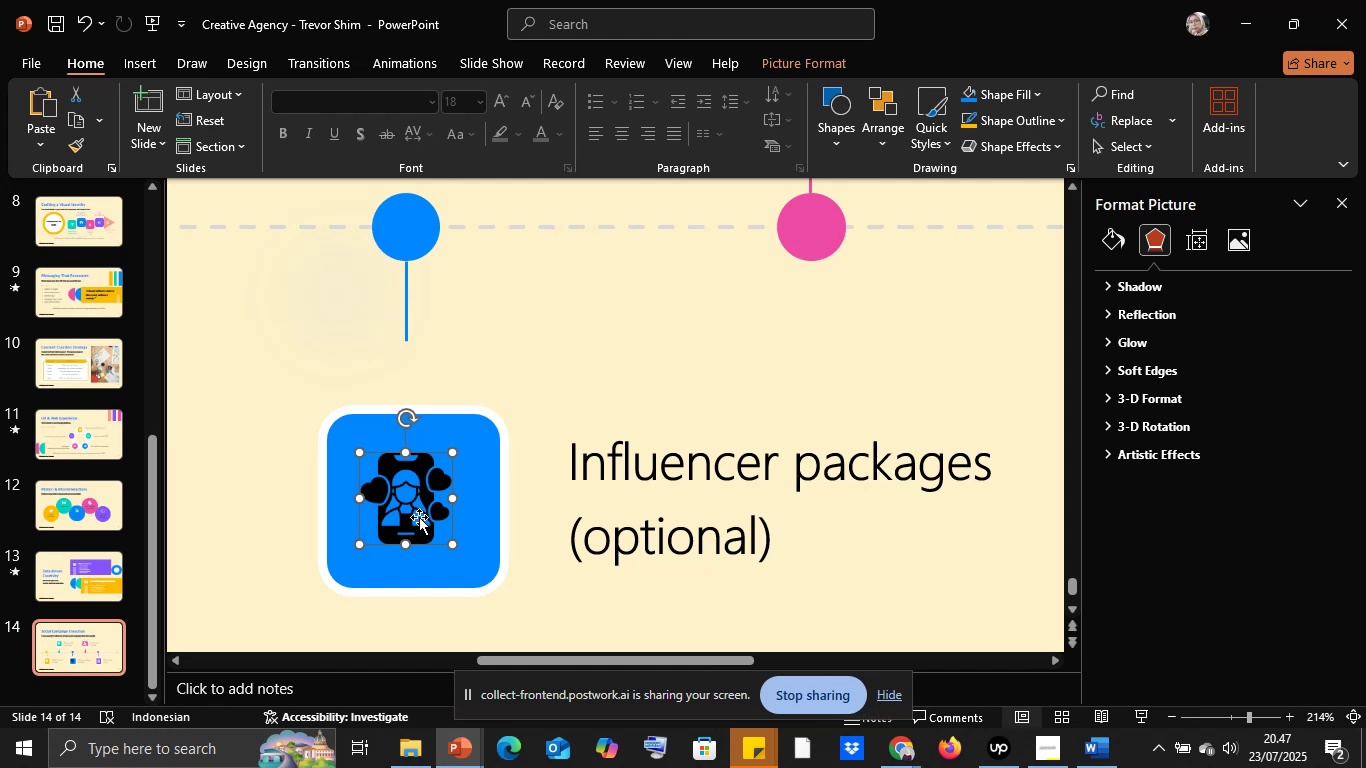 
left_click_drag(start_coordinate=[419, 517], to_coordinate=[420, 524])
 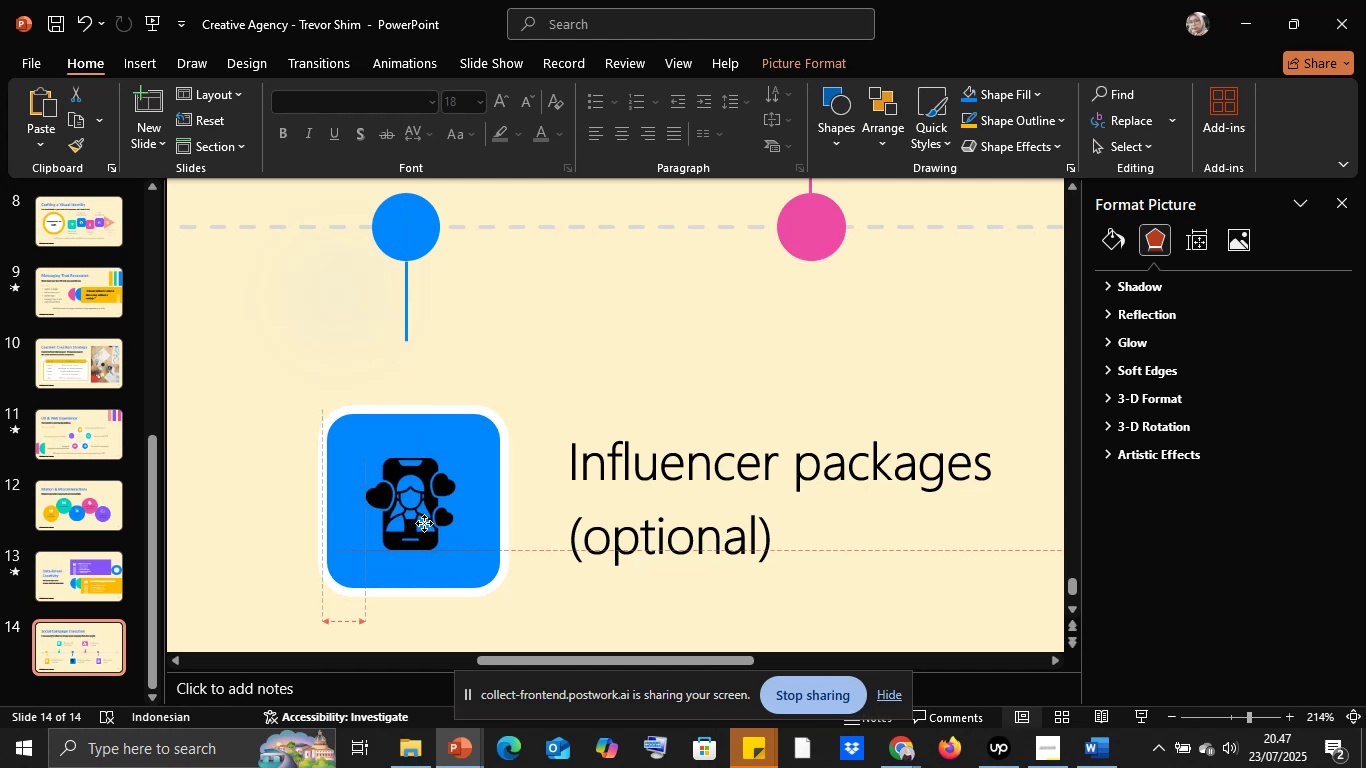 
right_click([424, 523])
 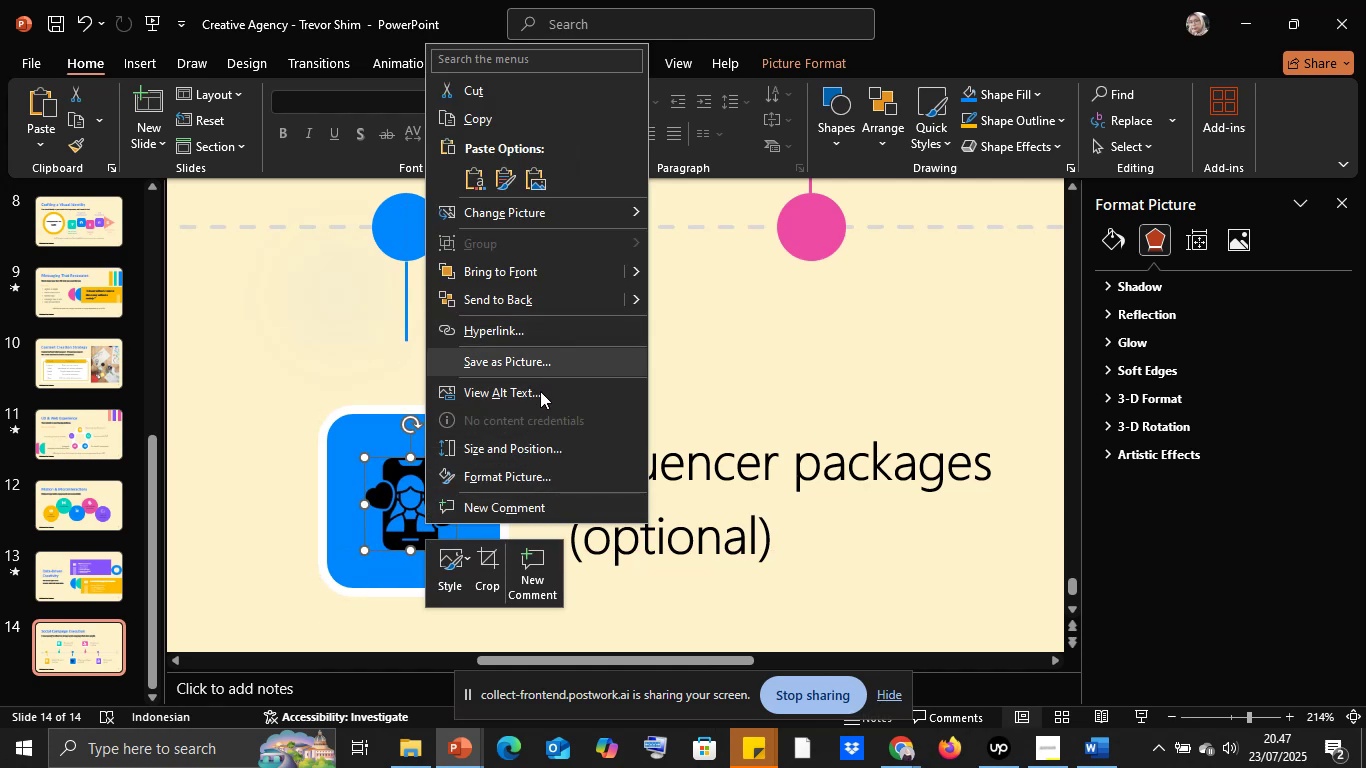 
left_click([711, 391])
 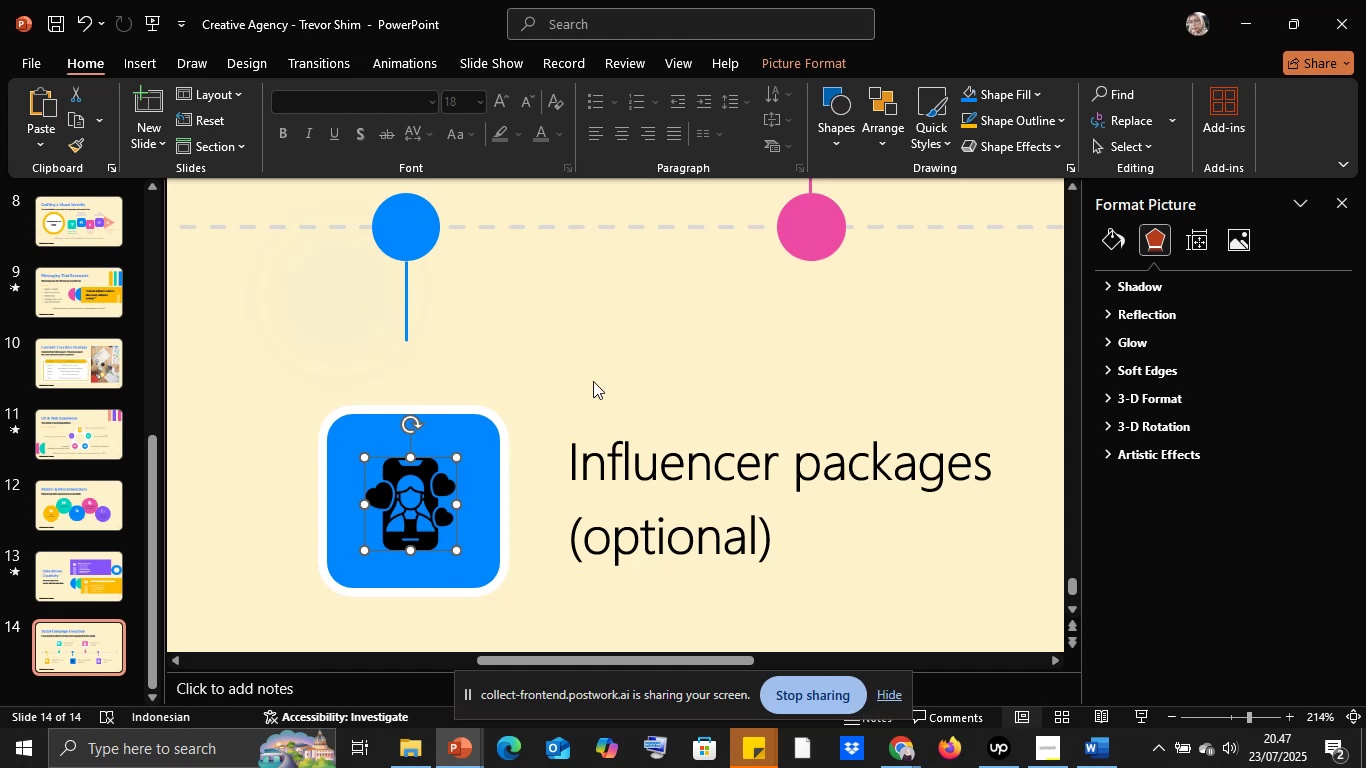 
left_click([597, 378])
 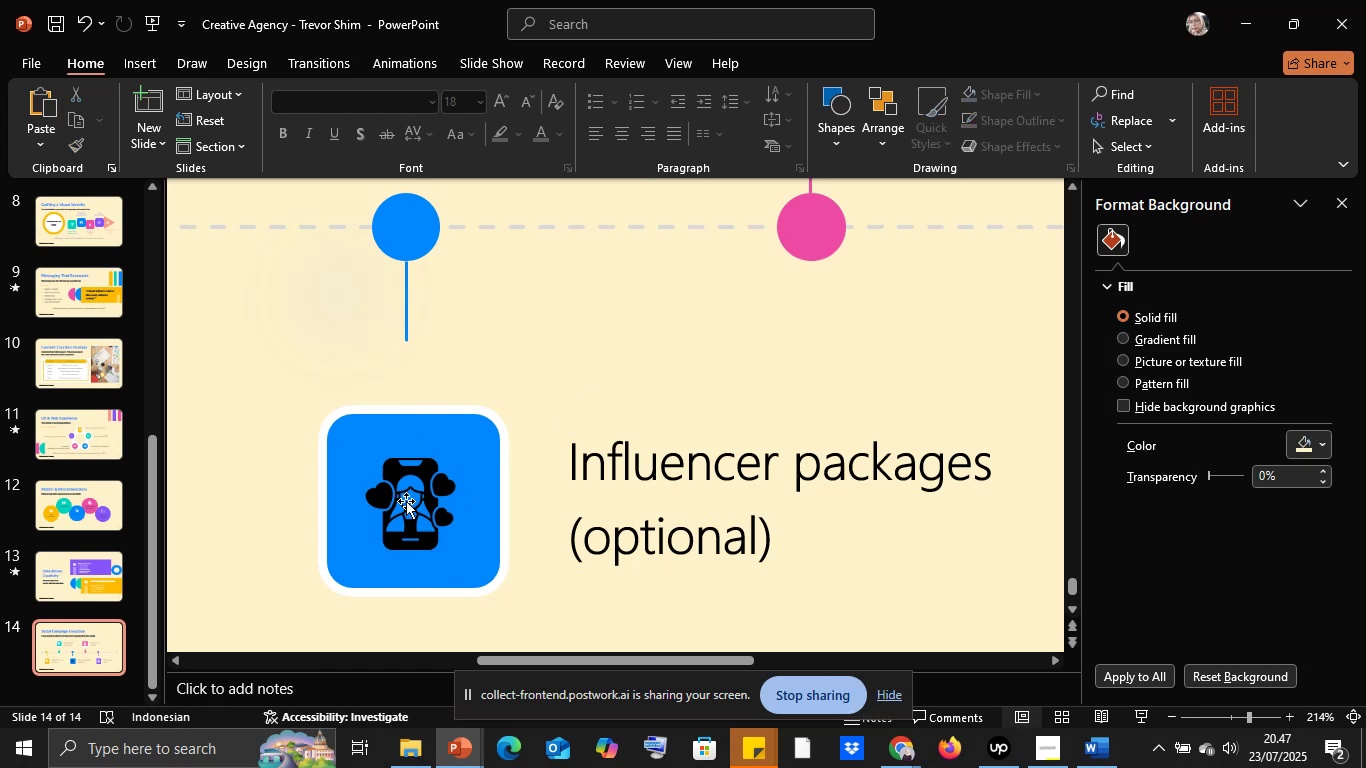 
left_click([406, 501])
 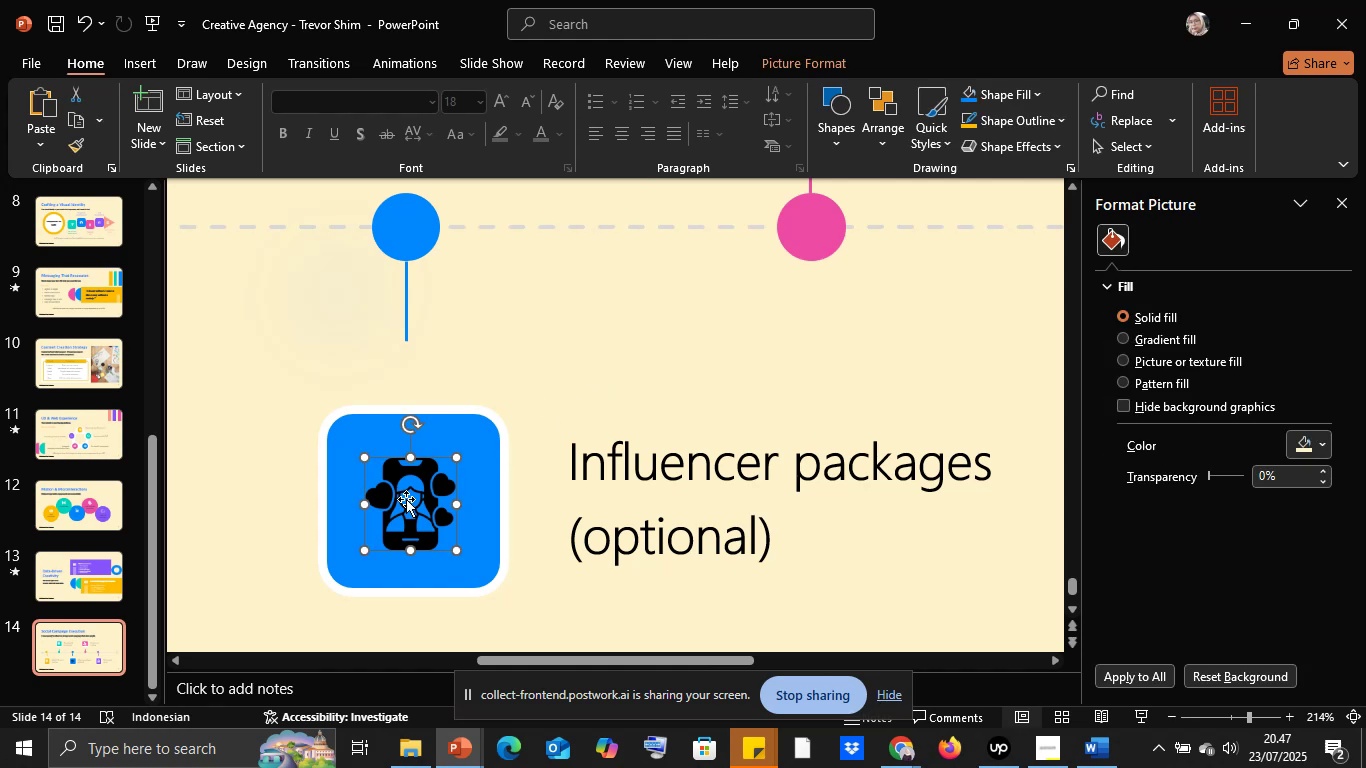 
right_click([406, 499])
 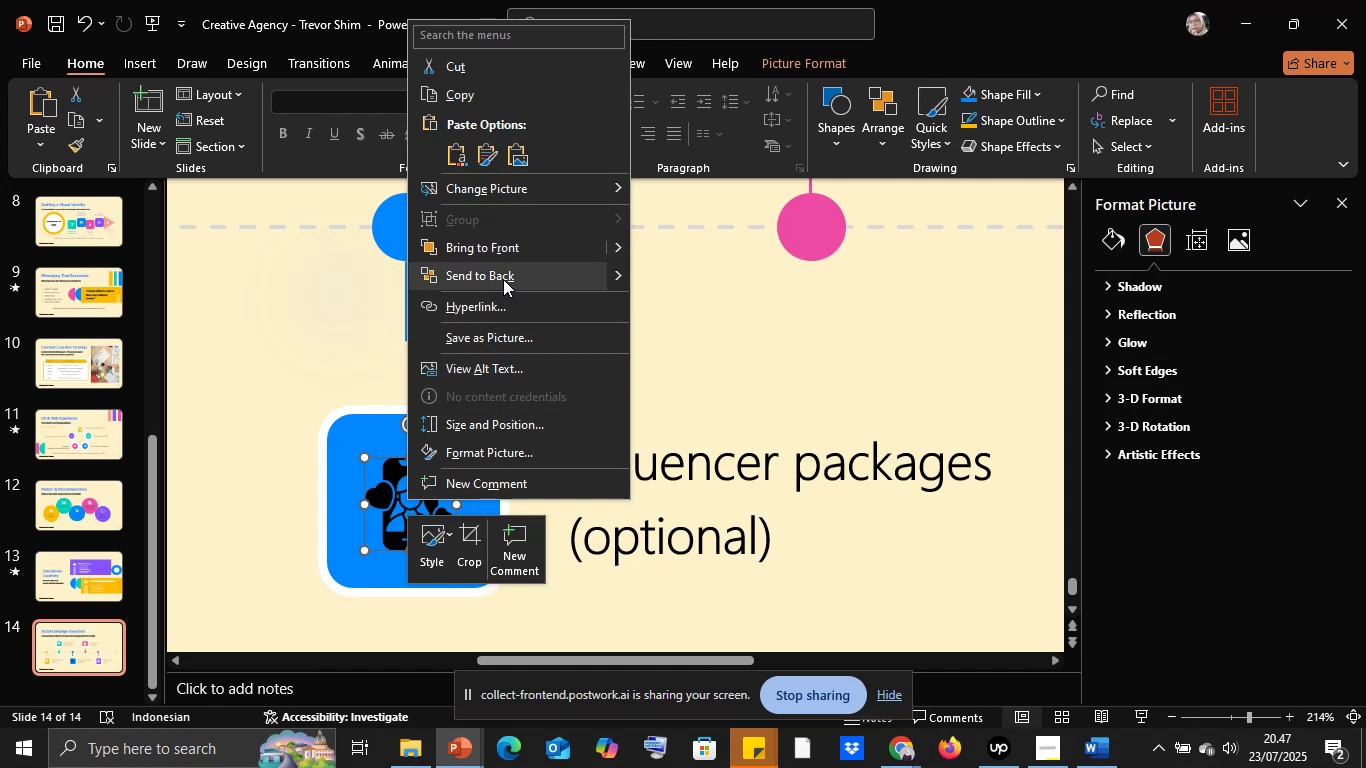 
left_click([1238, 244])
 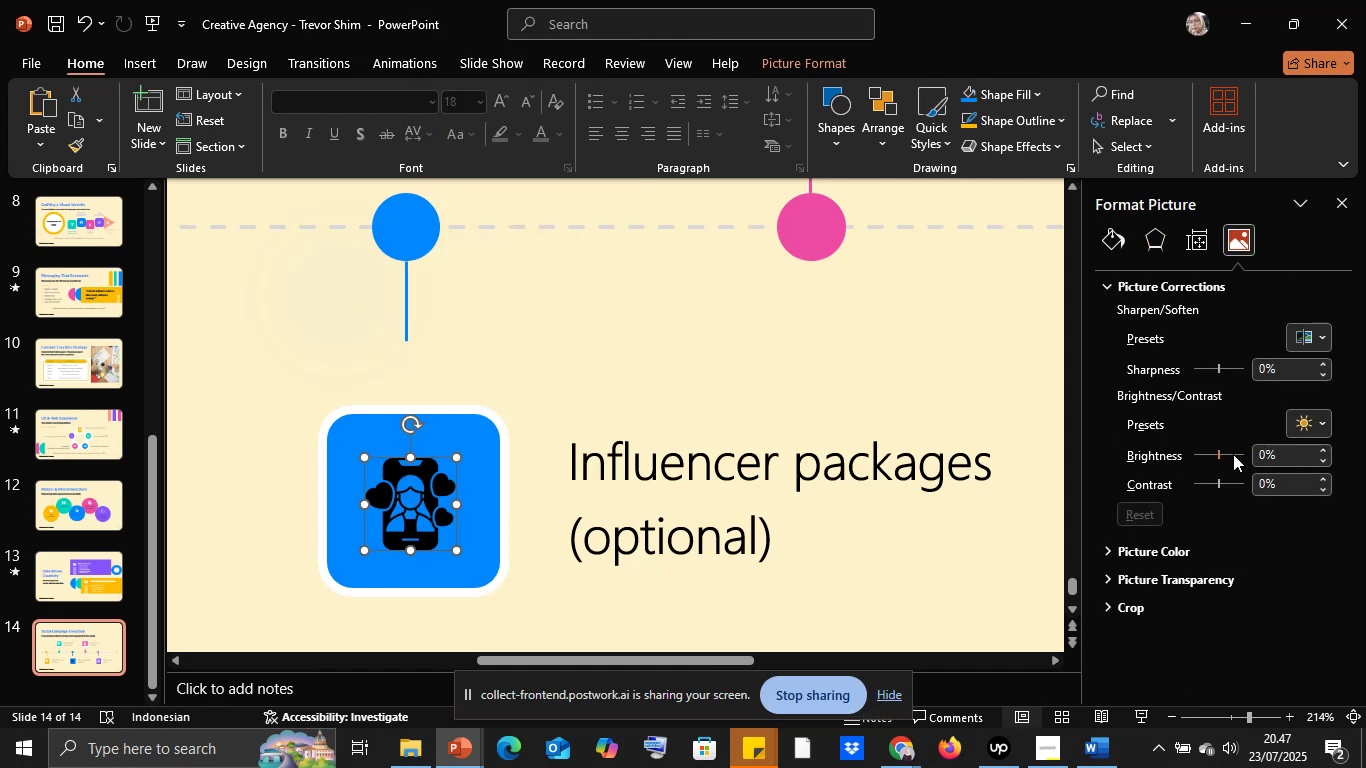 
left_click_drag(start_coordinate=[1215, 457], to_coordinate=[1321, 455])
 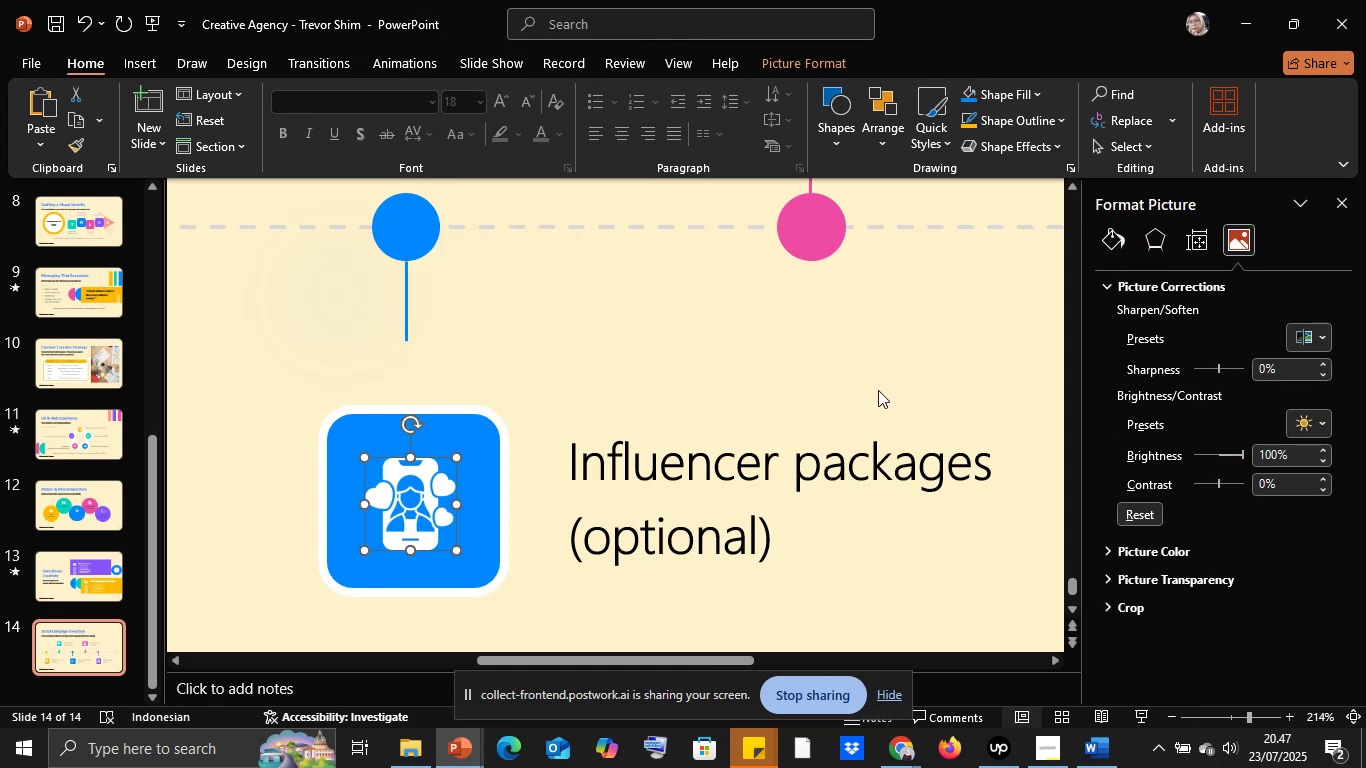 
left_click([878, 390])
 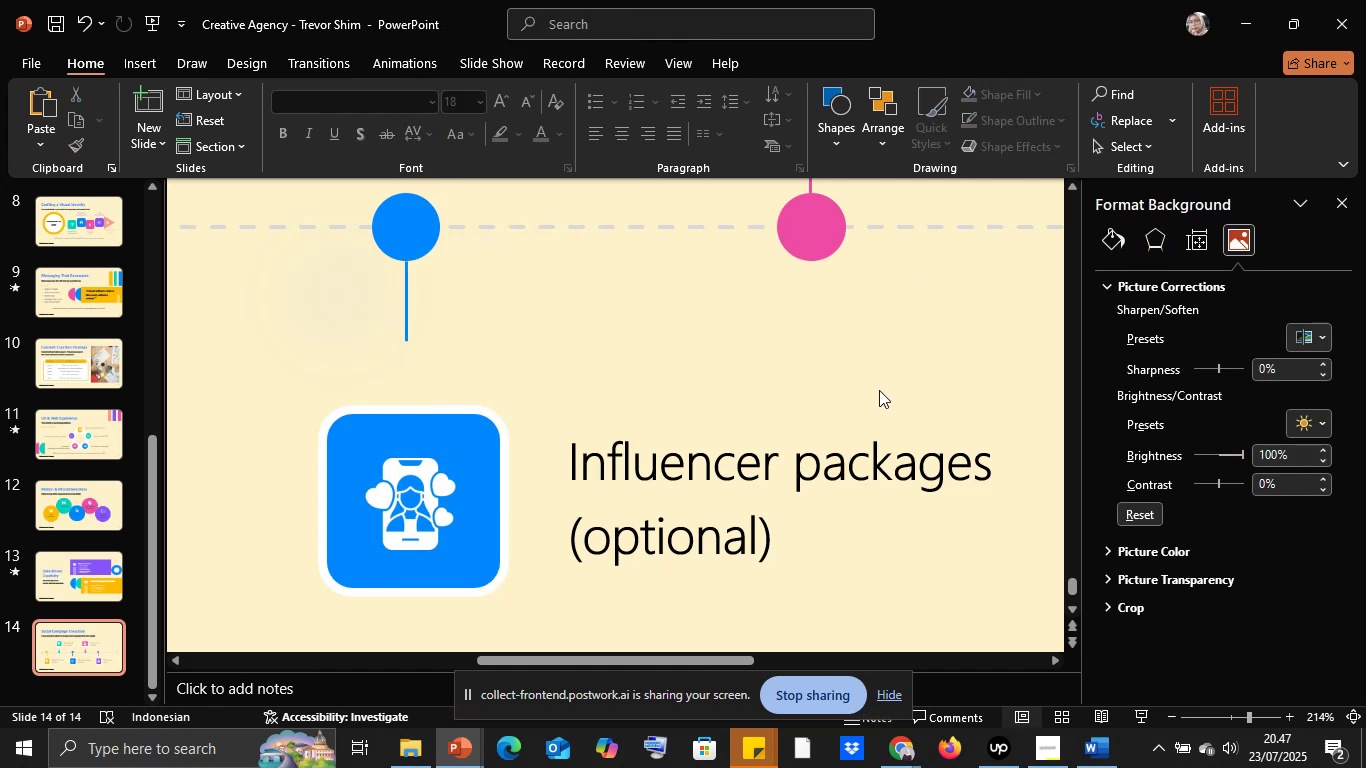 
scroll: coordinate [879, 384], scroll_direction: up, amount: 17.0
 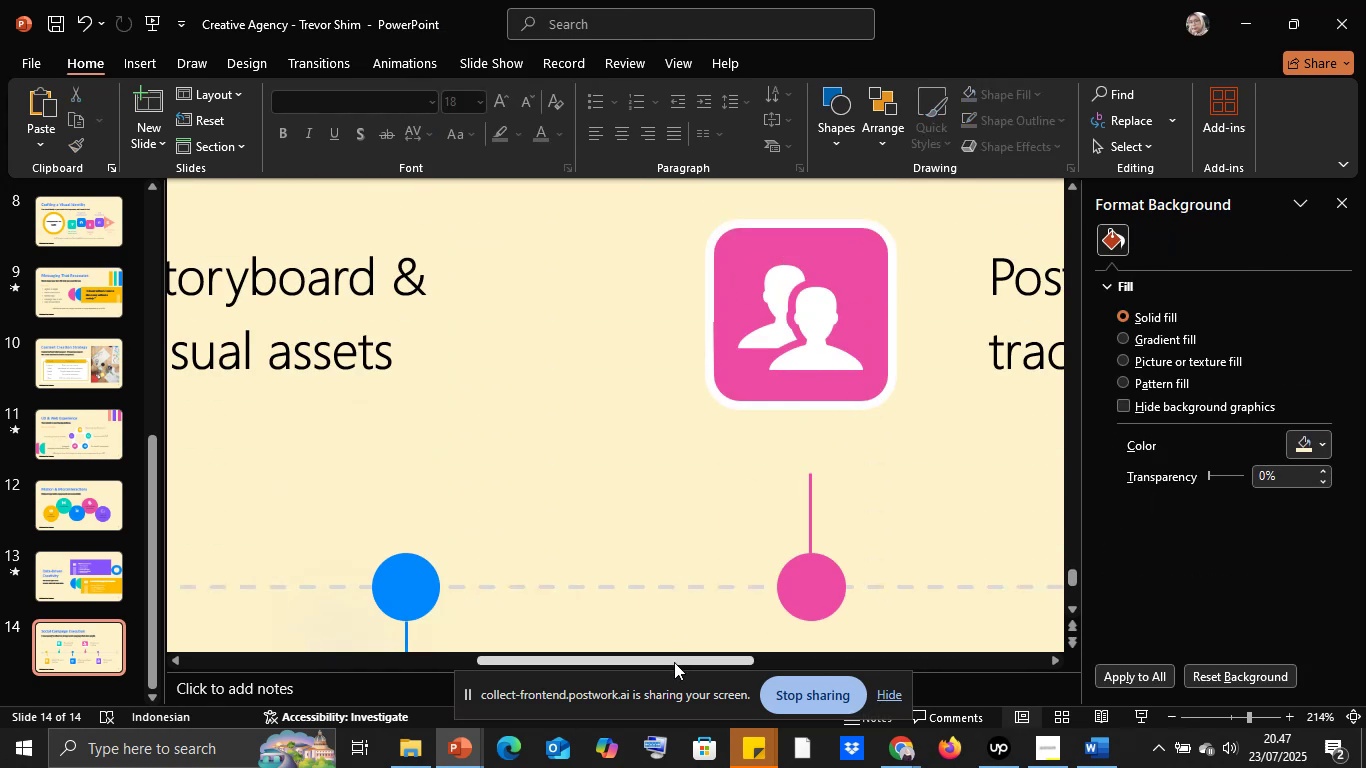 
left_click_drag(start_coordinate=[674, 657], to_coordinate=[850, 655])
 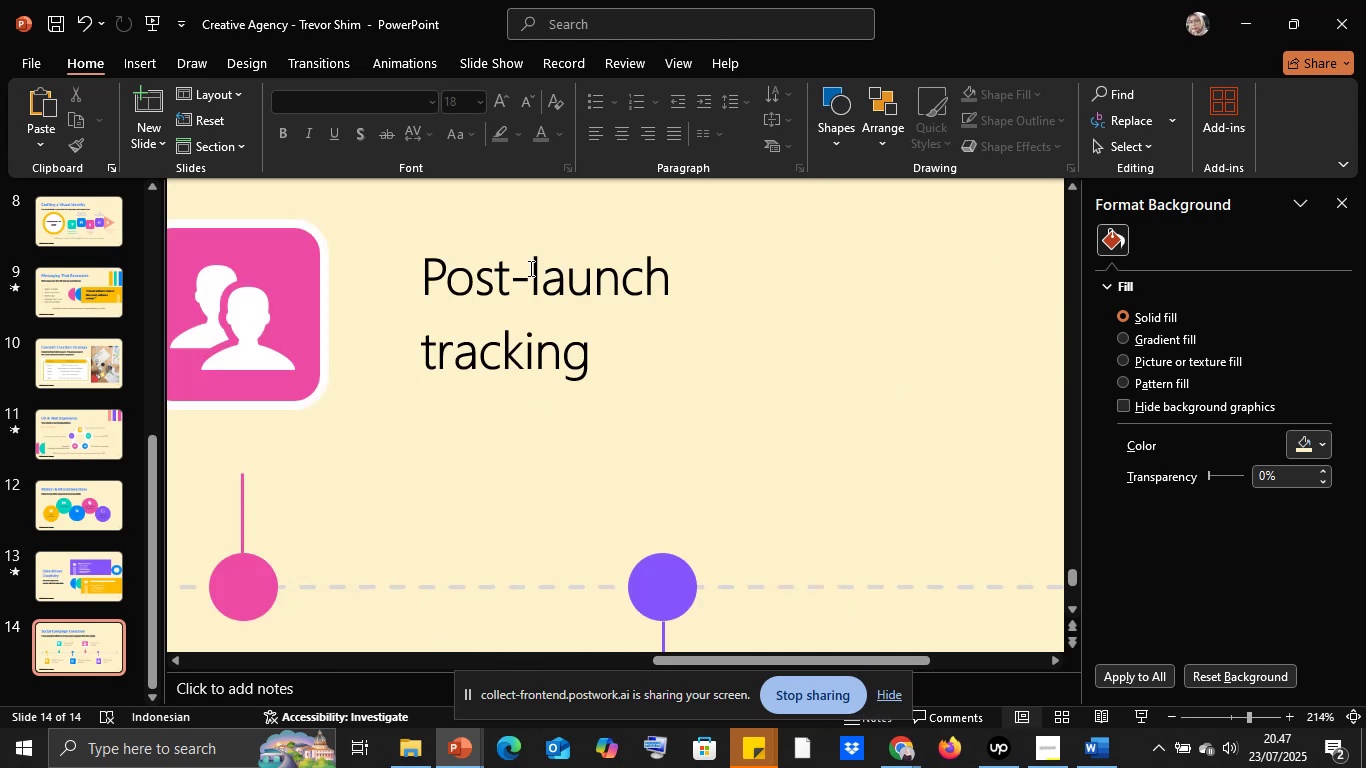 
left_click([504, 287])
 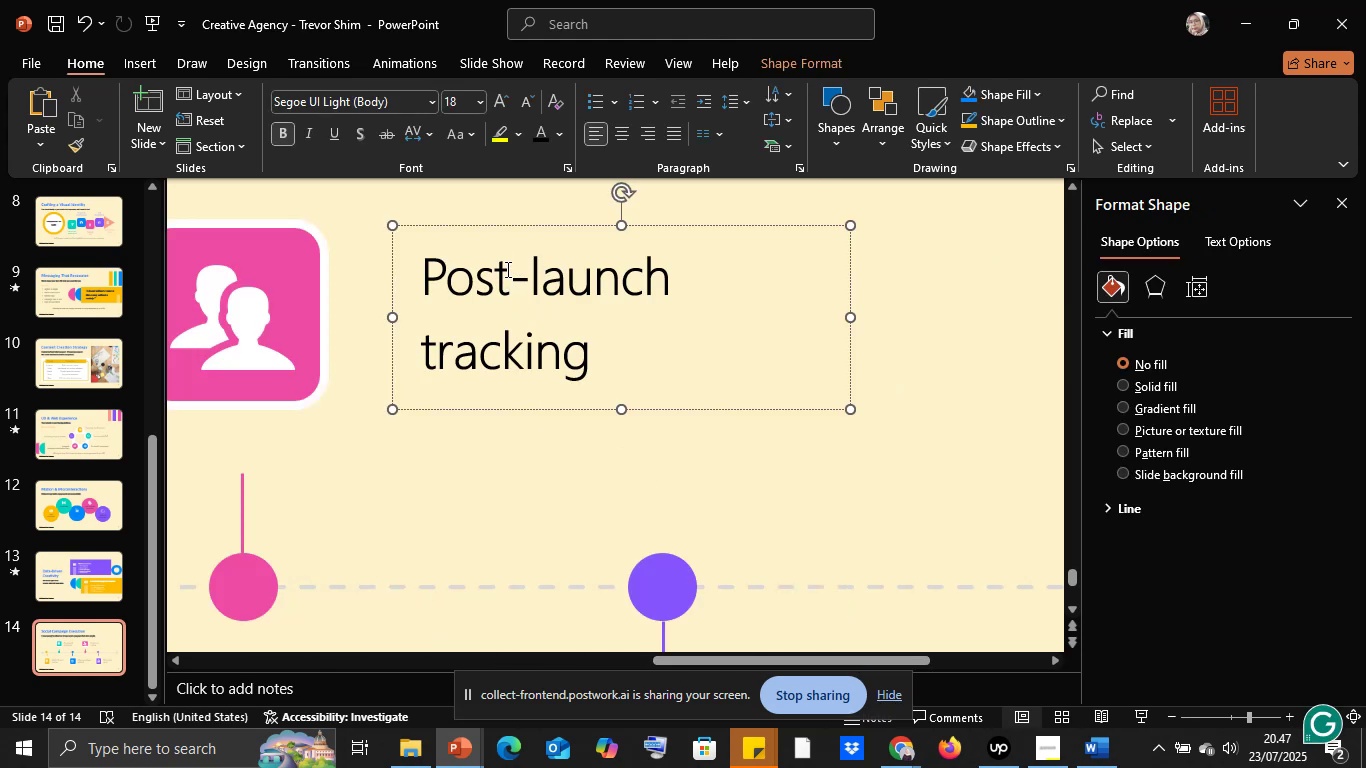 
left_click([506, 273])
 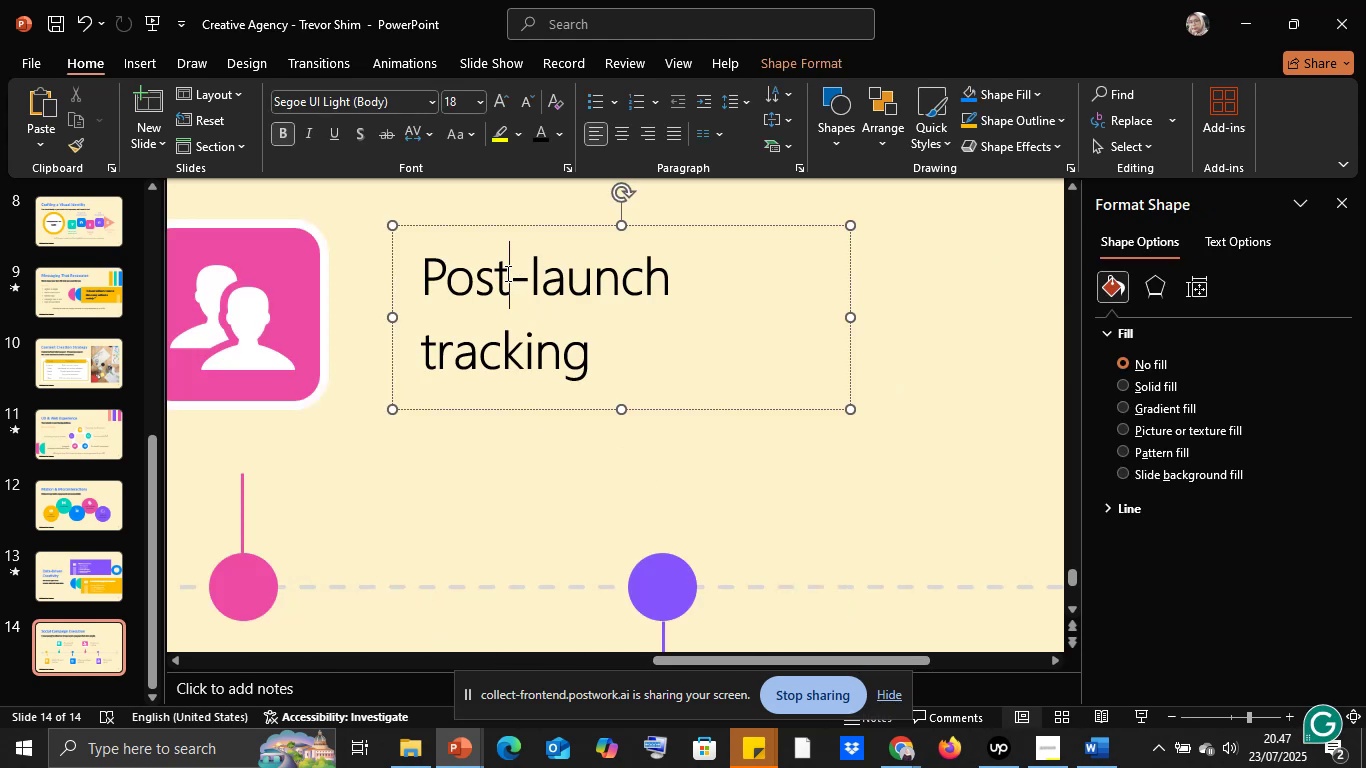 
key(Control+A)
 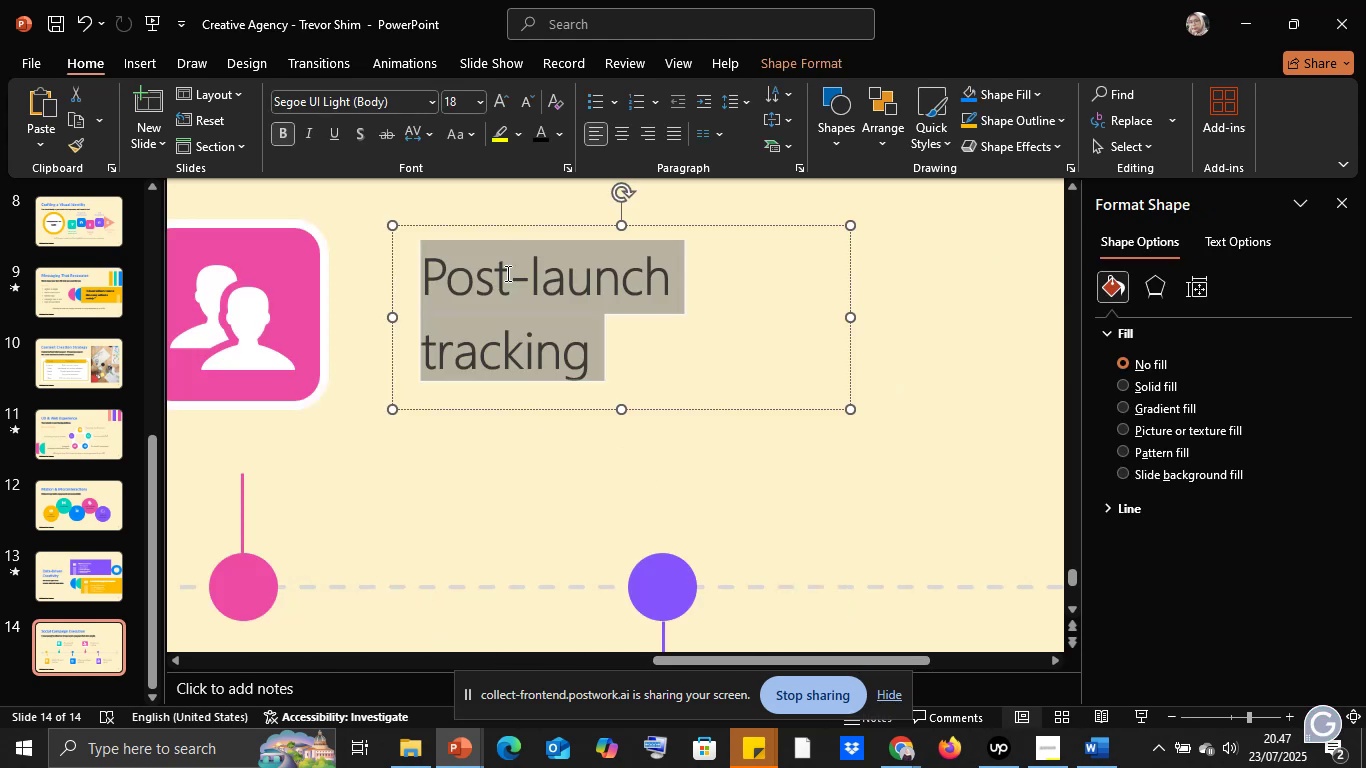 
key(Control+C)
 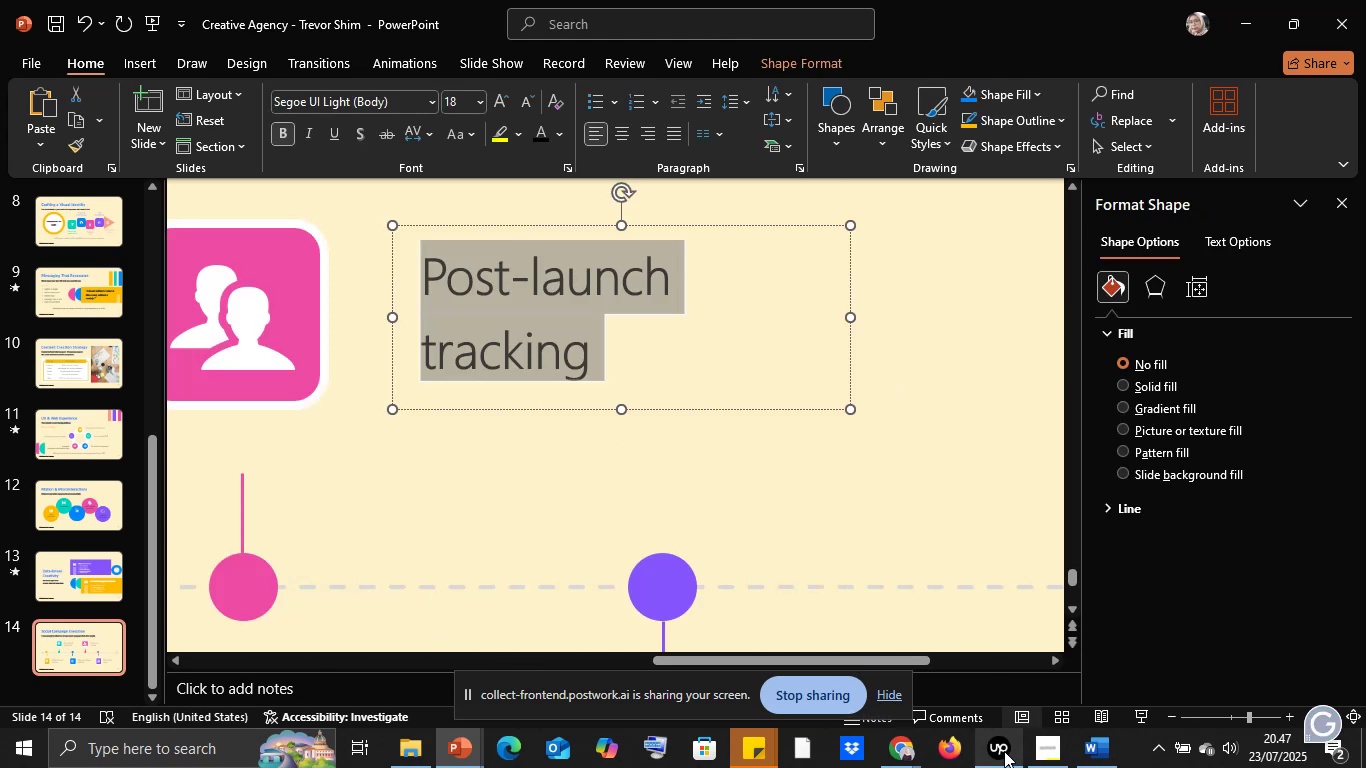 
left_click([1004, 751])
 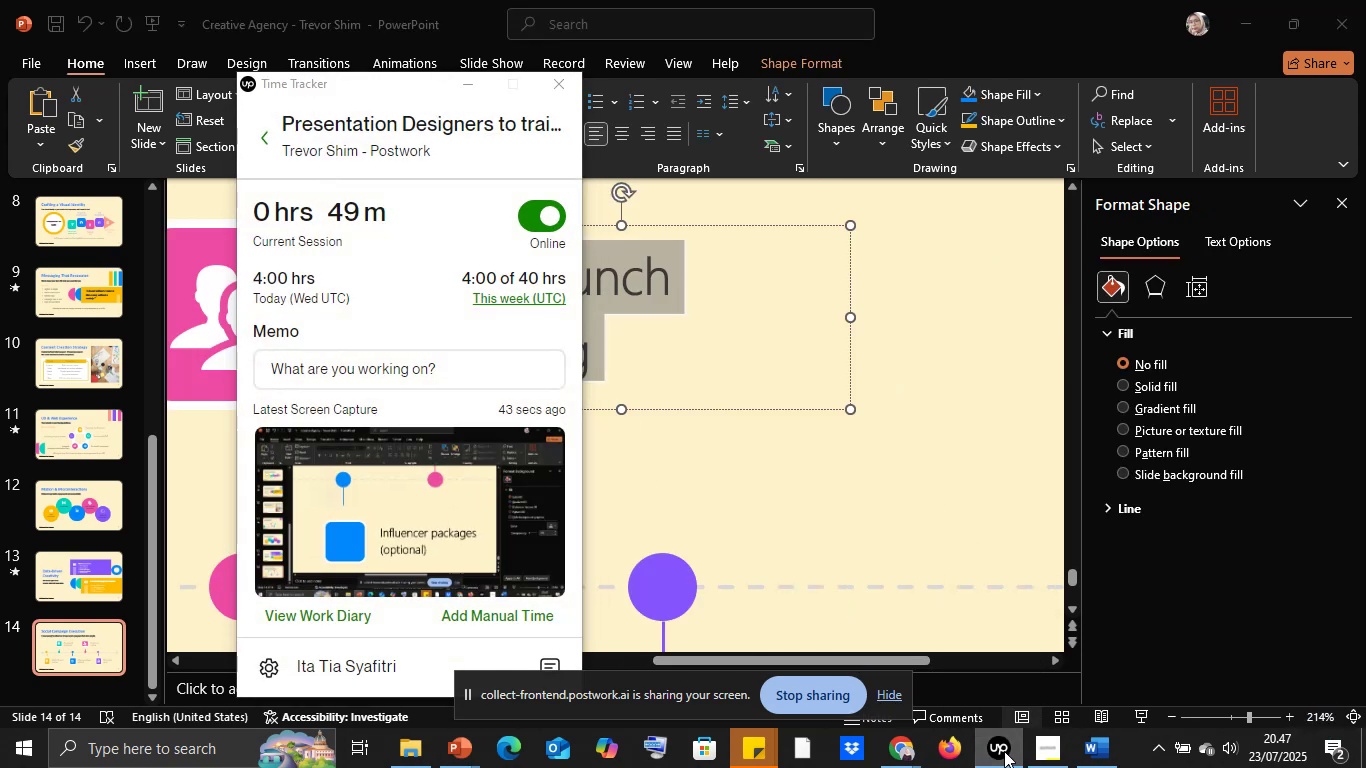 
left_click([1004, 751])
 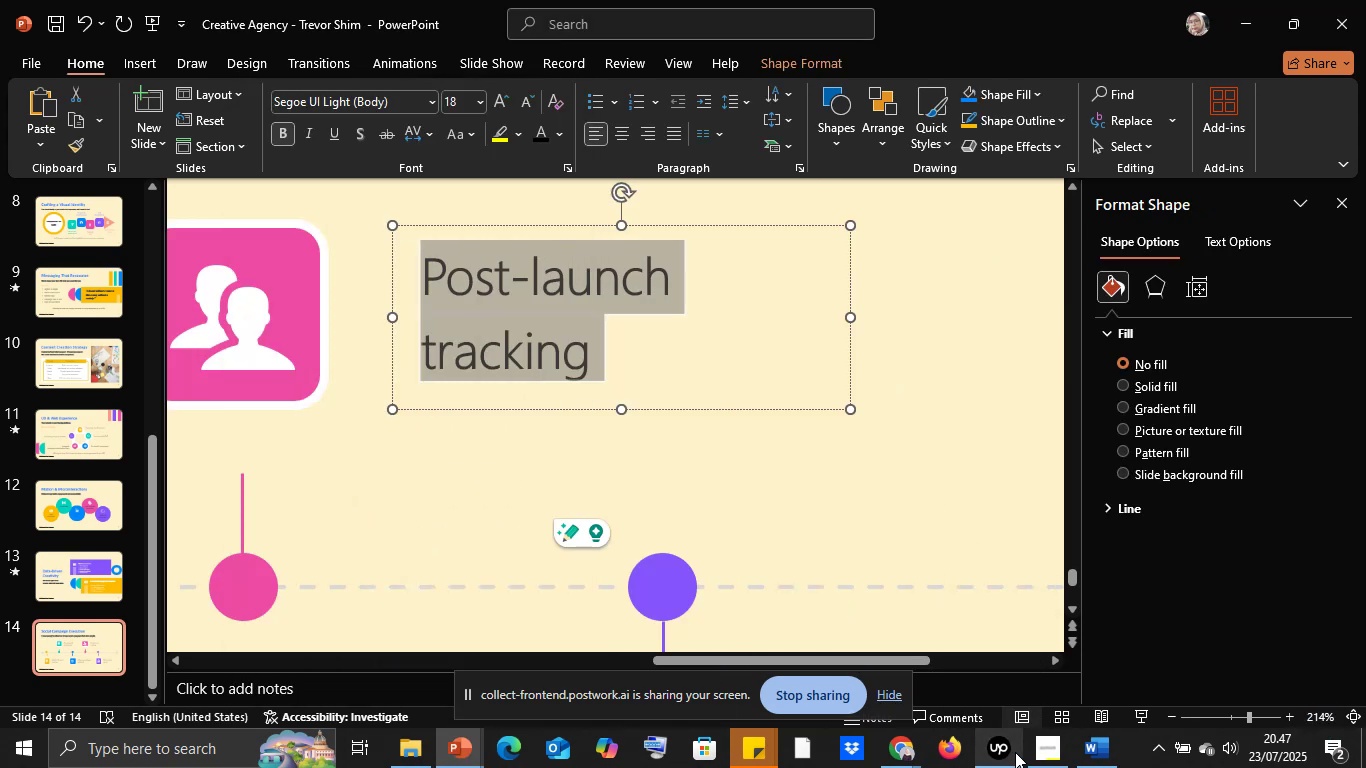 
left_click([1004, 753])
 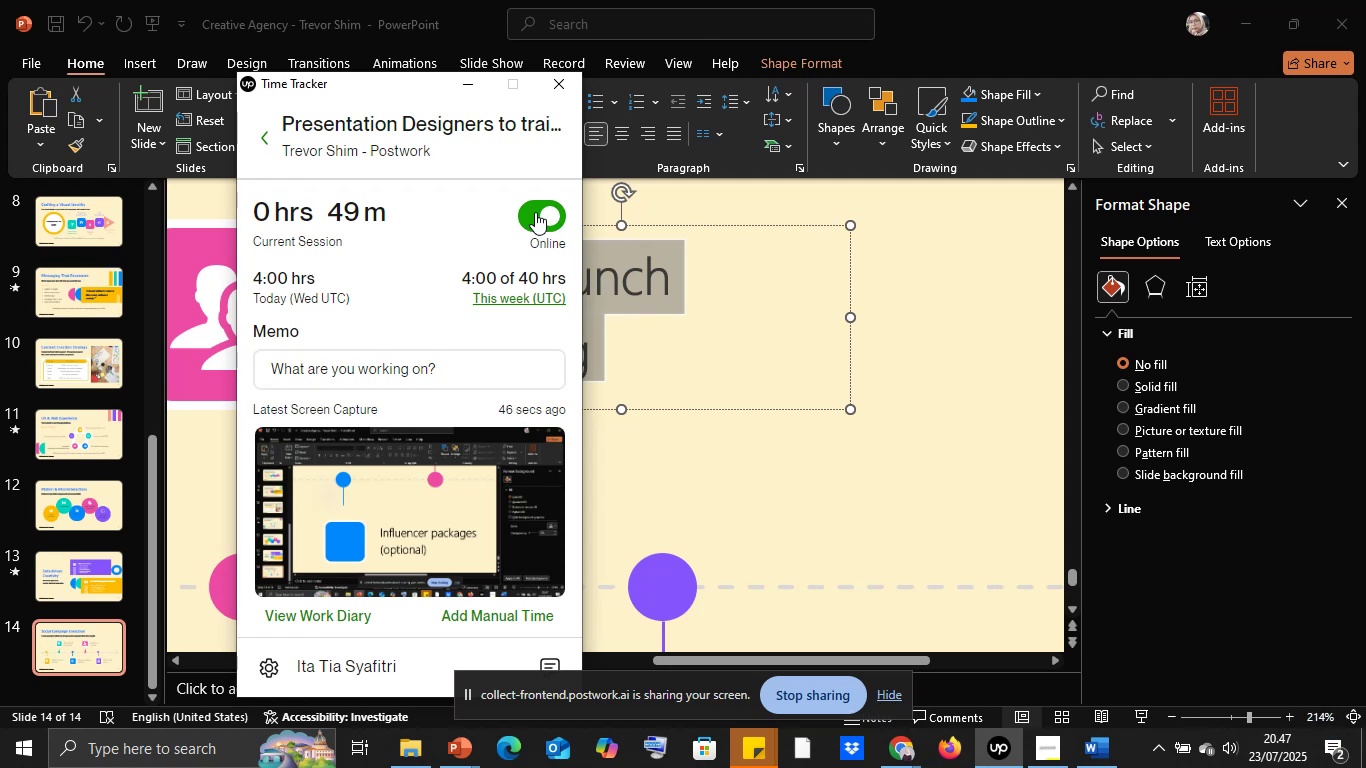 
left_click([533, 210])
 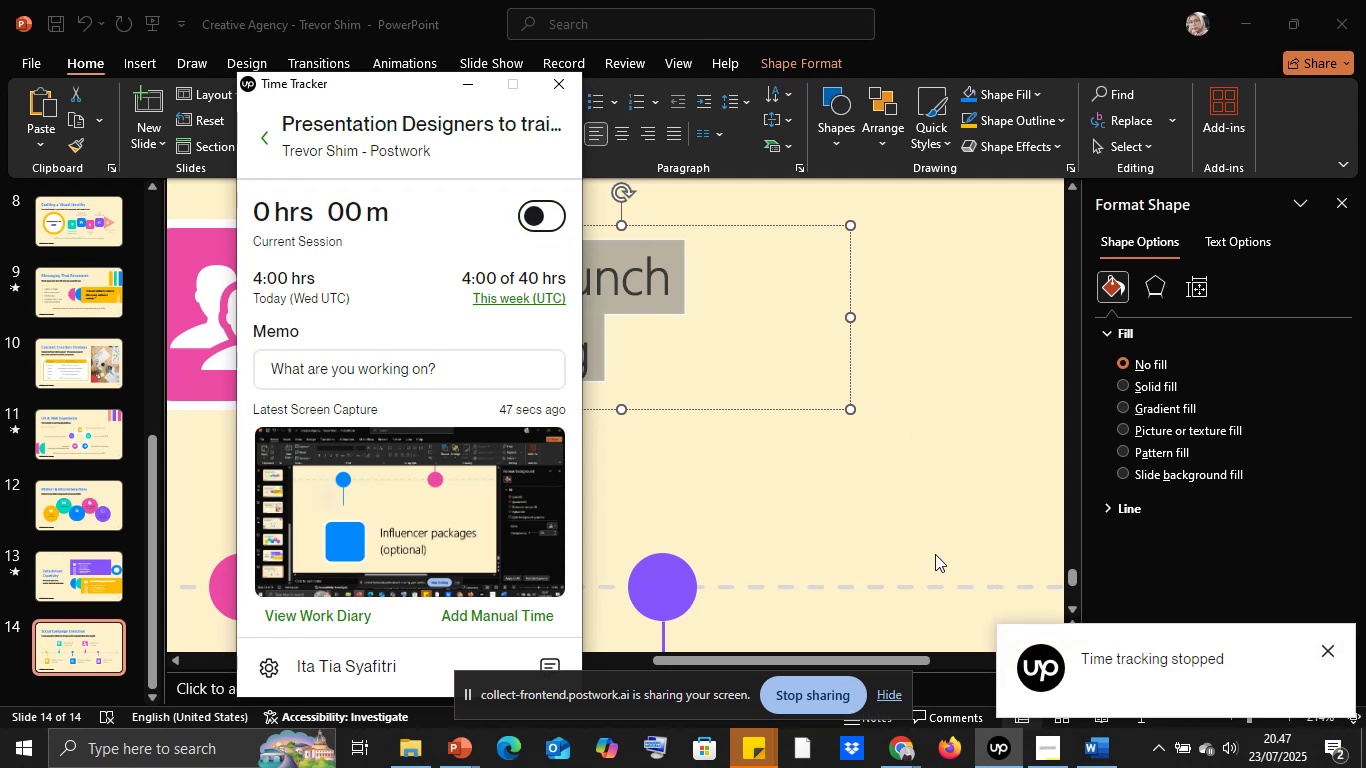 
left_click([935, 551])
 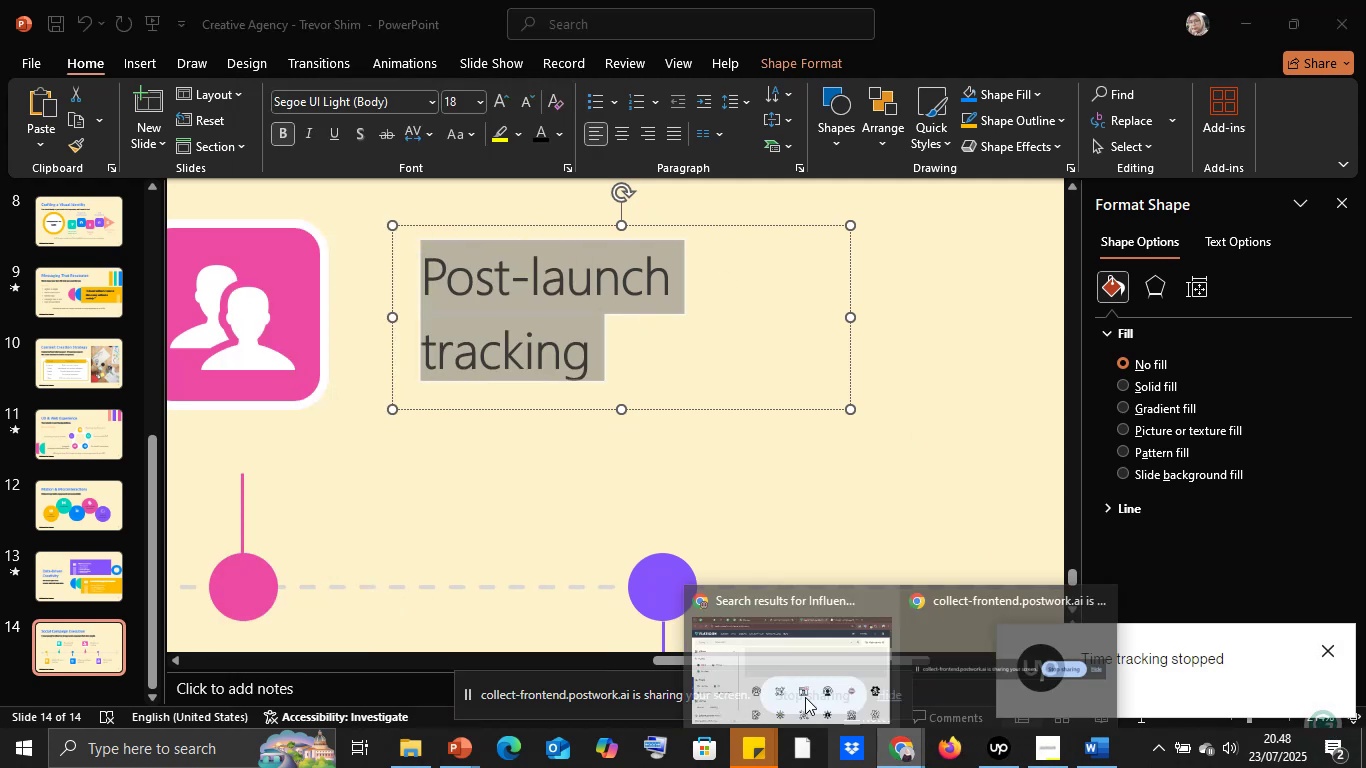 
left_click([744, 656])
 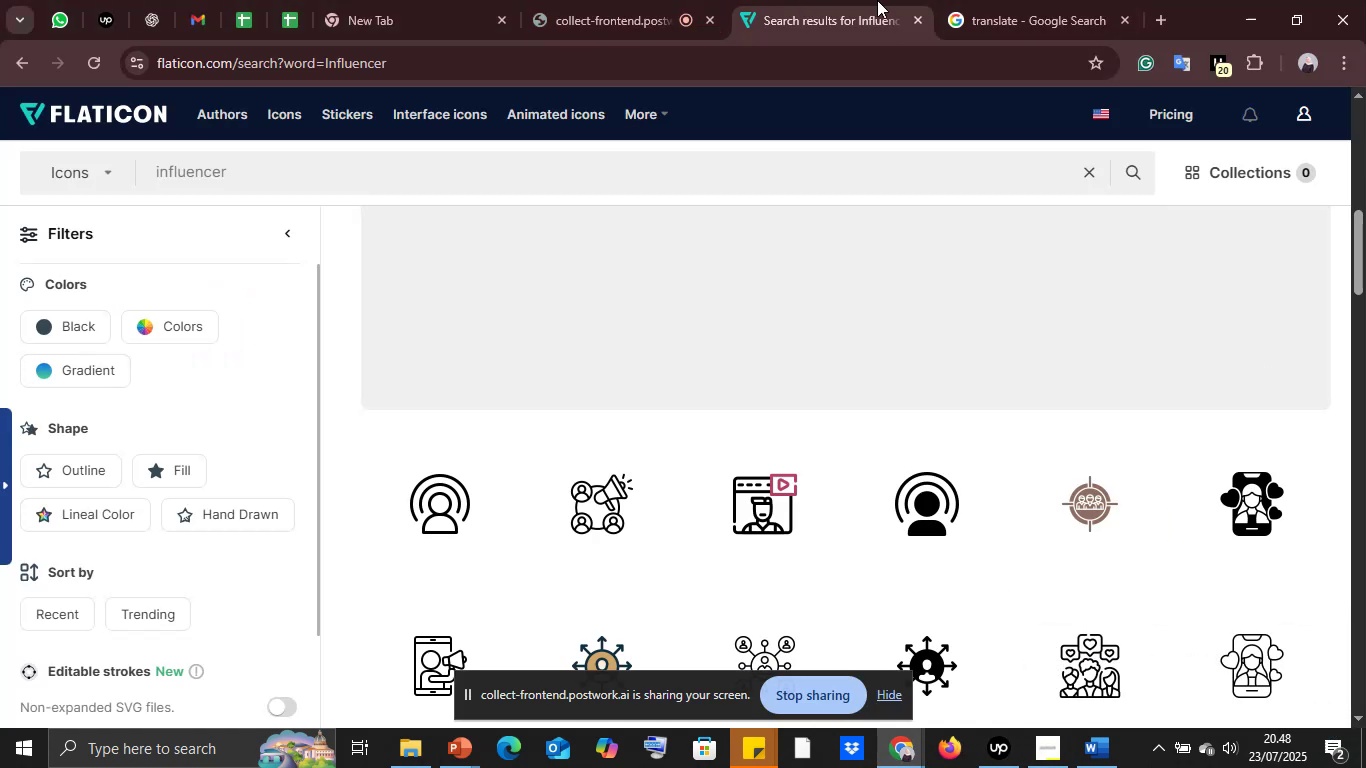 
left_click([1029, 6])
 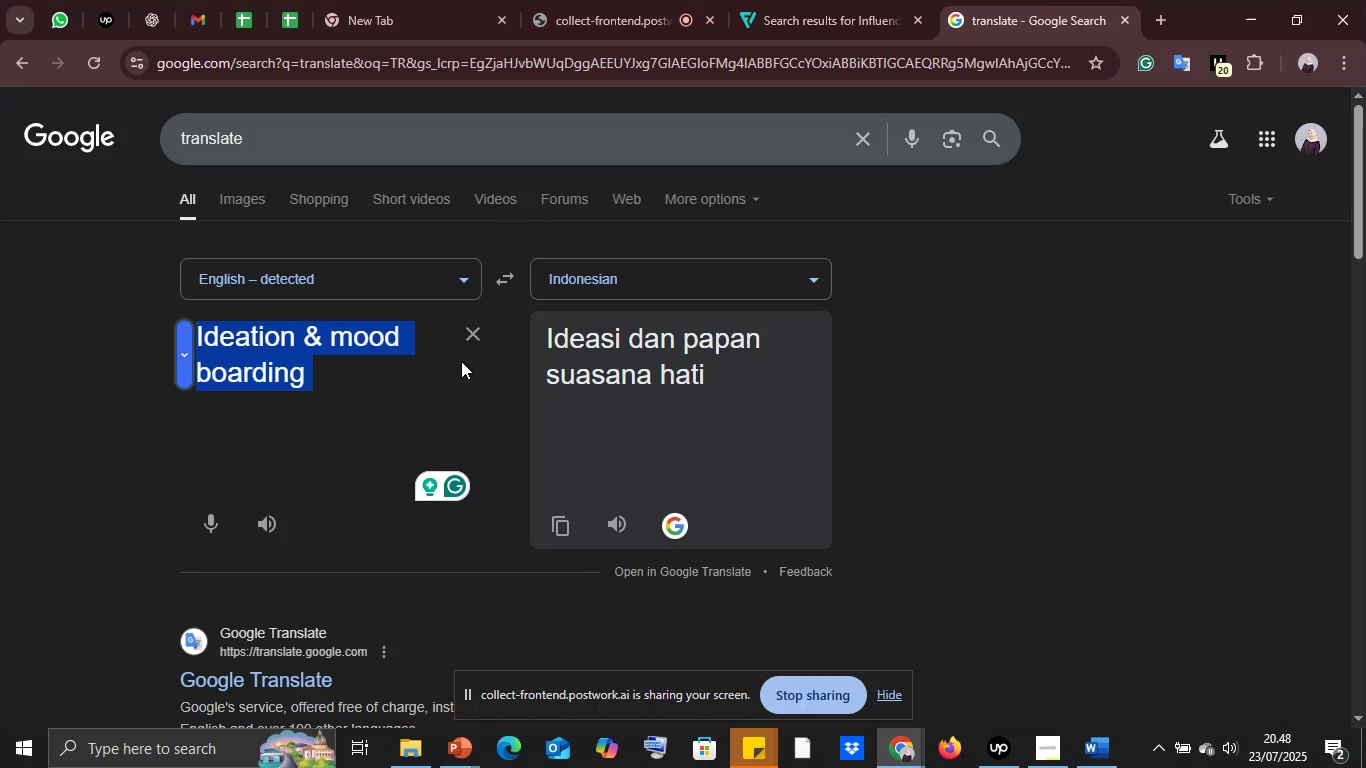 
left_click([472, 345])
 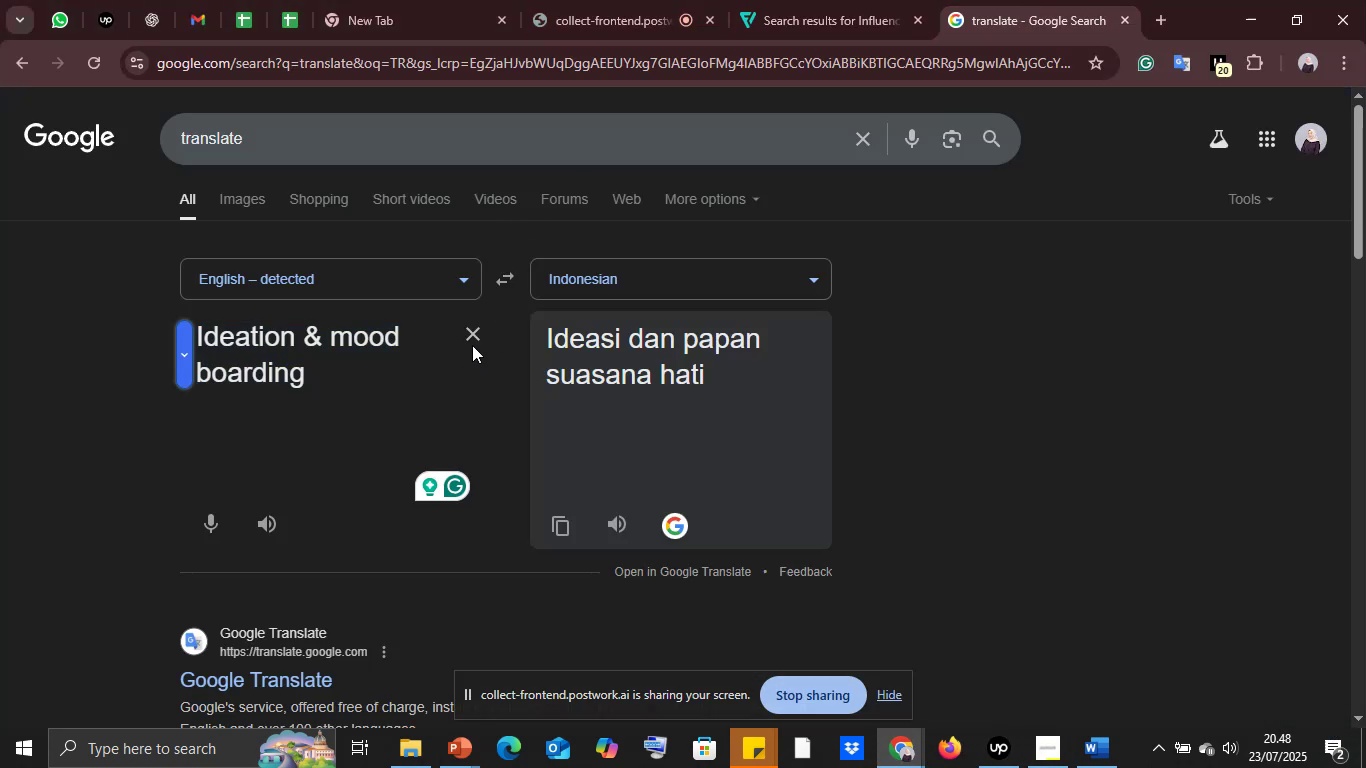 
key(Control+V)
 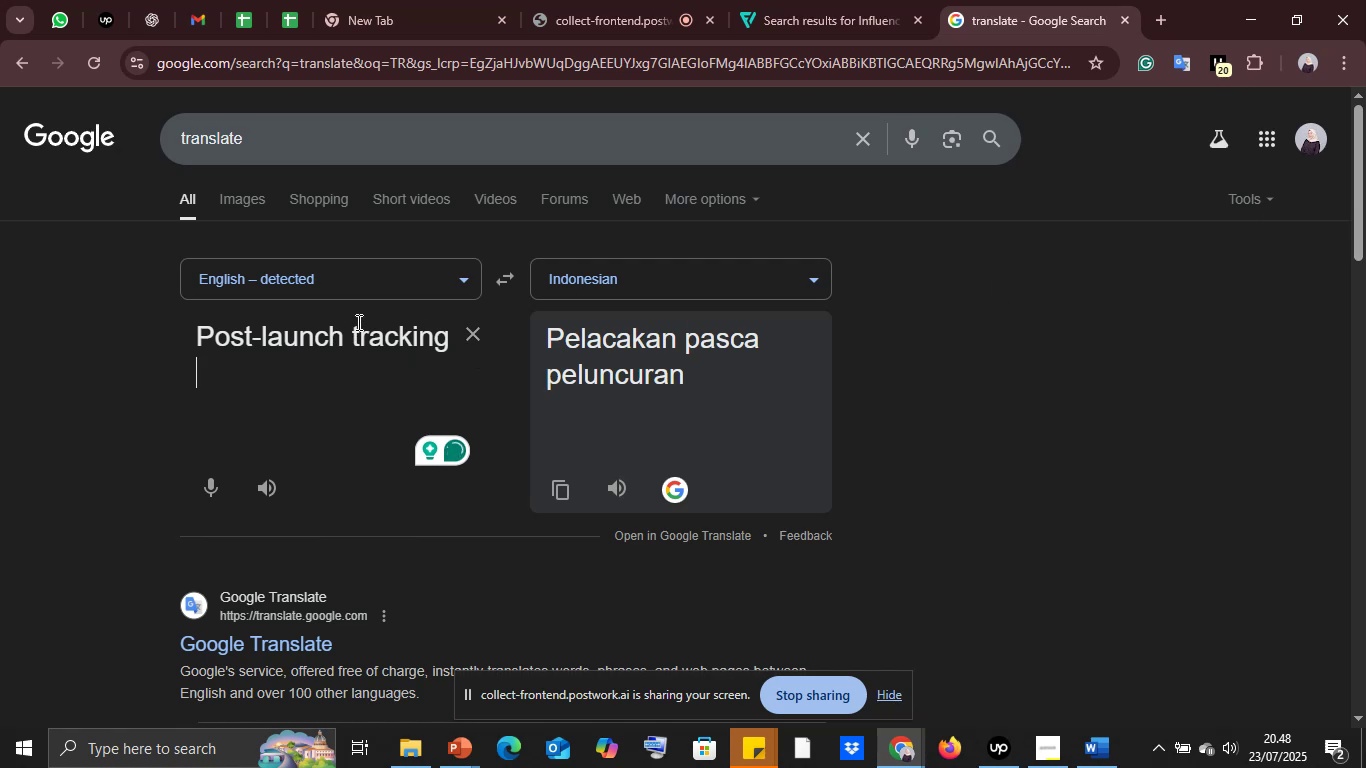 
wait(5.08)
 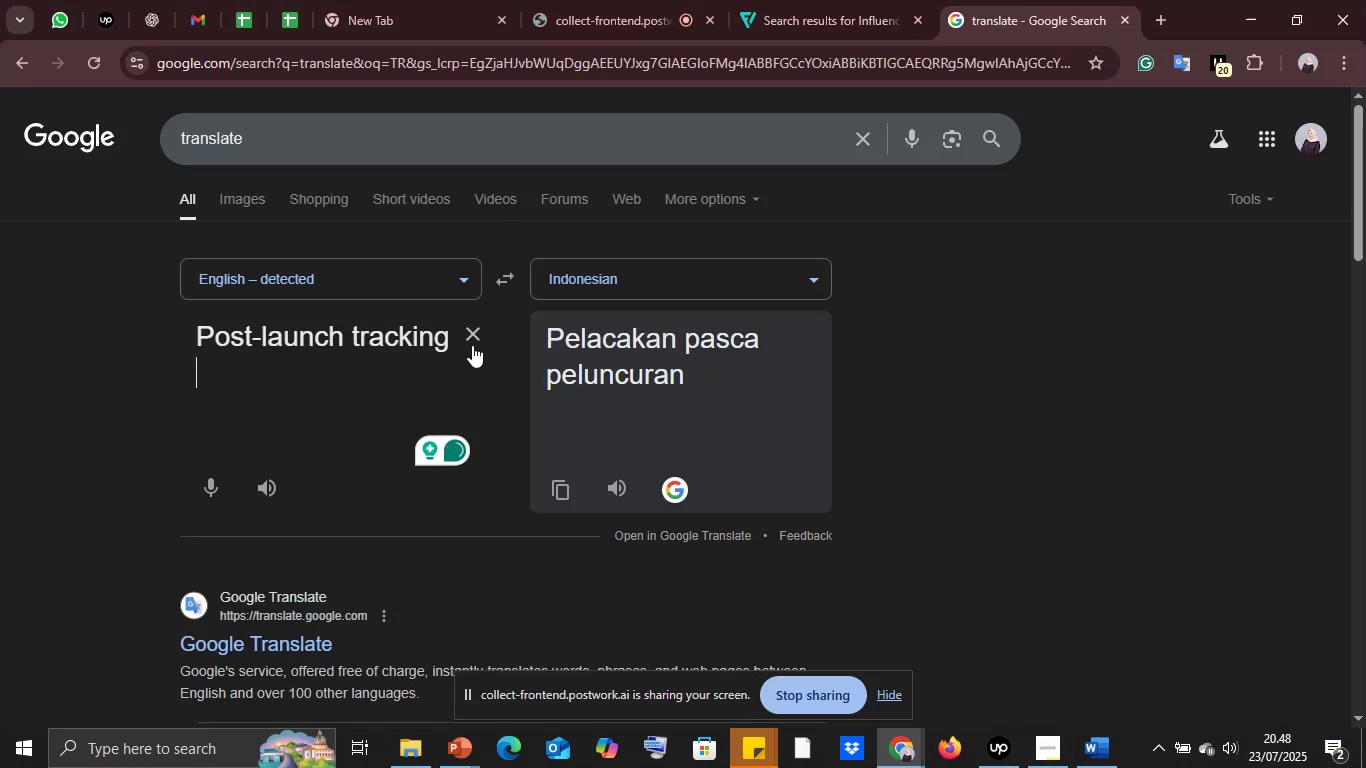 
left_click([509, 271])
 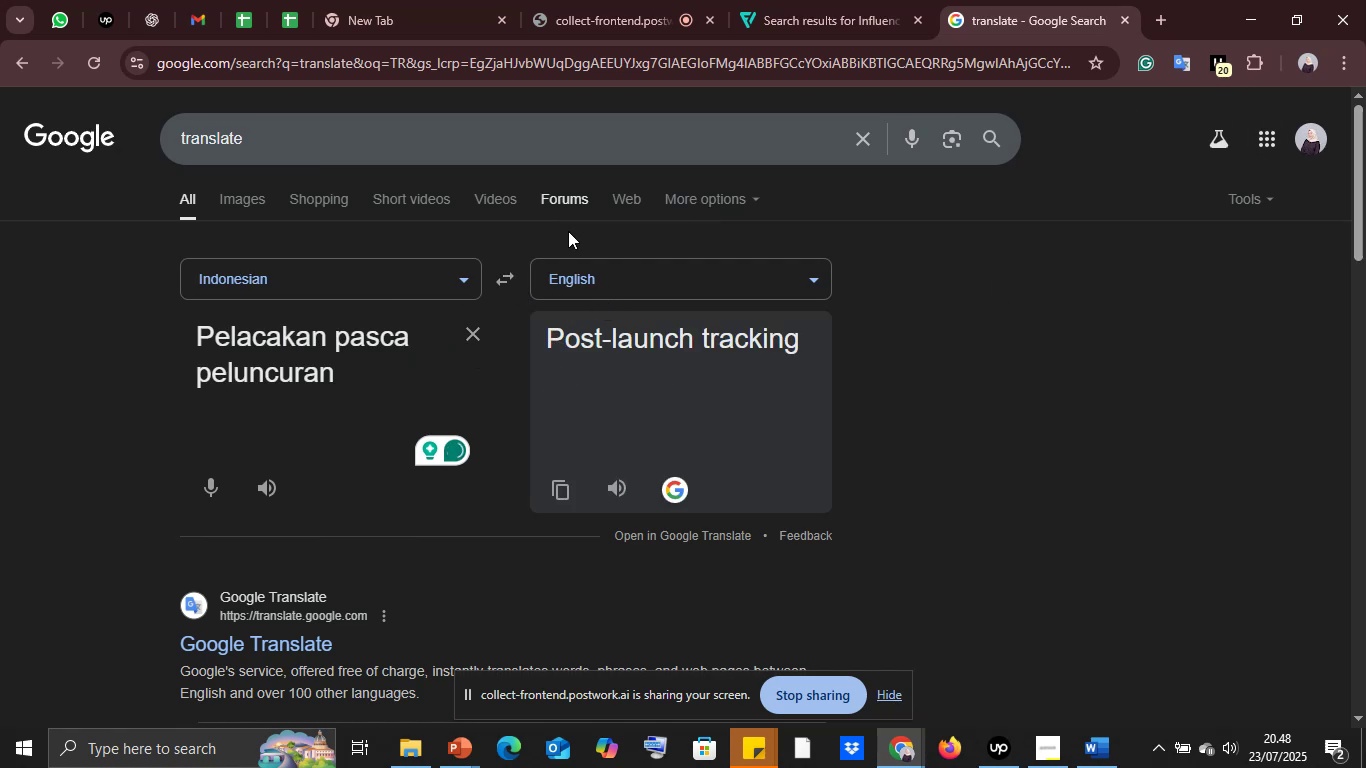 
left_click_drag(start_coordinate=[332, 333], to_coordinate=[416, 423])
 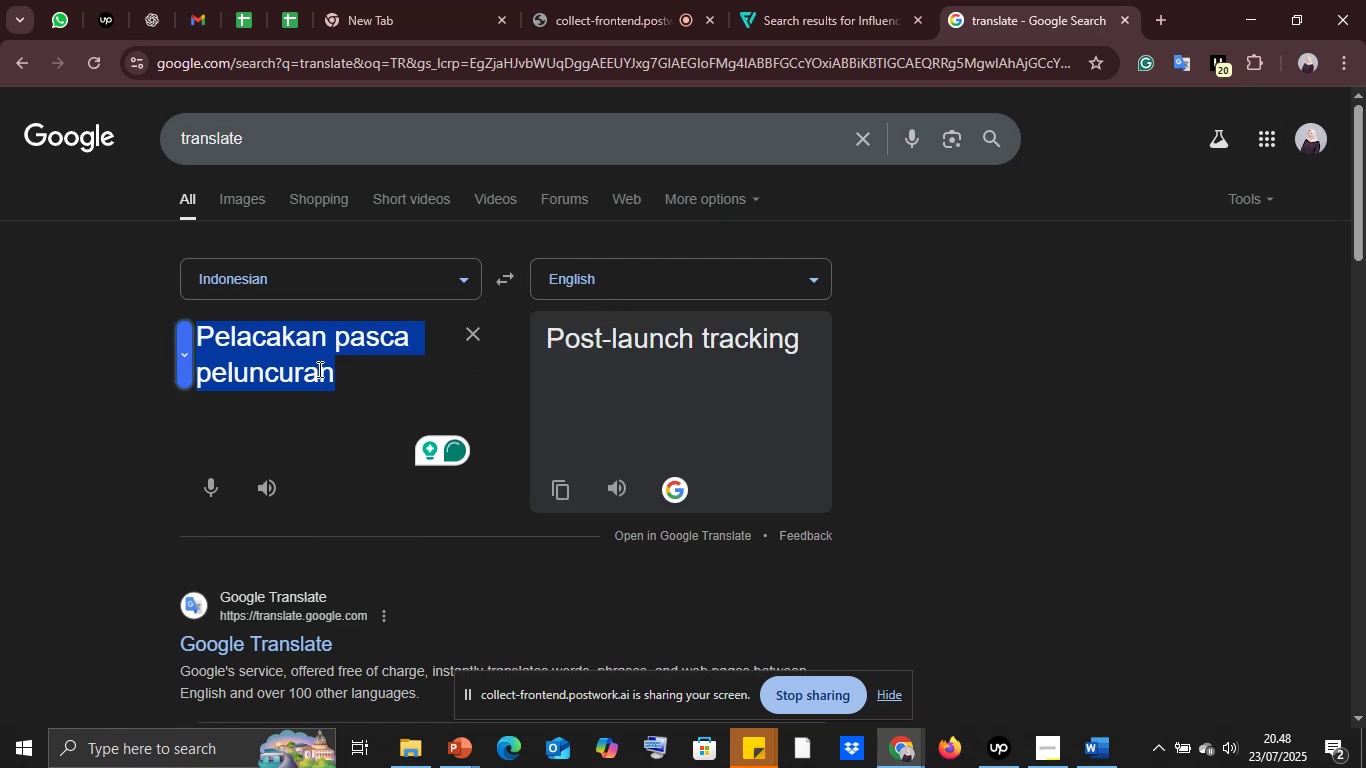 
left_click_drag(start_coordinate=[301, 354], to_coordinate=[306, 352])
 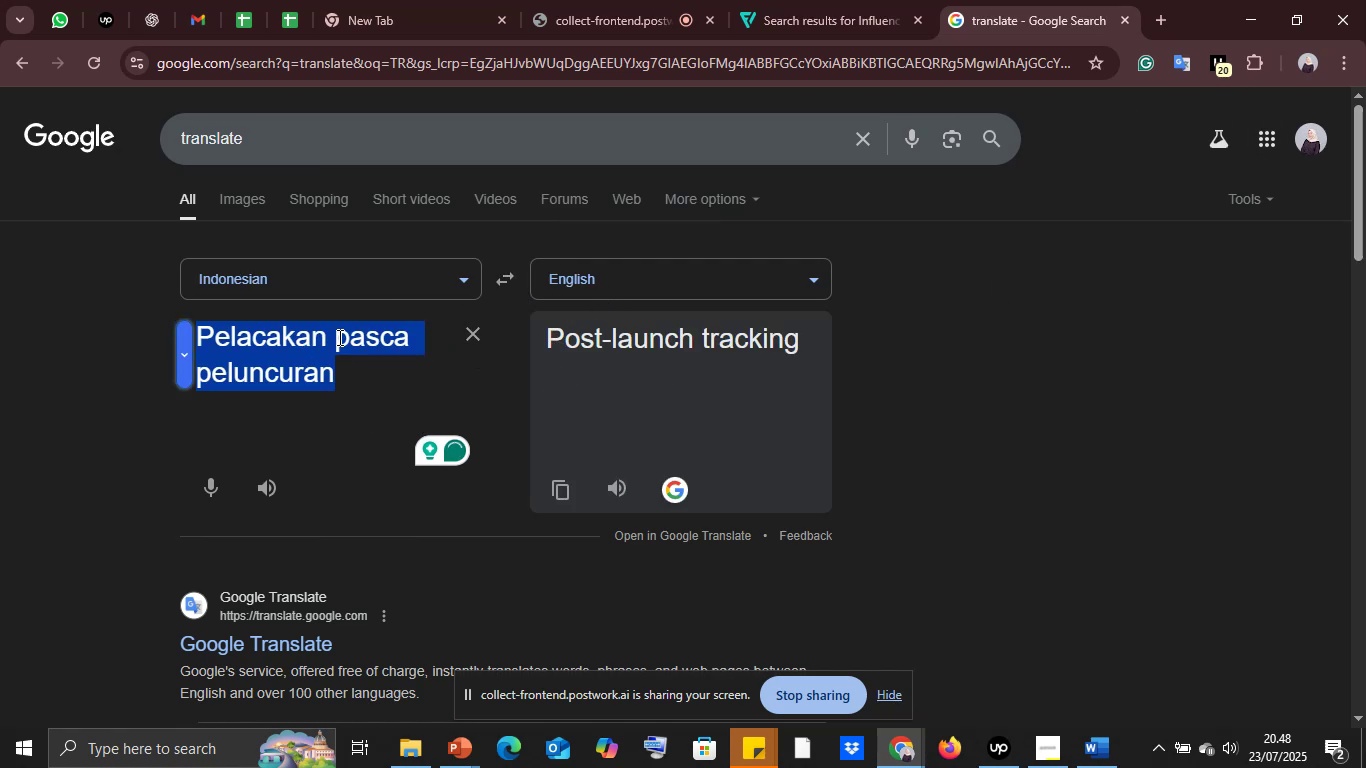 
left_click([338, 337])
 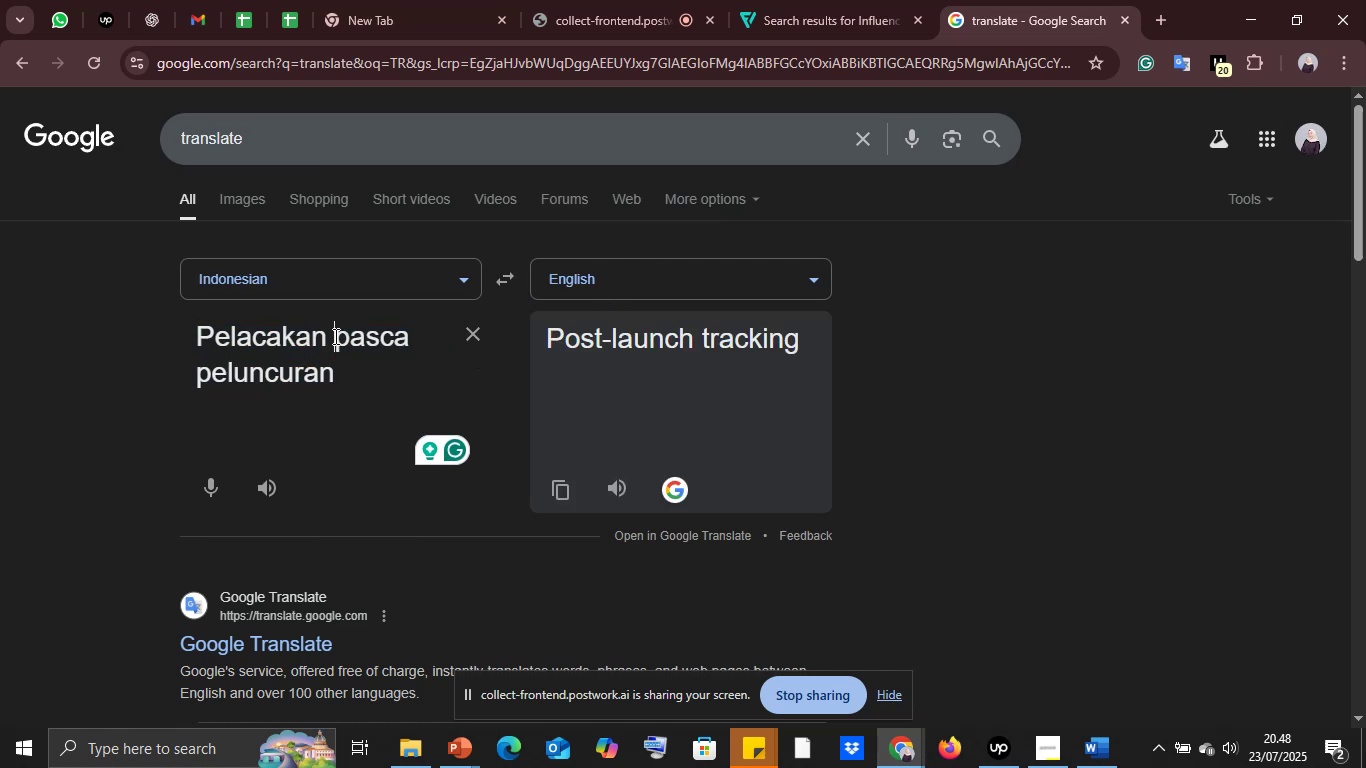 
left_click_drag(start_coordinate=[334, 336], to_coordinate=[356, 372])
 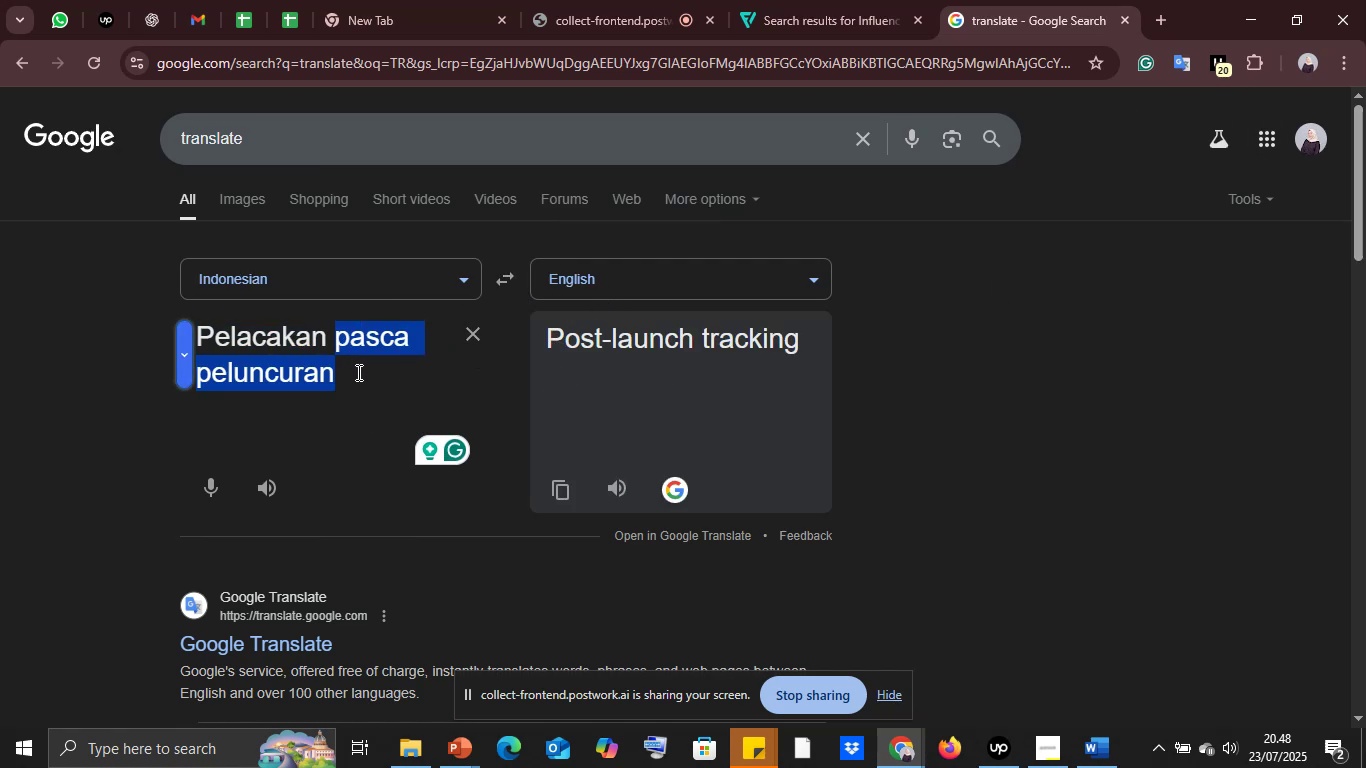 
key(Backspace)
 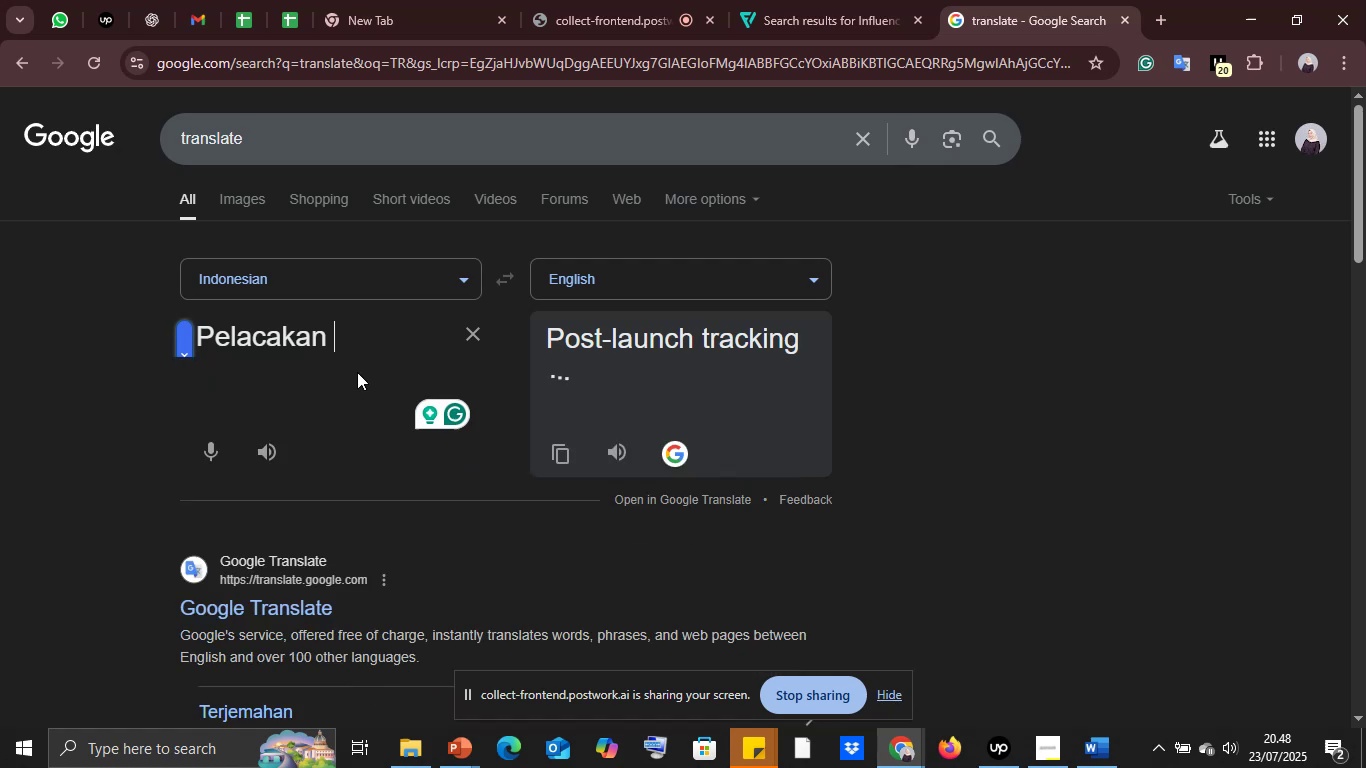 
key(Enter)
 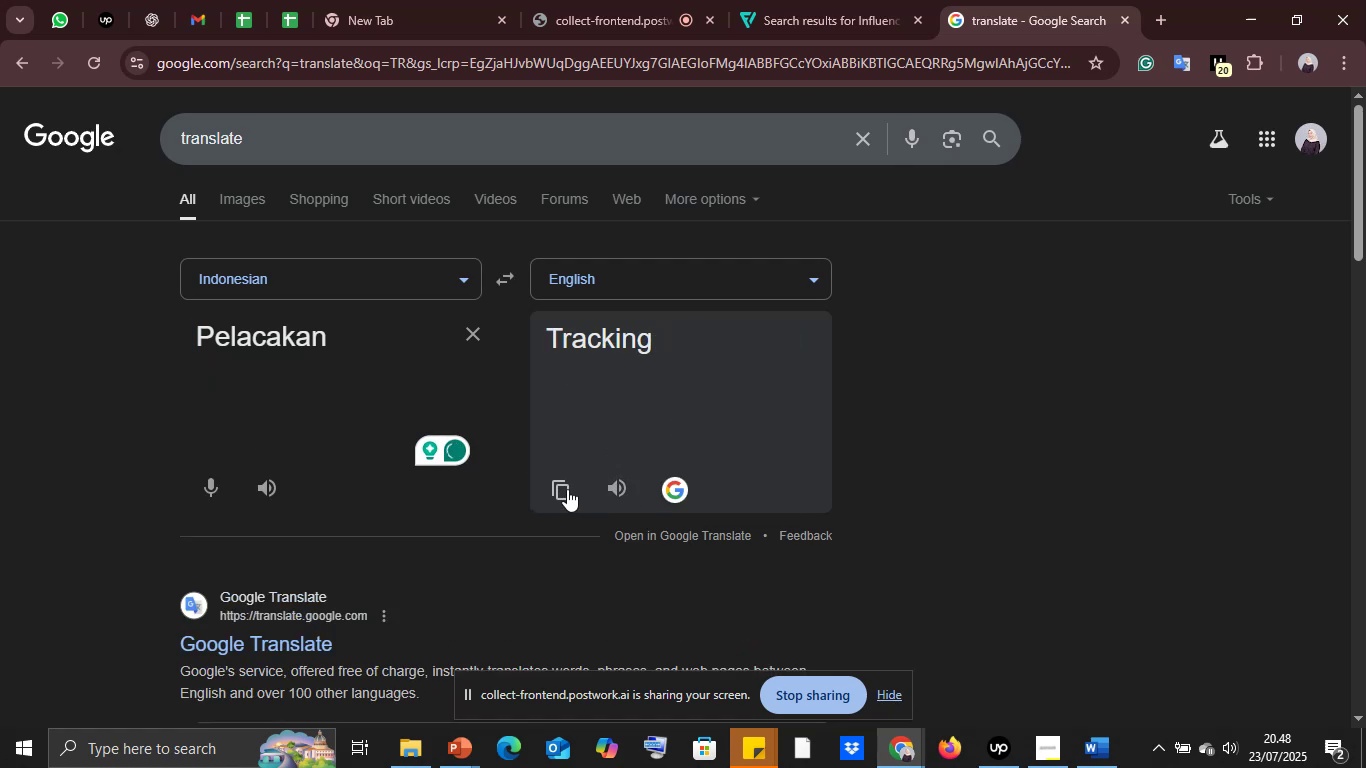 
left_click([814, 0])
 